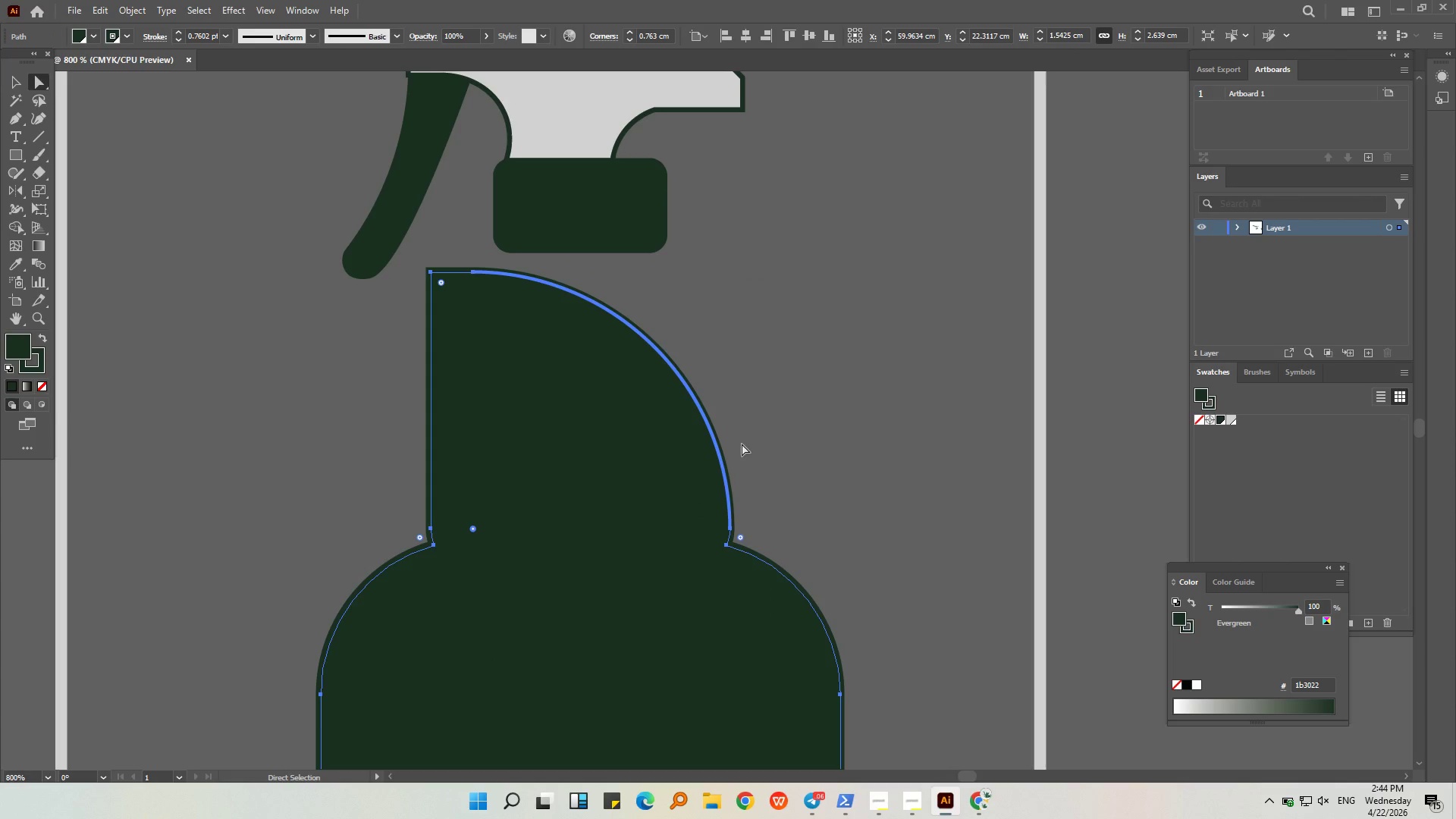 
key(Control+ControlLeft)
 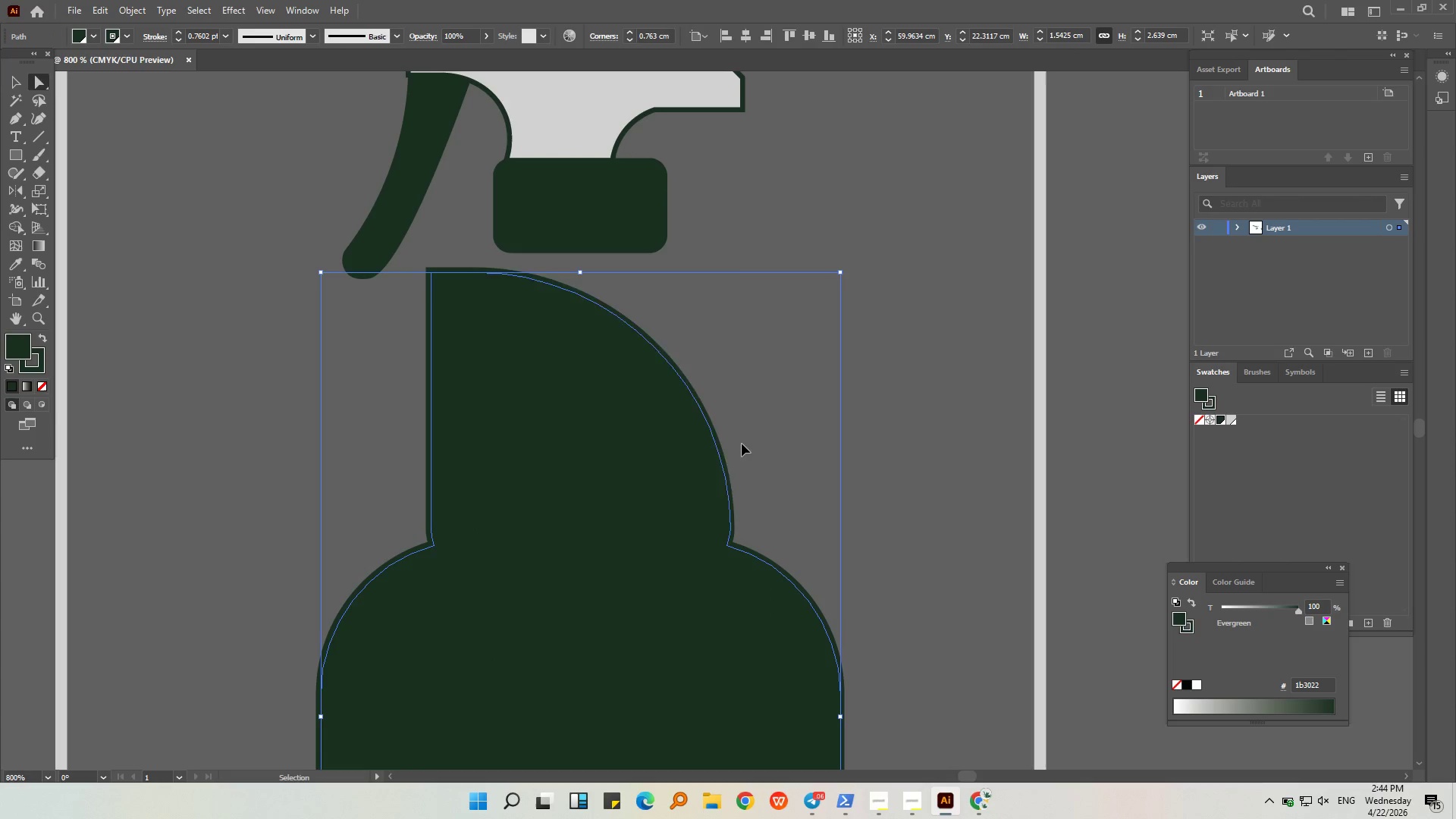 
key(Control+Z)
 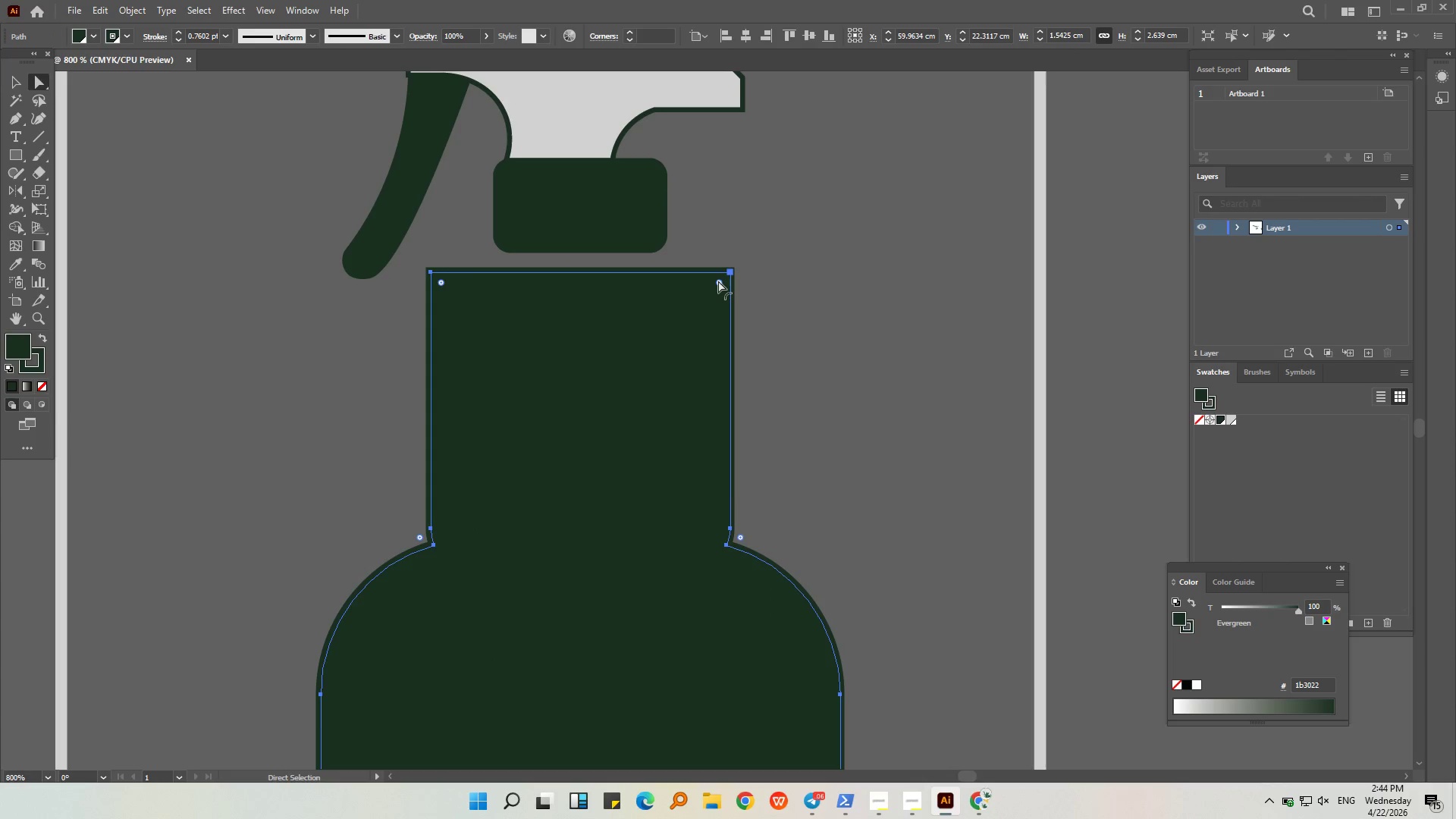 
left_click([719, 284])
 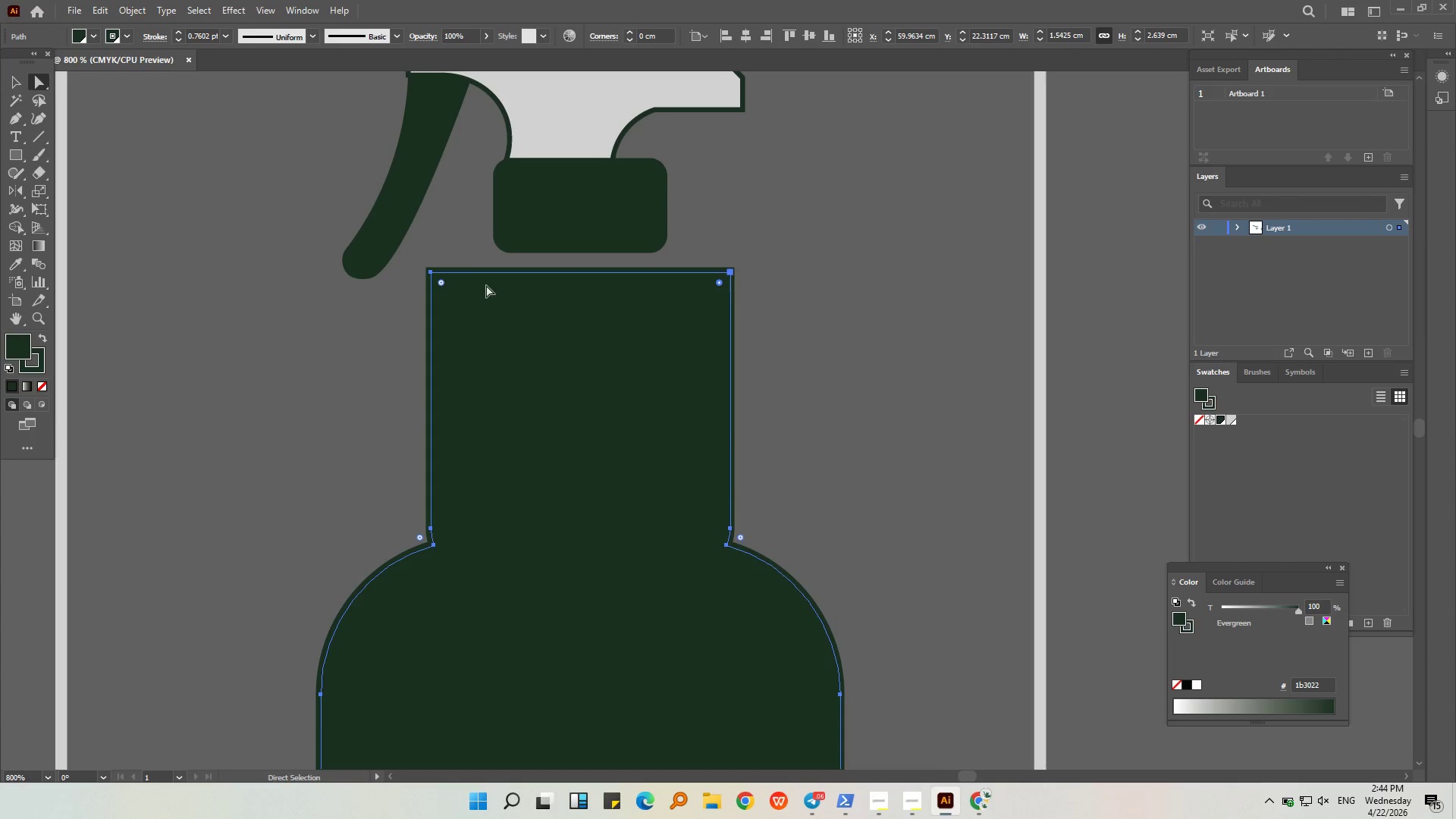 
left_click([441, 286])
 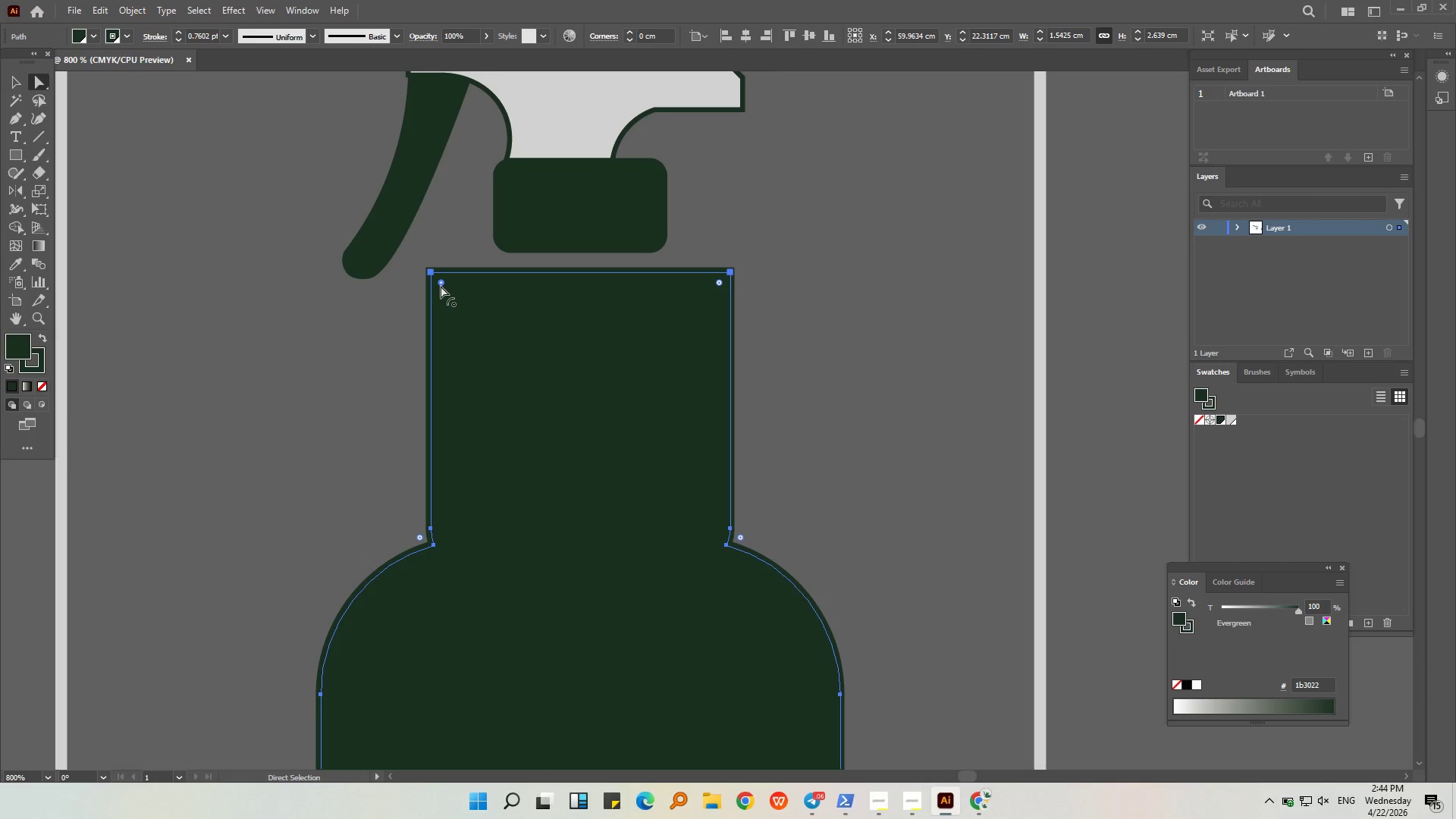 
left_click_drag(start_coordinate=[441, 286], to_coordinate=[449, 329])
 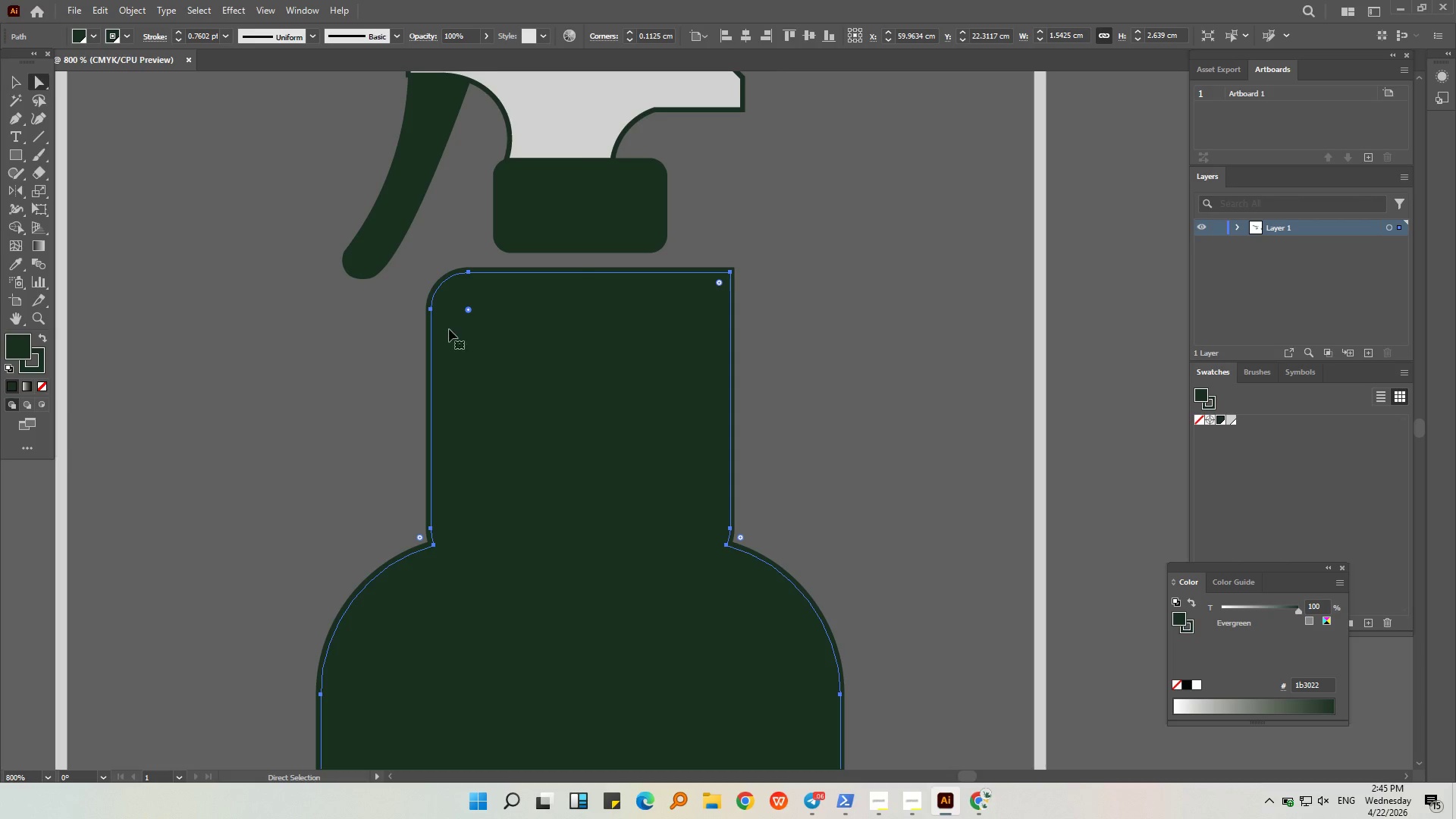 
key(Control+Z)
 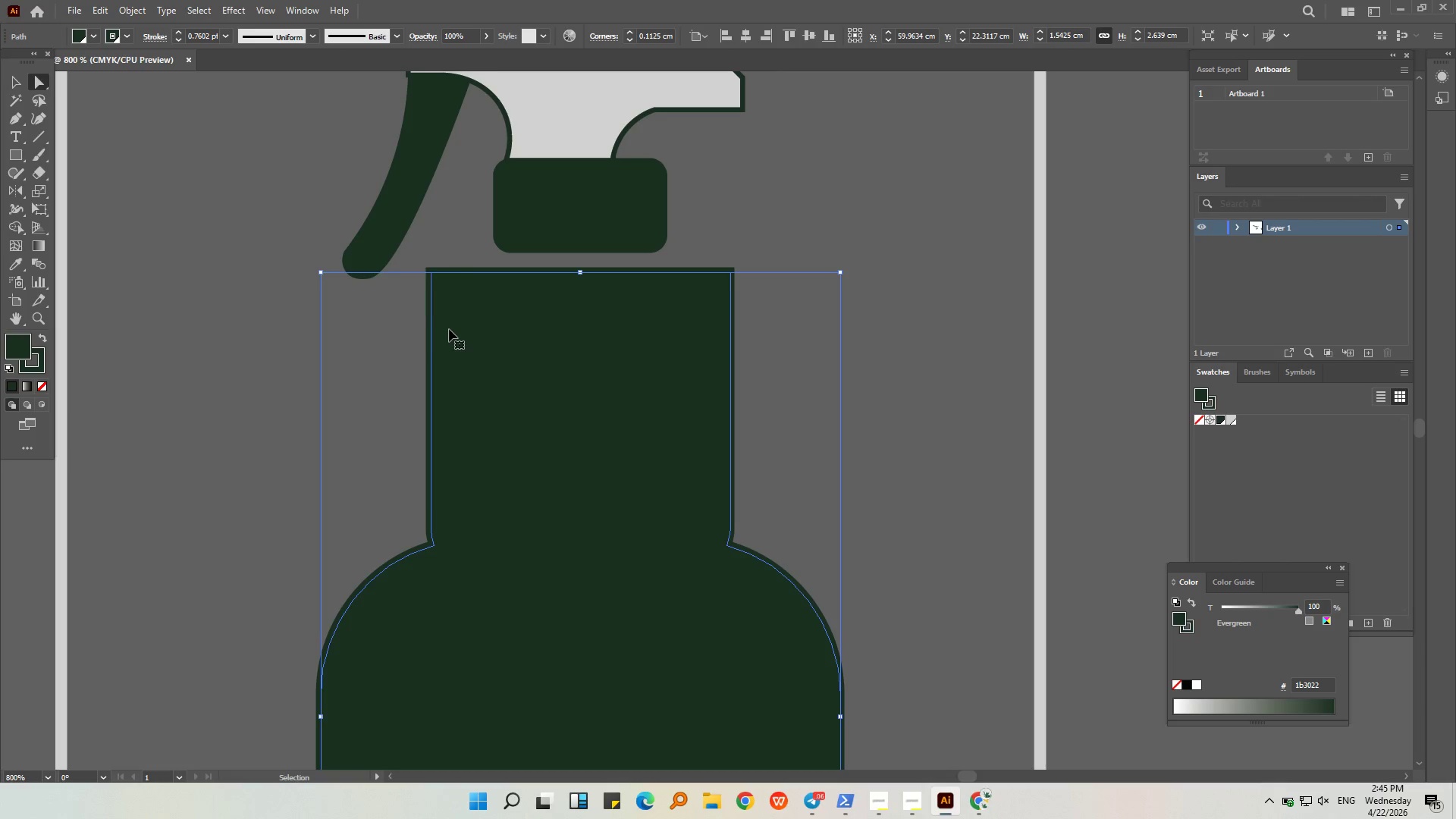 
key(Control+Z)
 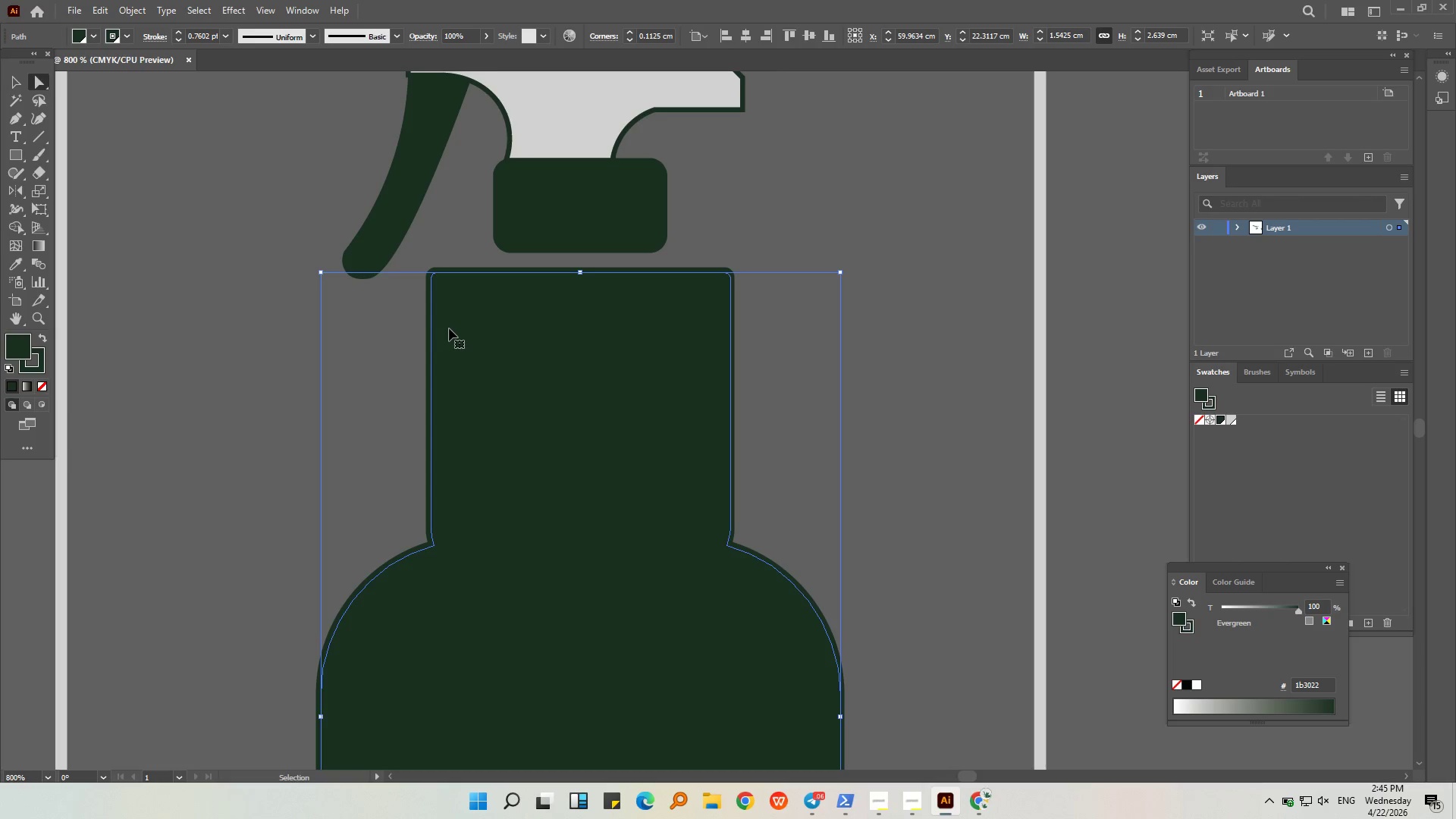 
key(Control+Z)
 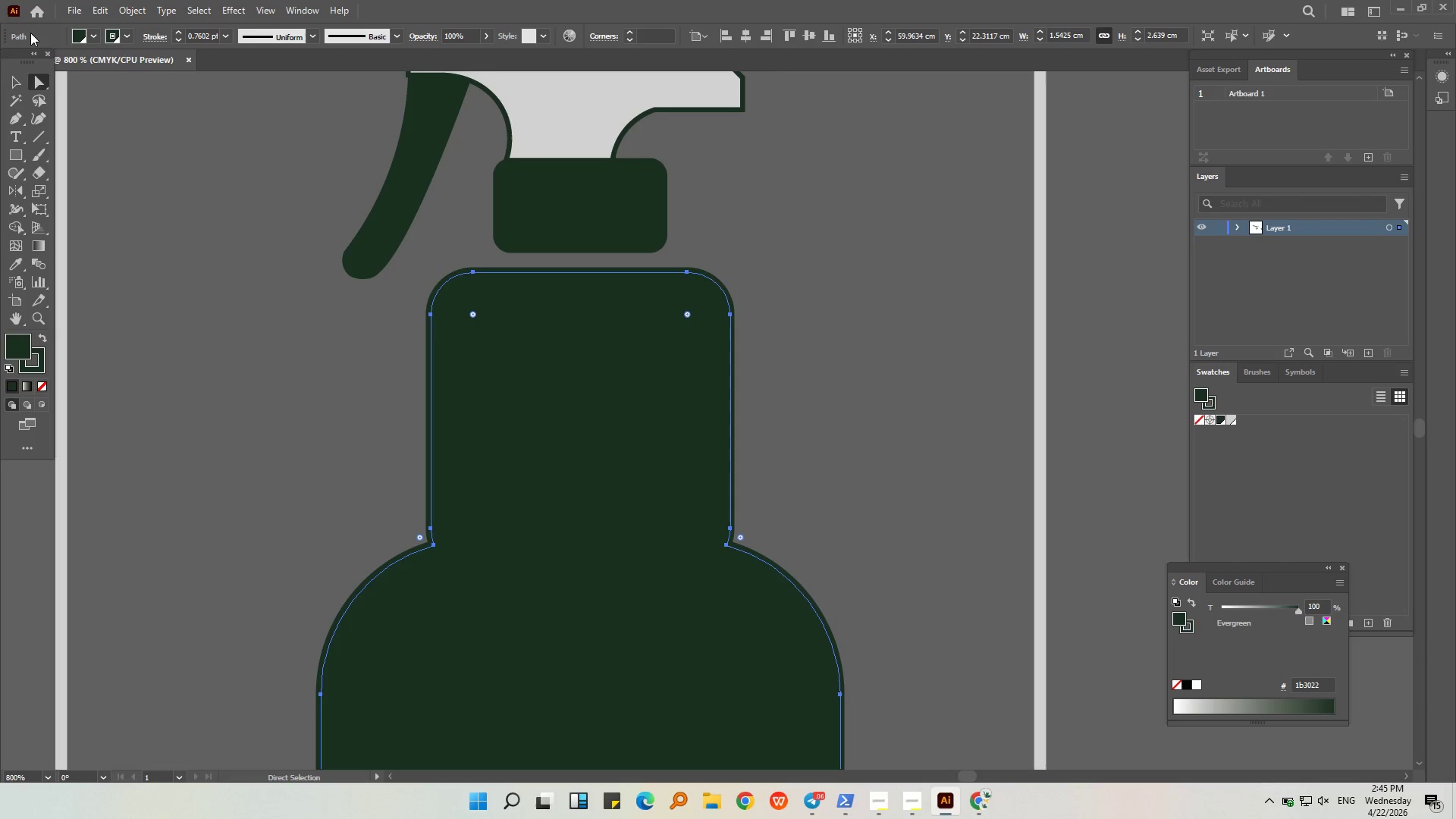 
left_click([10, 82])
 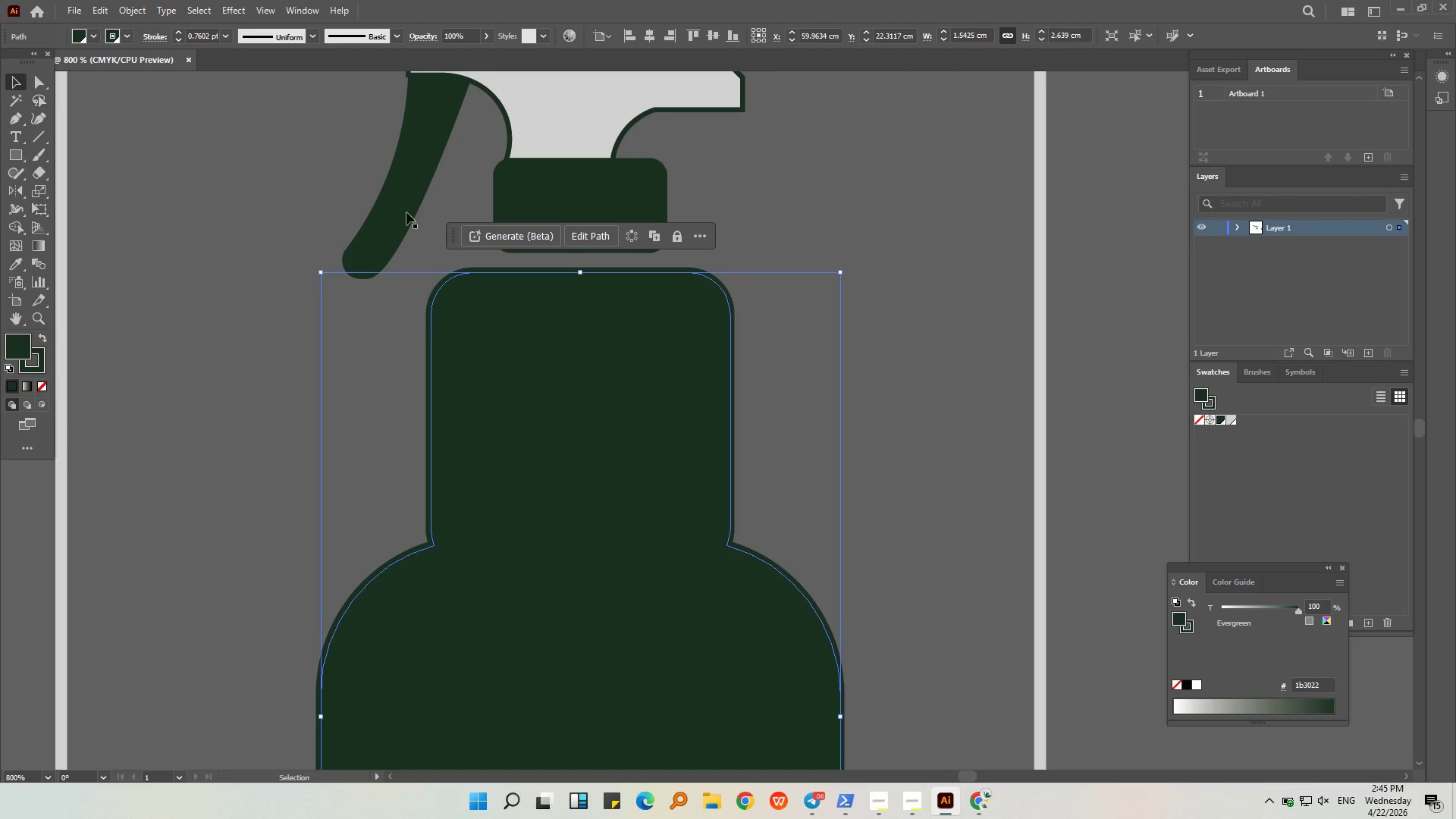 
hold_key(key=AltLeft, duration=14.38)
left_click([716, 331])
 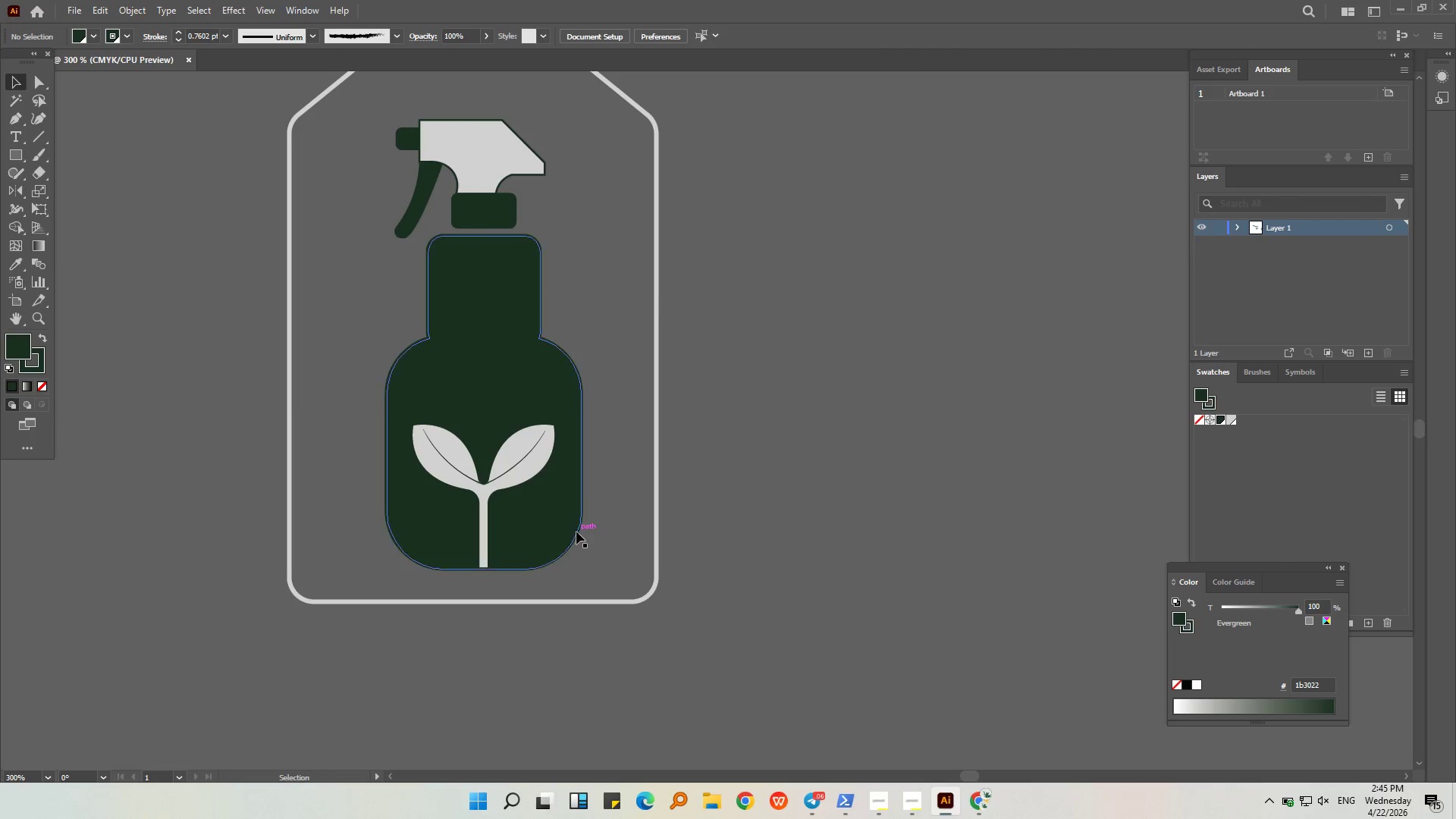 
scroll: coordinate [434, 206], scroll_direction: down, amount: 3.0
 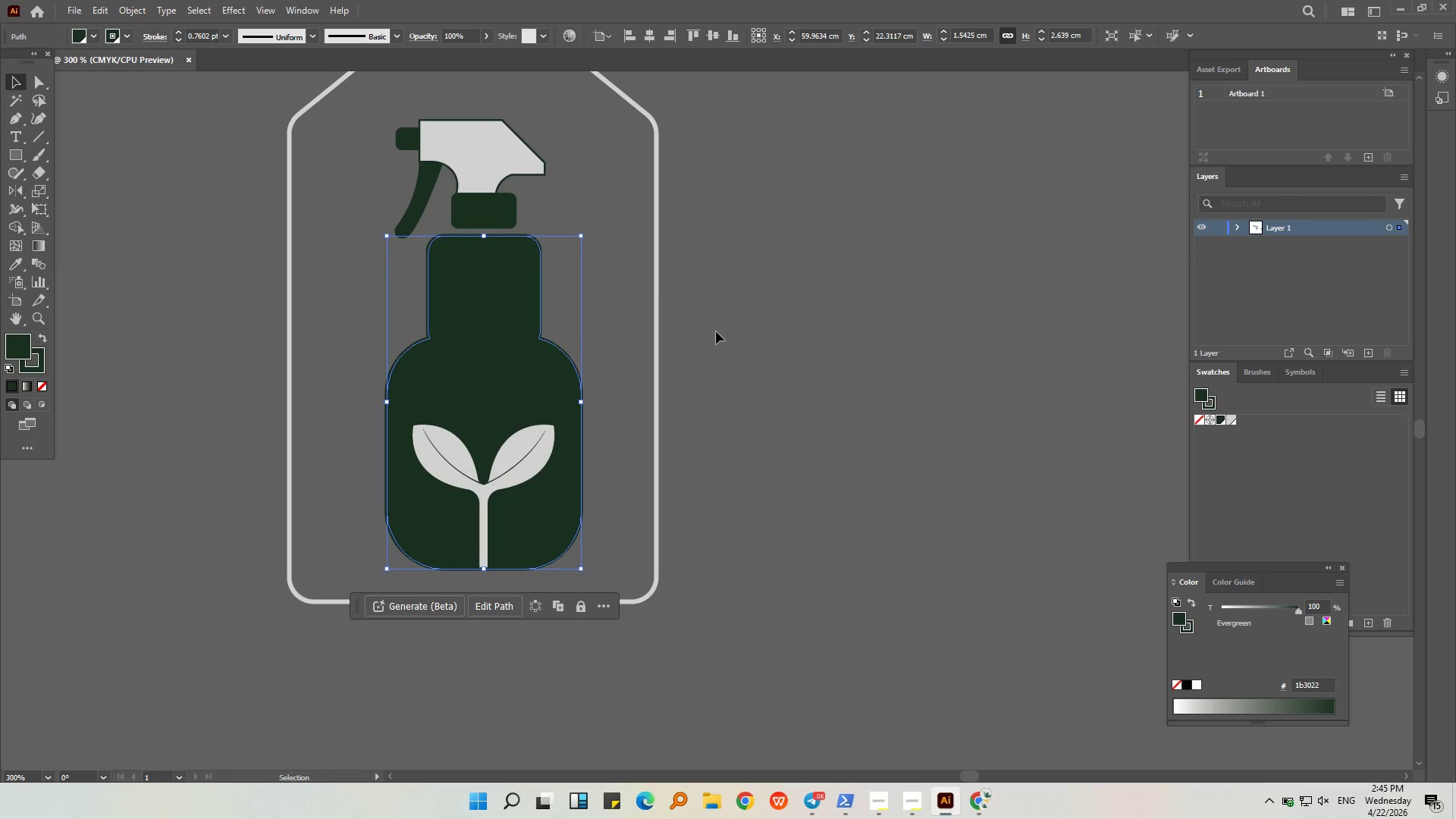 
left_click([571, 533])
 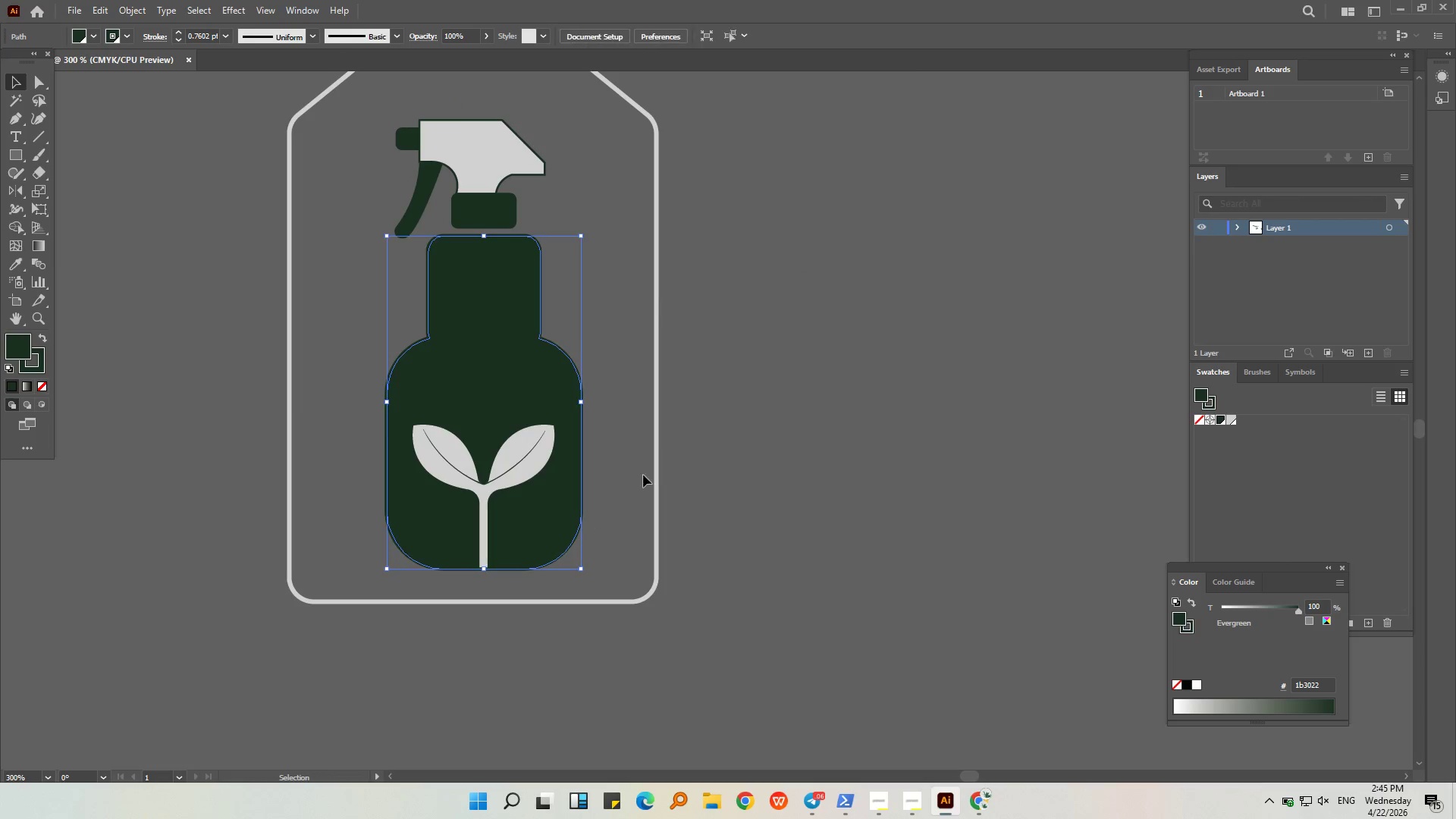 
double_click([595, 547])
 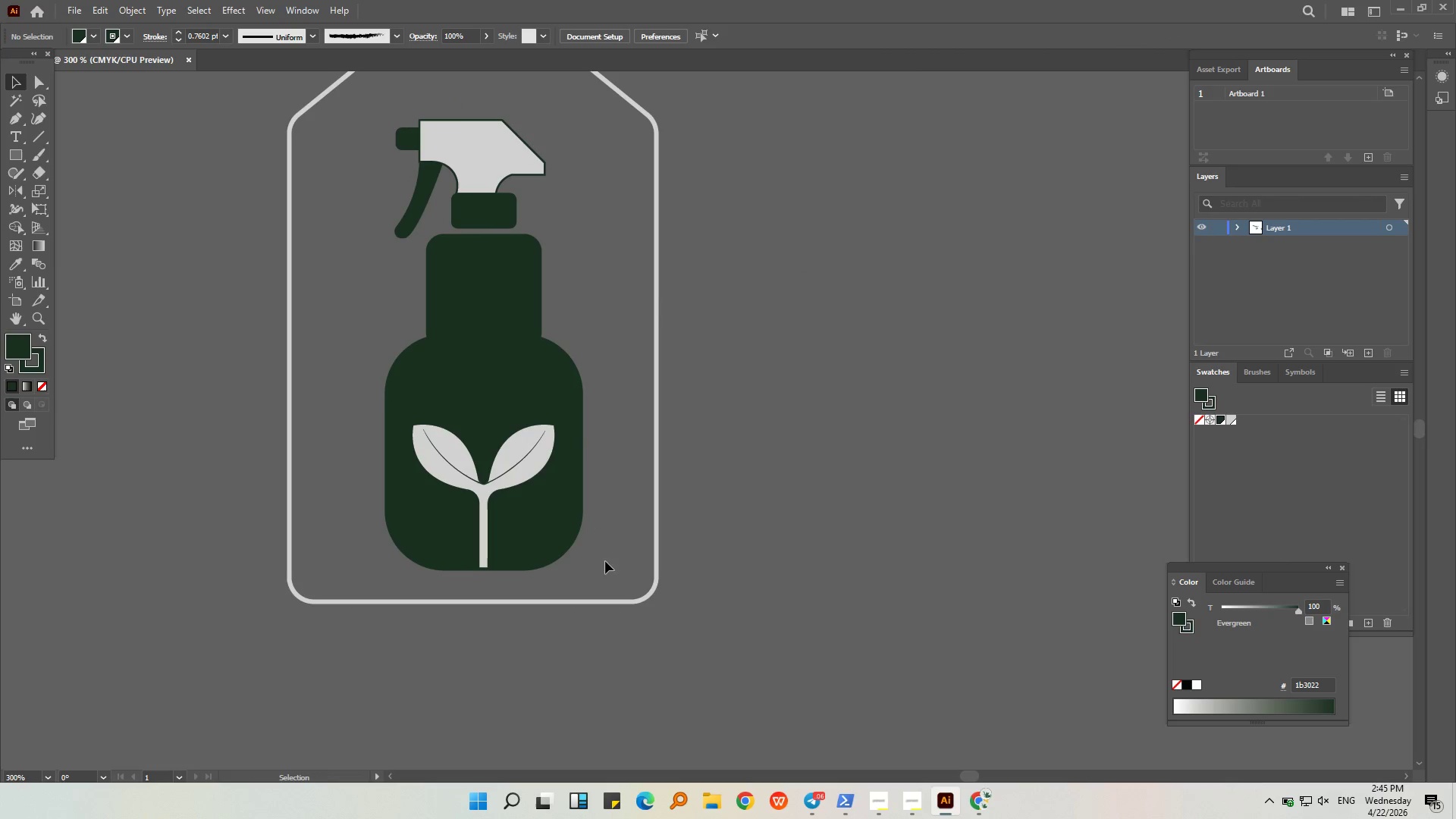 
left_click_drag(start_coordinate=[605, 563], to_coordinate=[372, 115])
 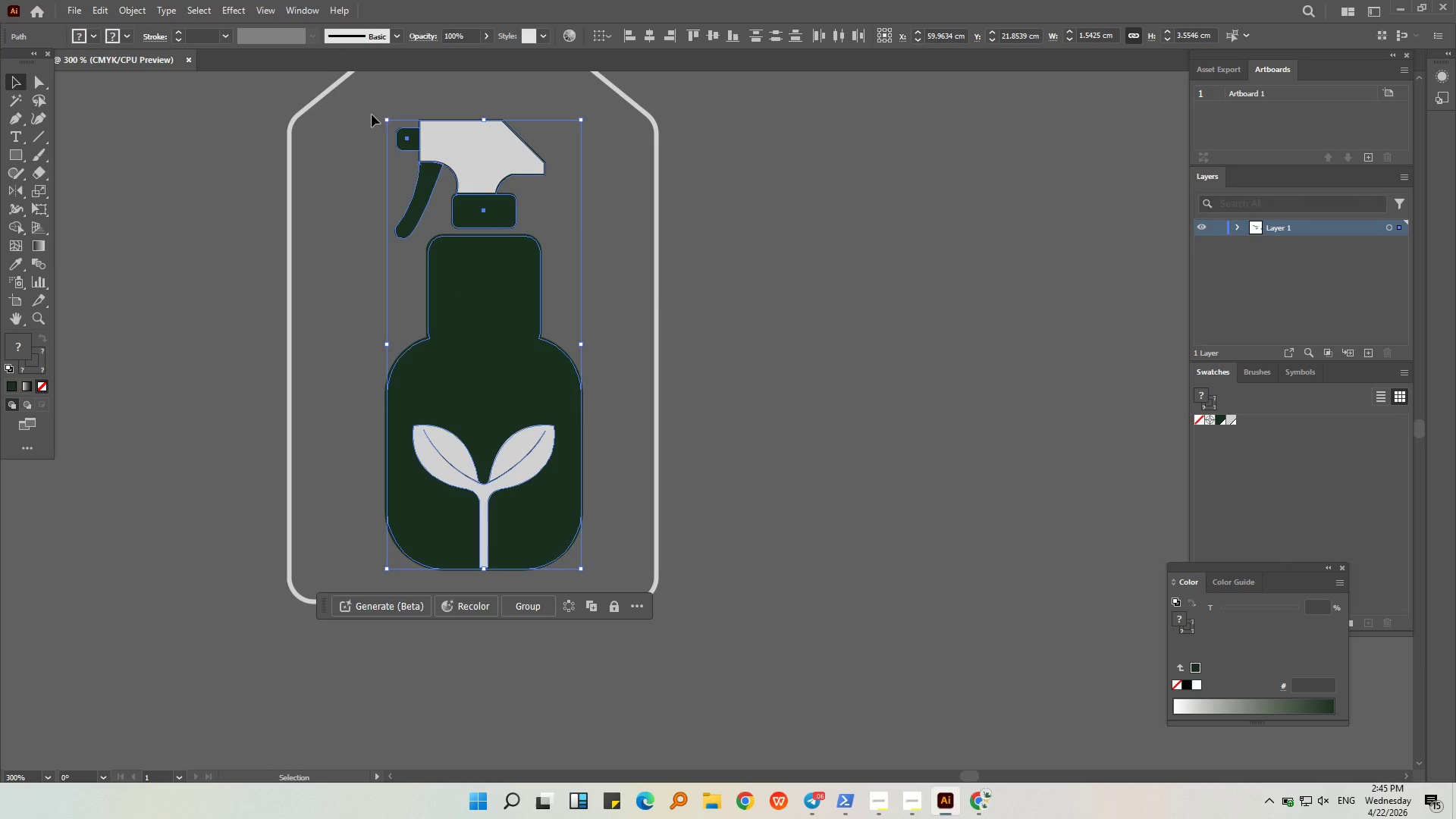 
key(Control+G)
 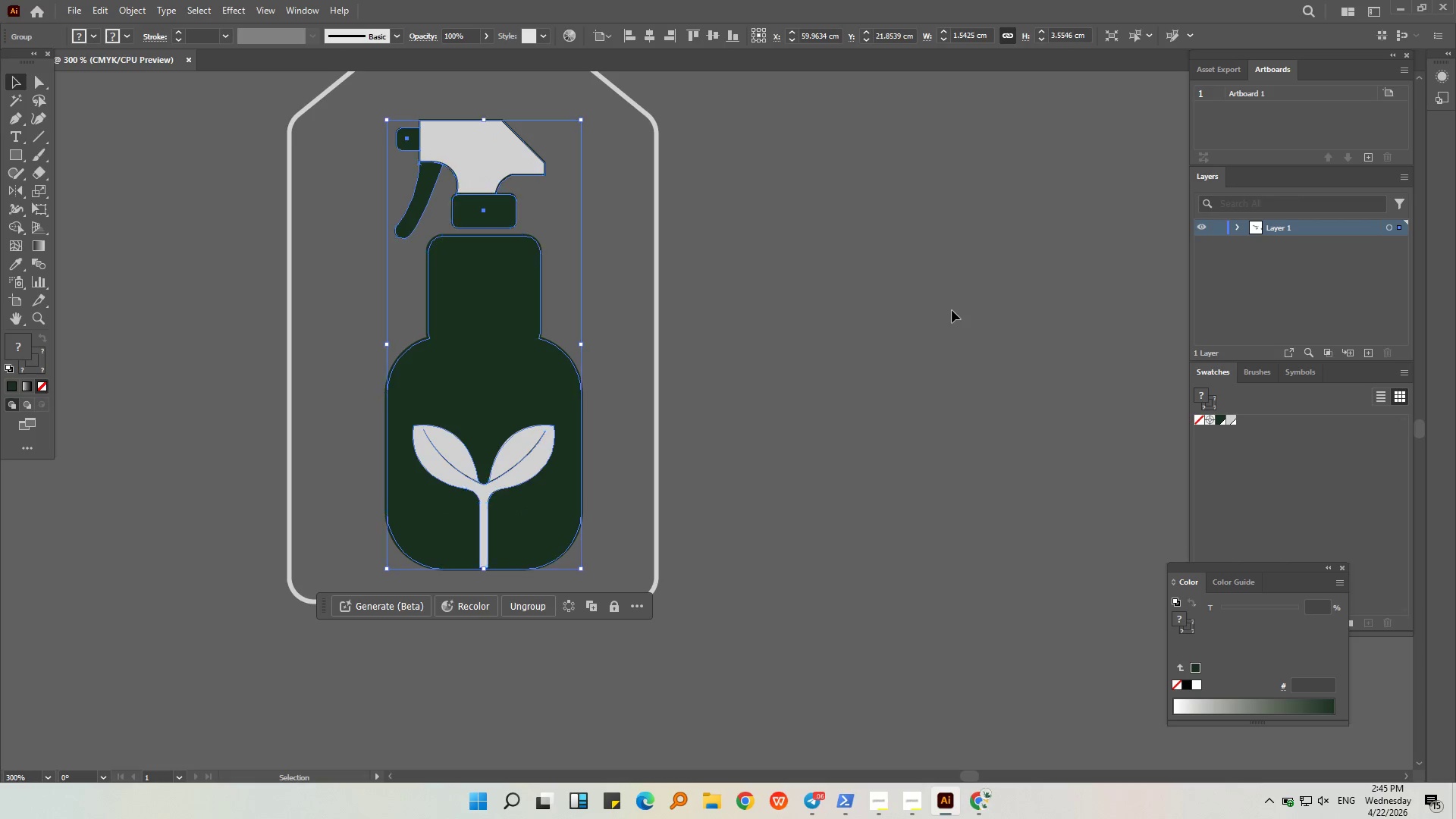 
left_click([952, 310])
 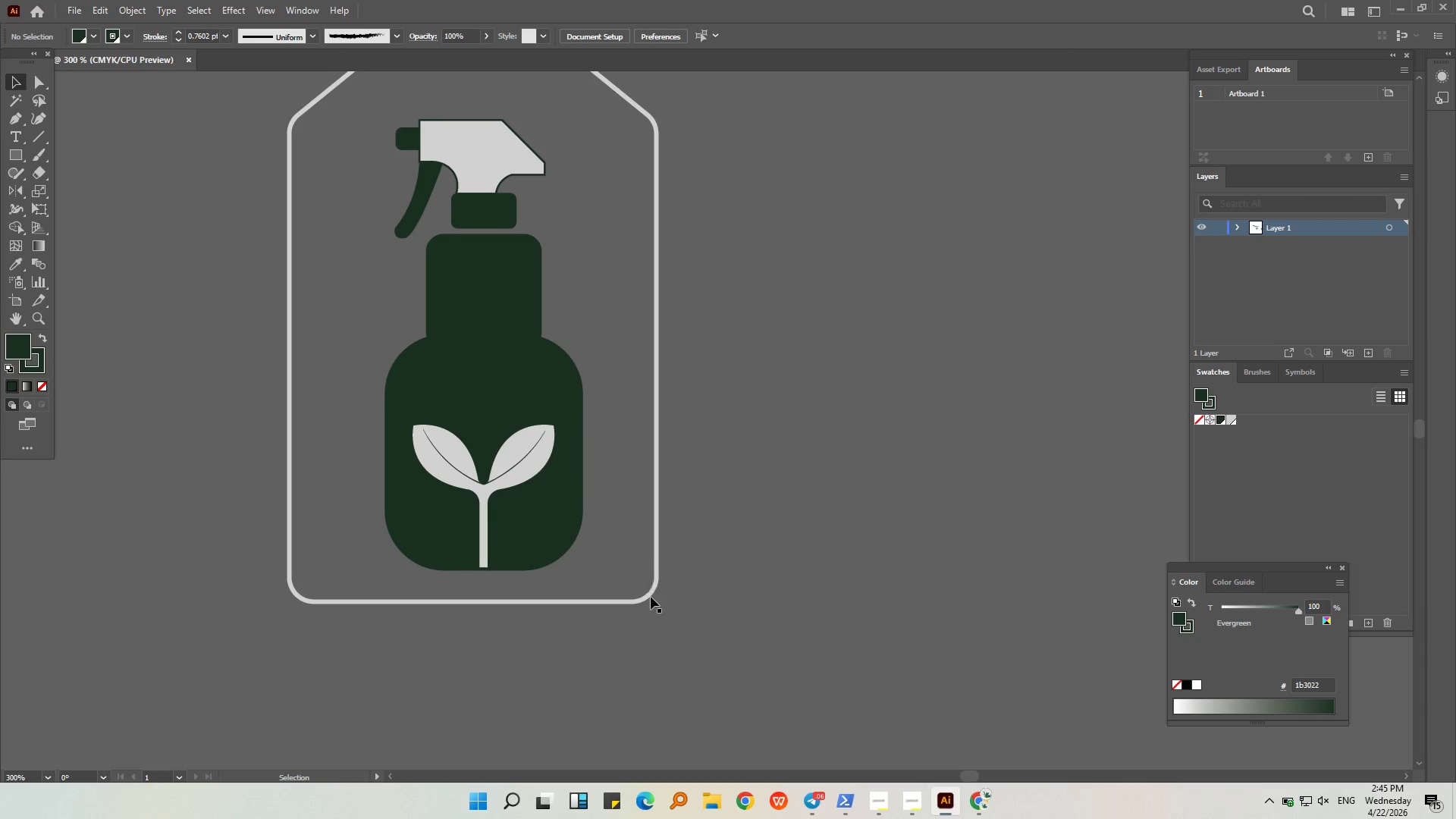 
left_click([651, 597])
 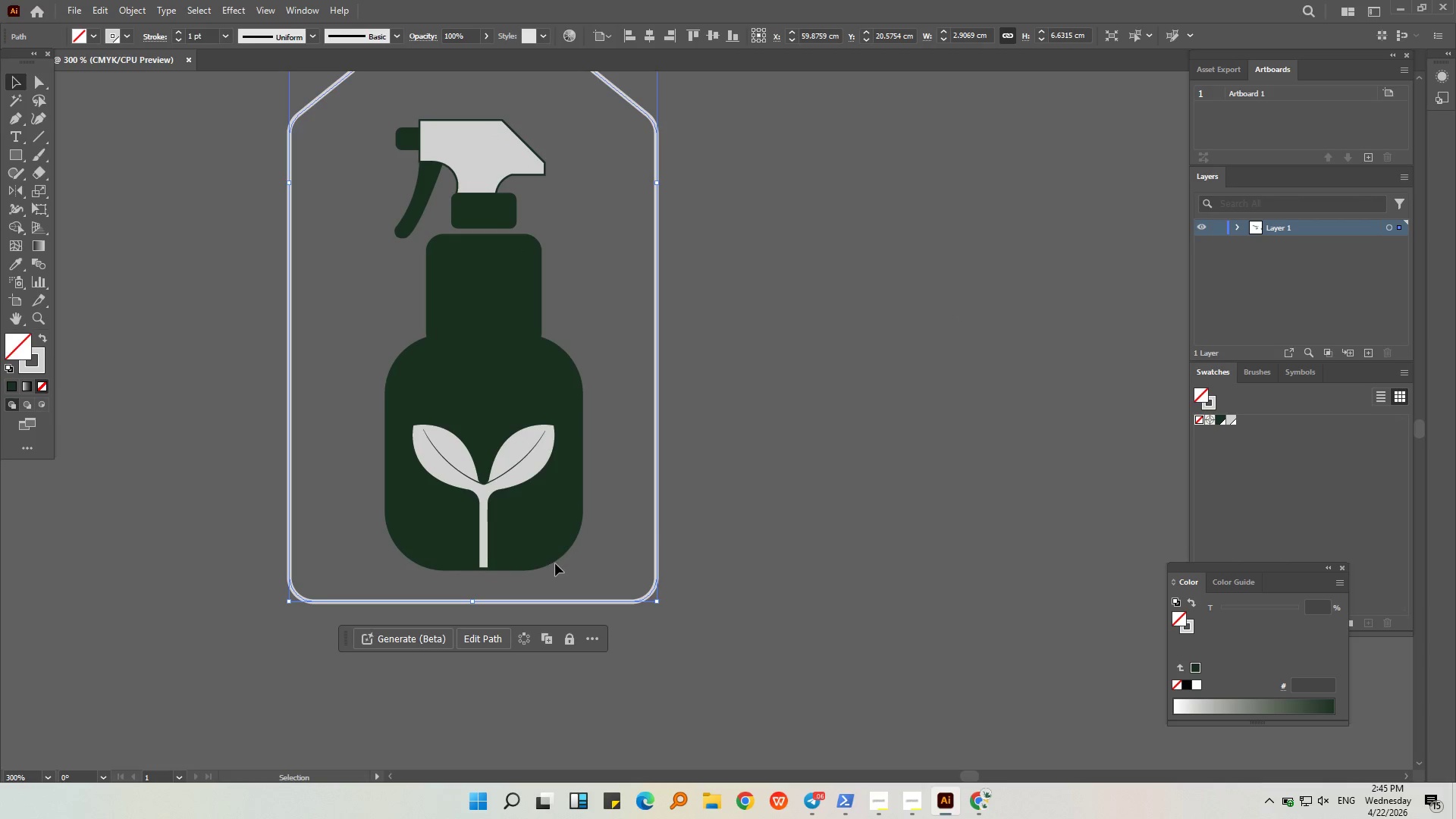 
left_click([551, 557])
 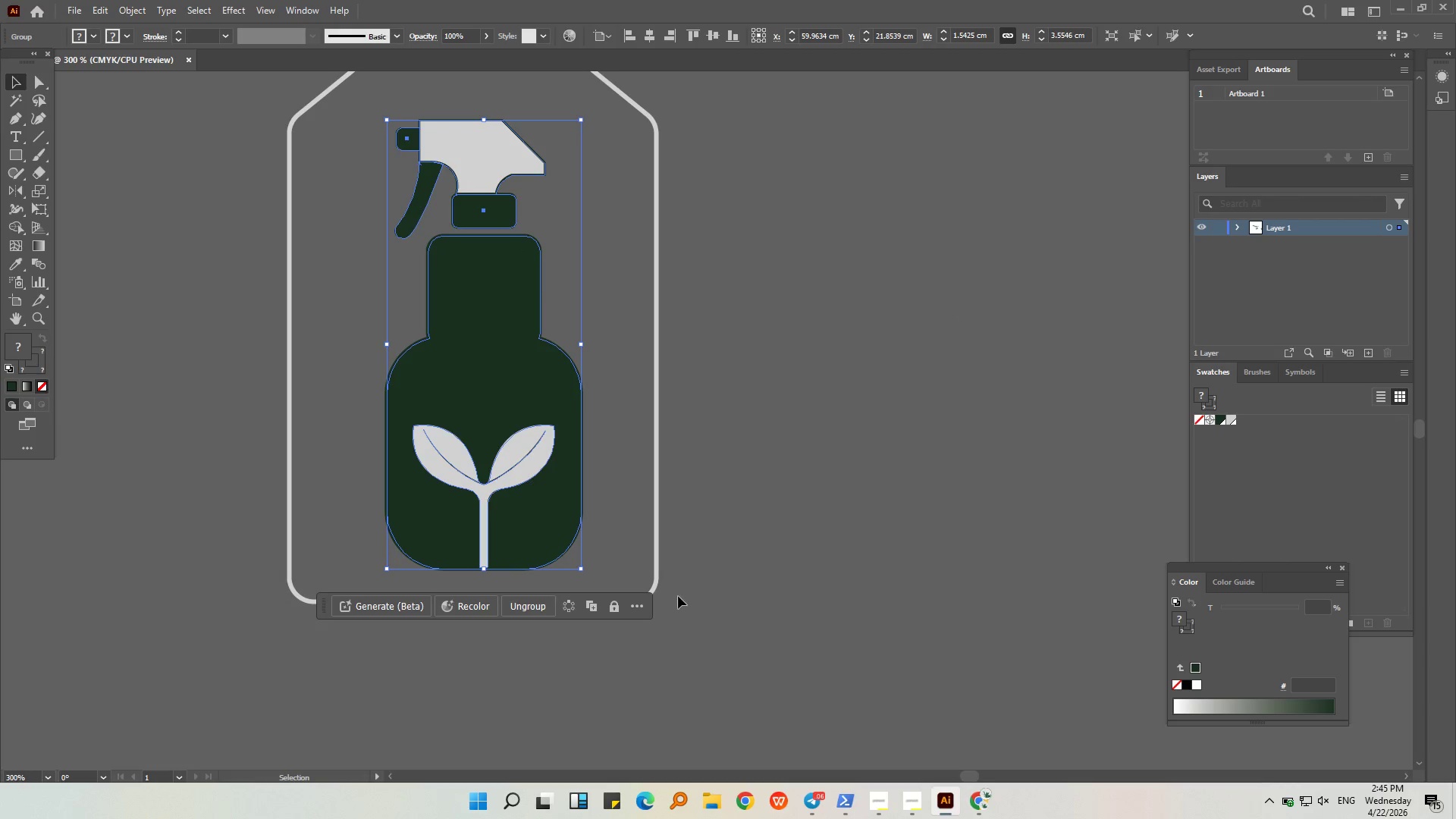 
hold_key(key=ShiftLeft, duration=0.64)
left_click([653, 589])
 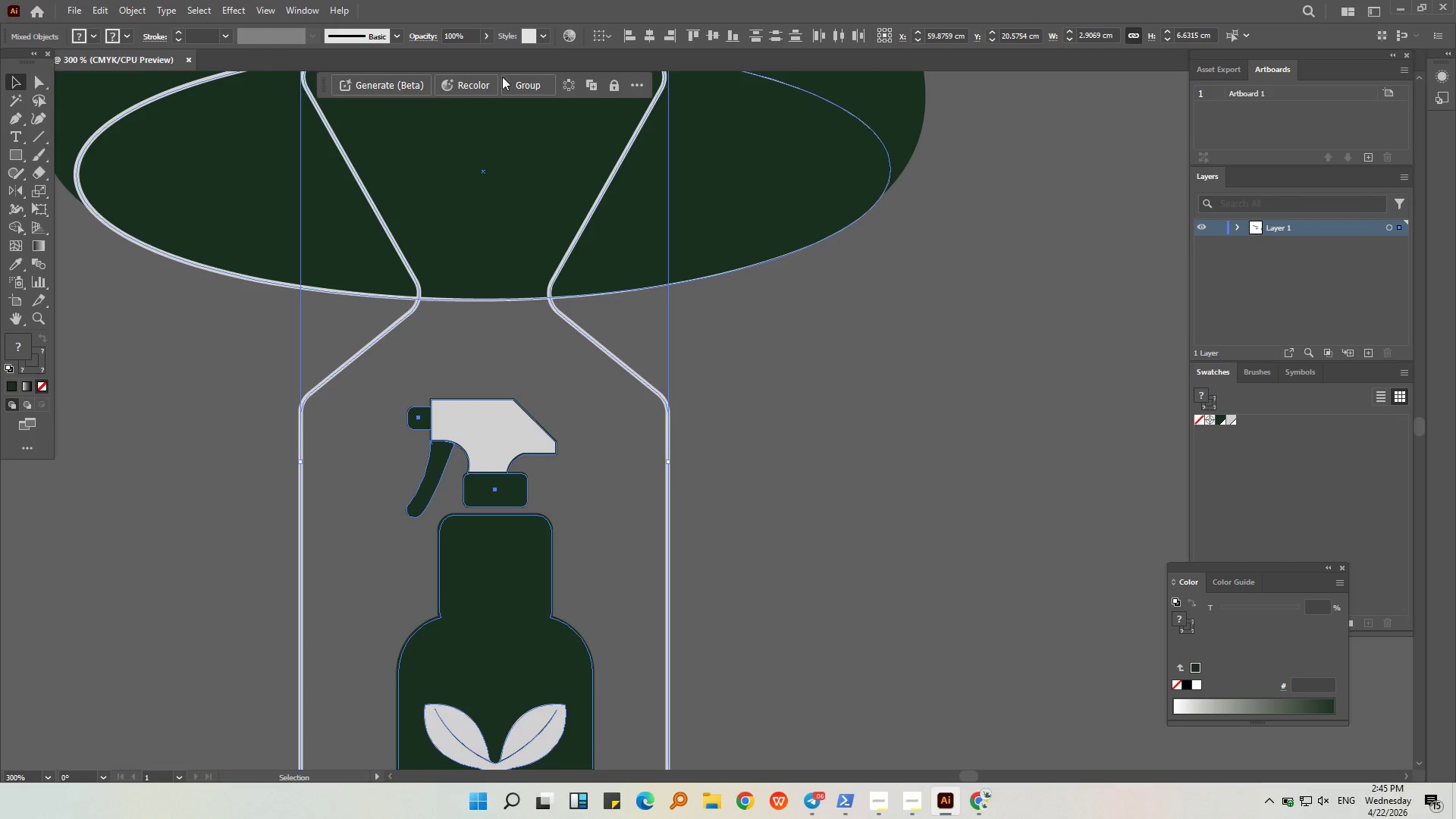 
left_click([654, 30])
 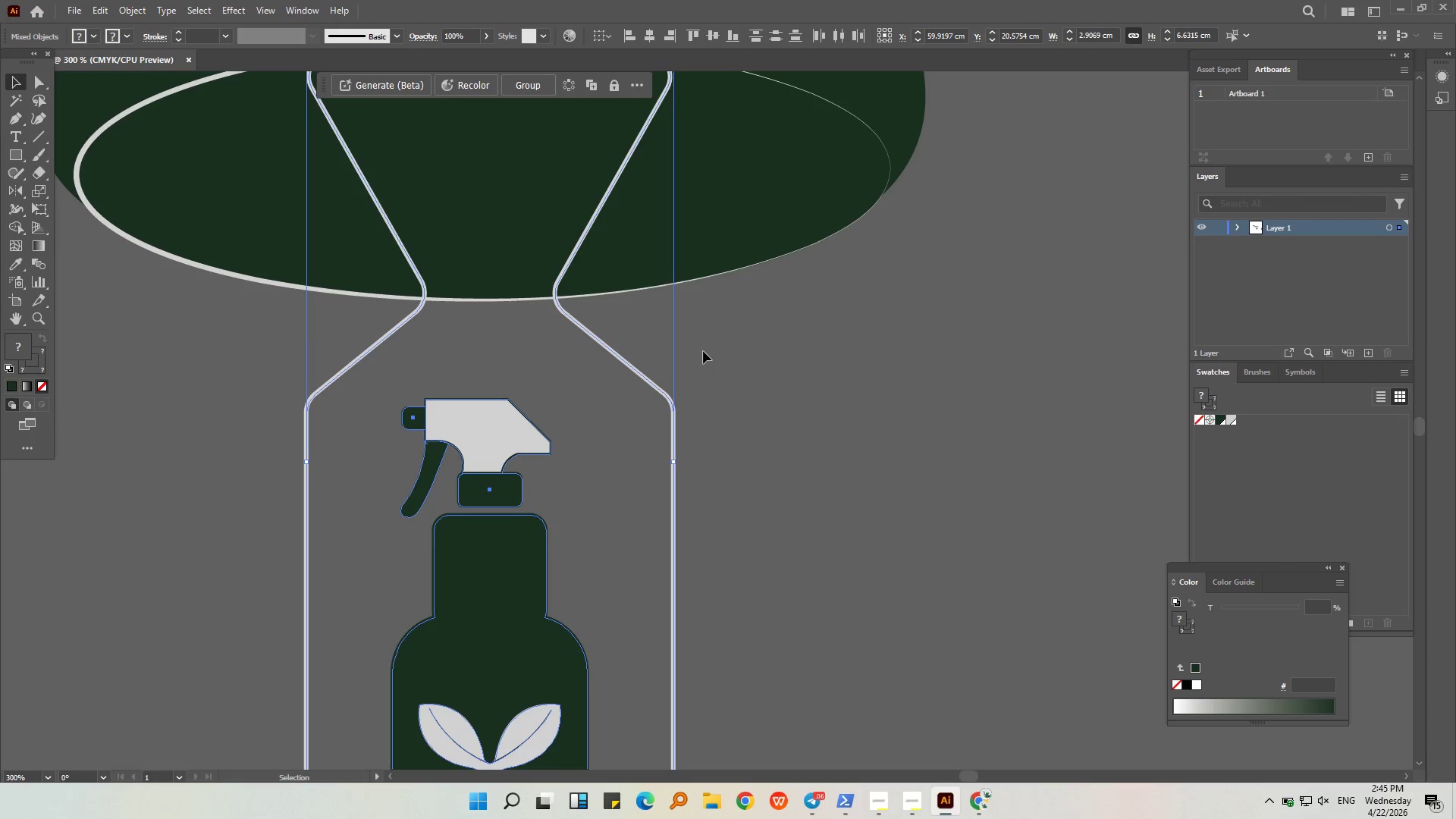 
left_click([745, 366])
 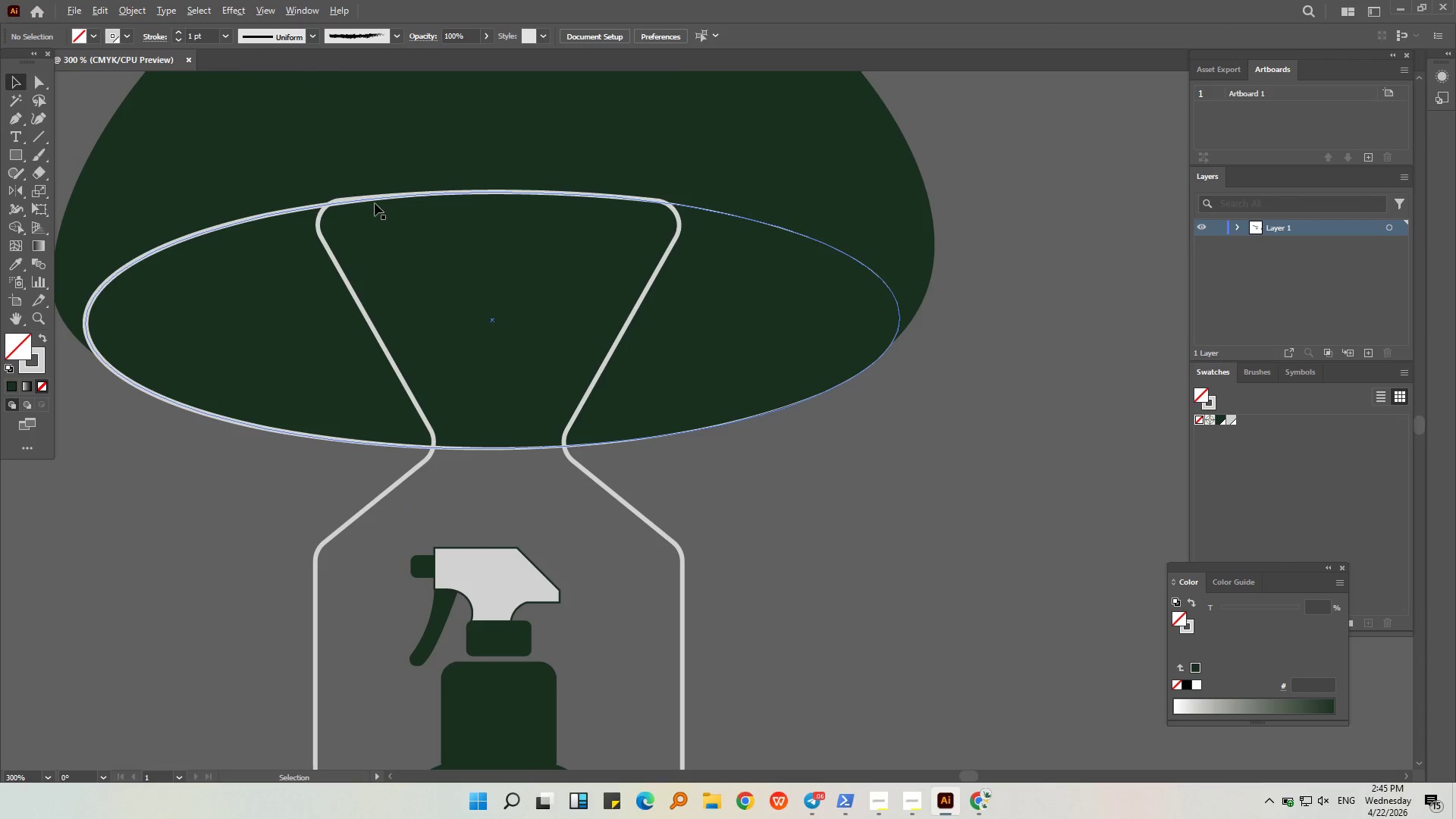 
left_click([328, 246])
 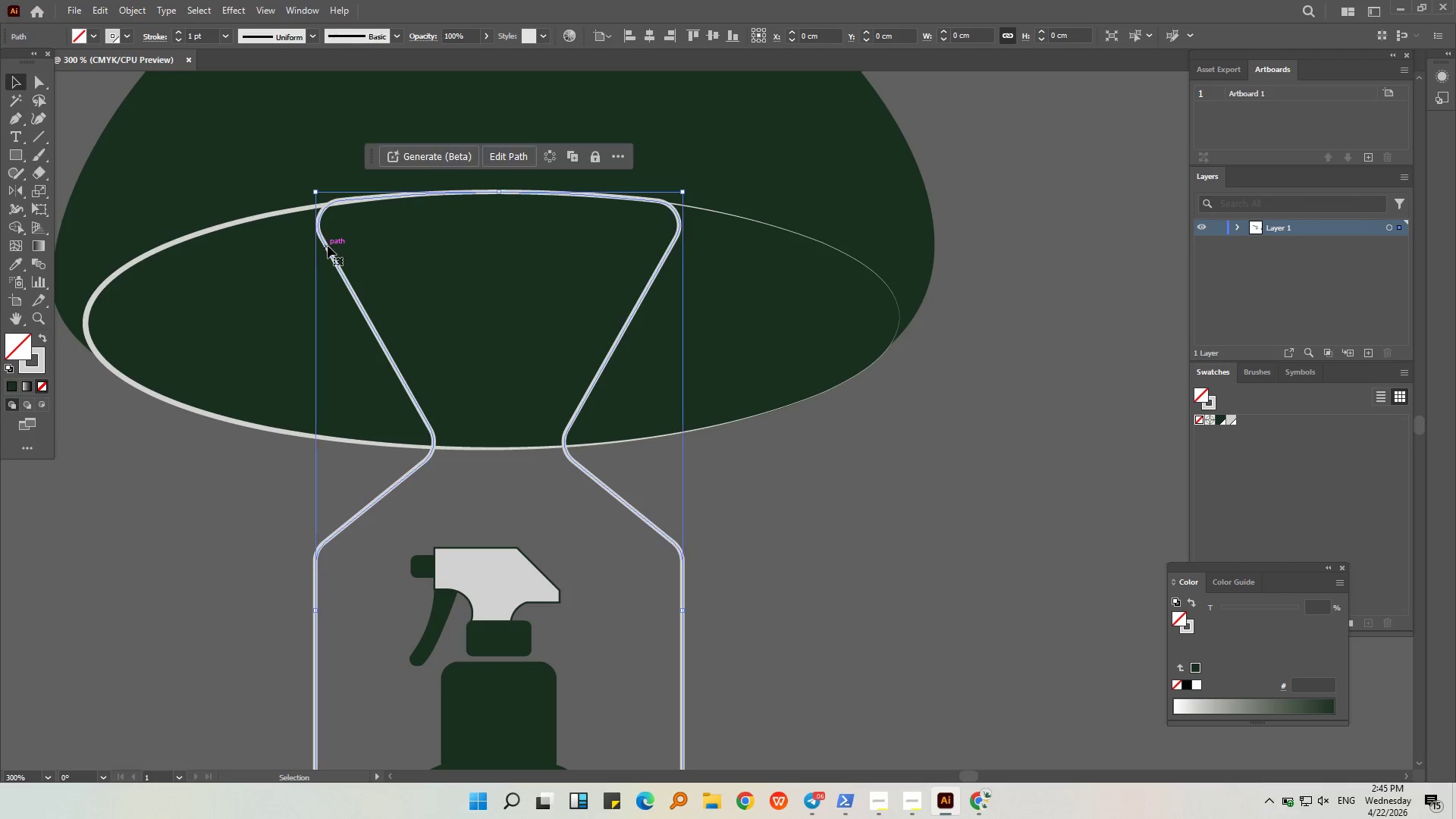 
key(Alt+AltLeft)
 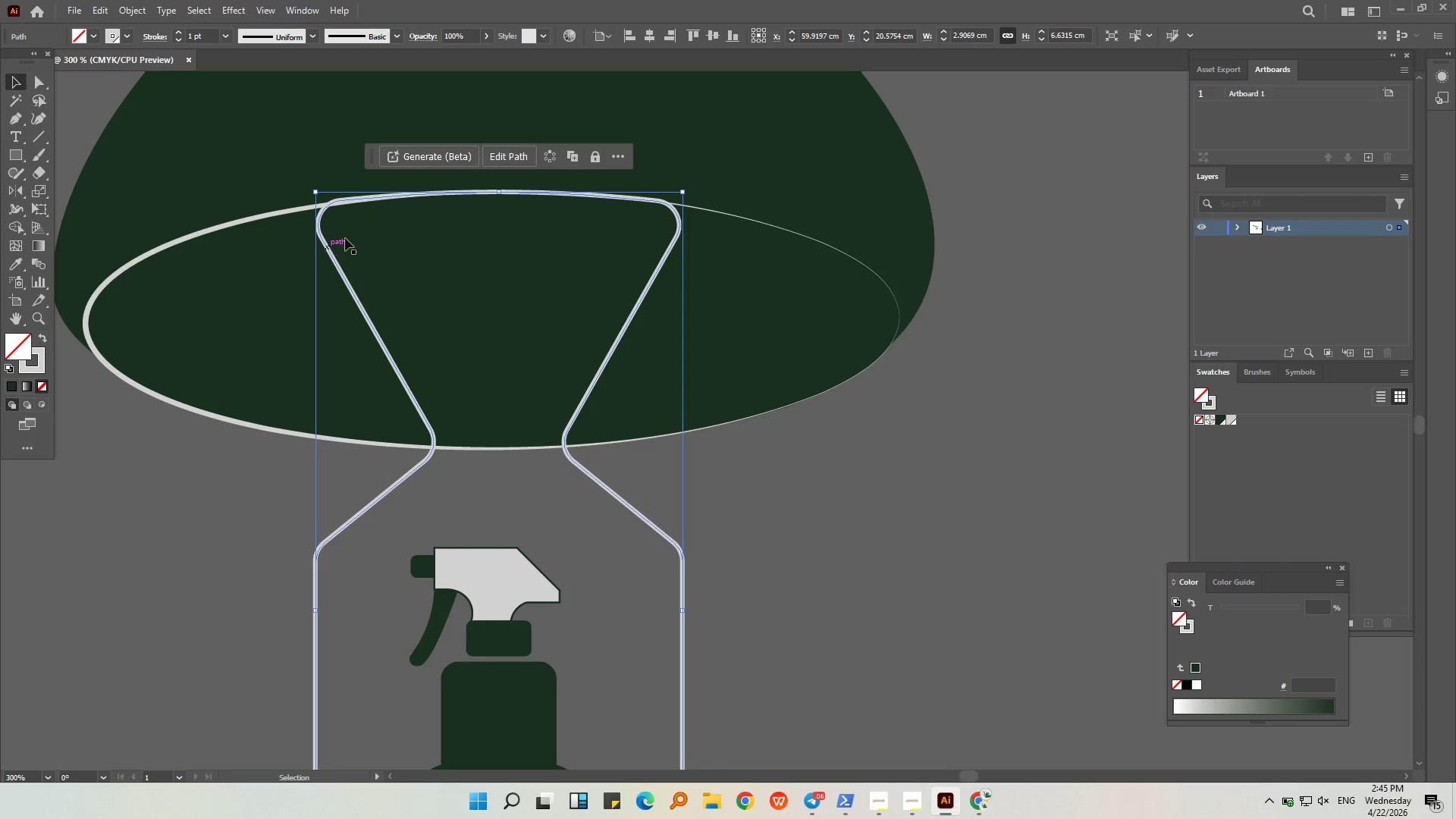 
left_click([670, 353])
 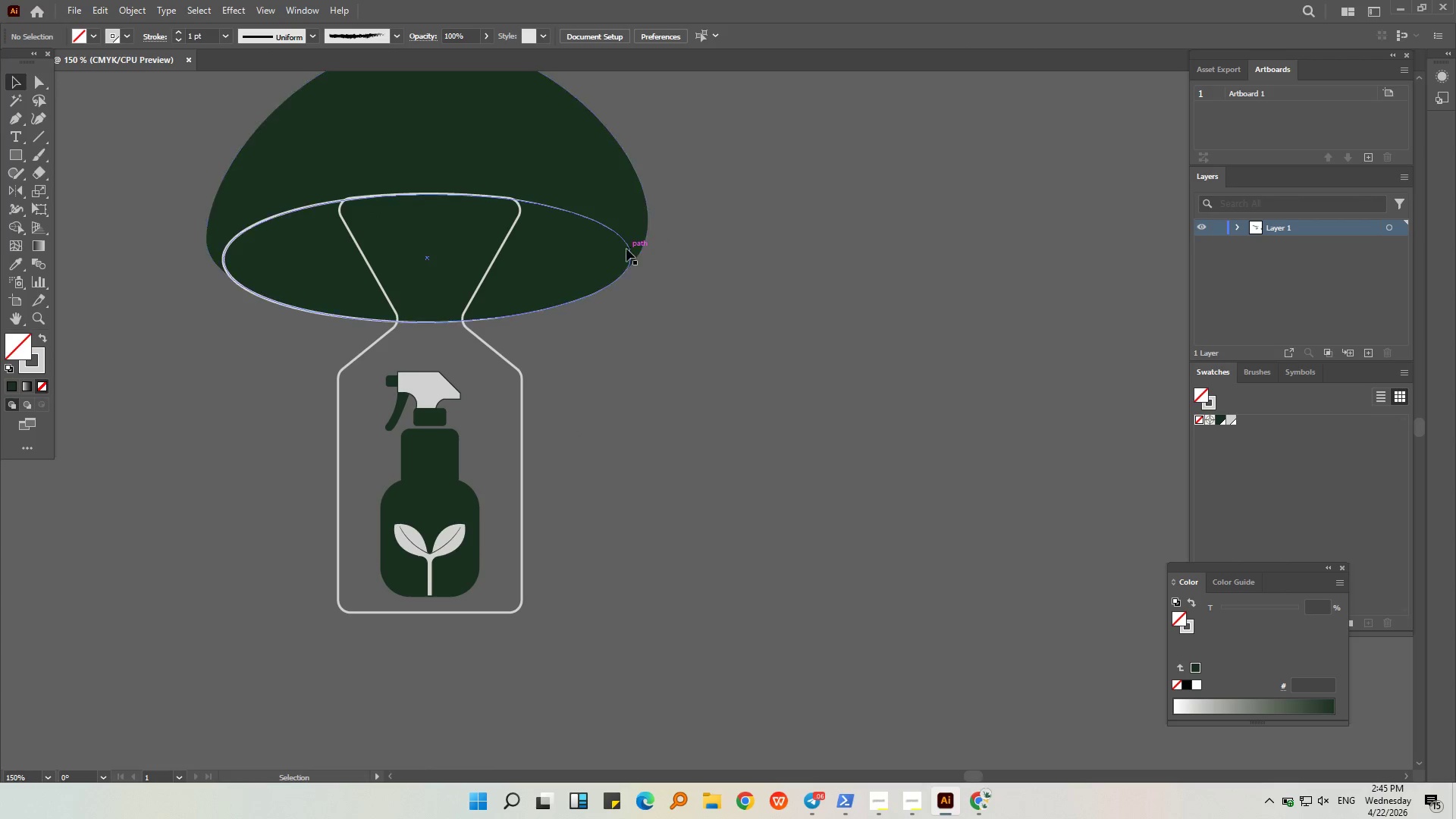 
scroll: coordinate [349, 236], scroll_direction: down, amount: 2.0
 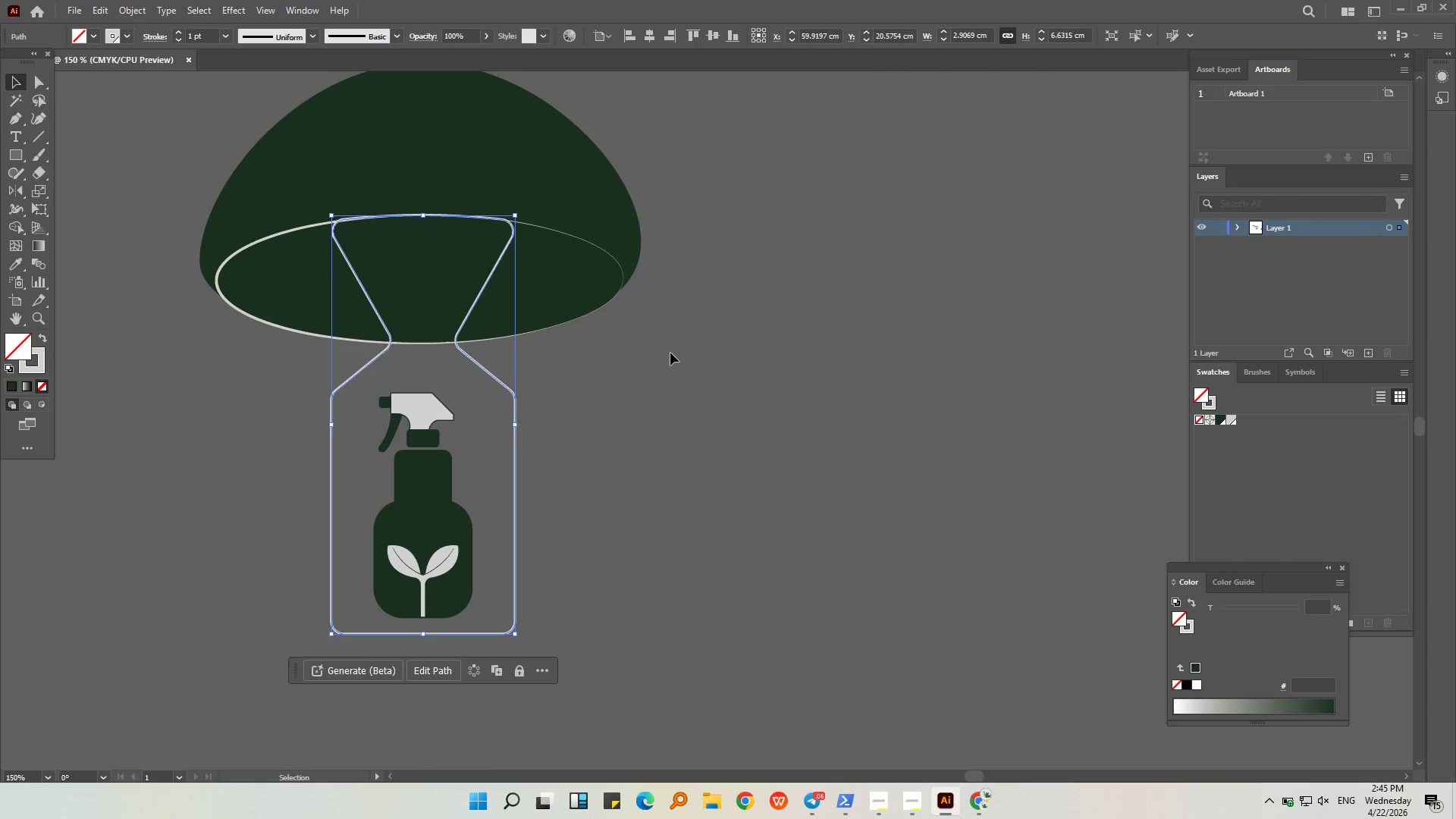 
left_click([672, 300])
 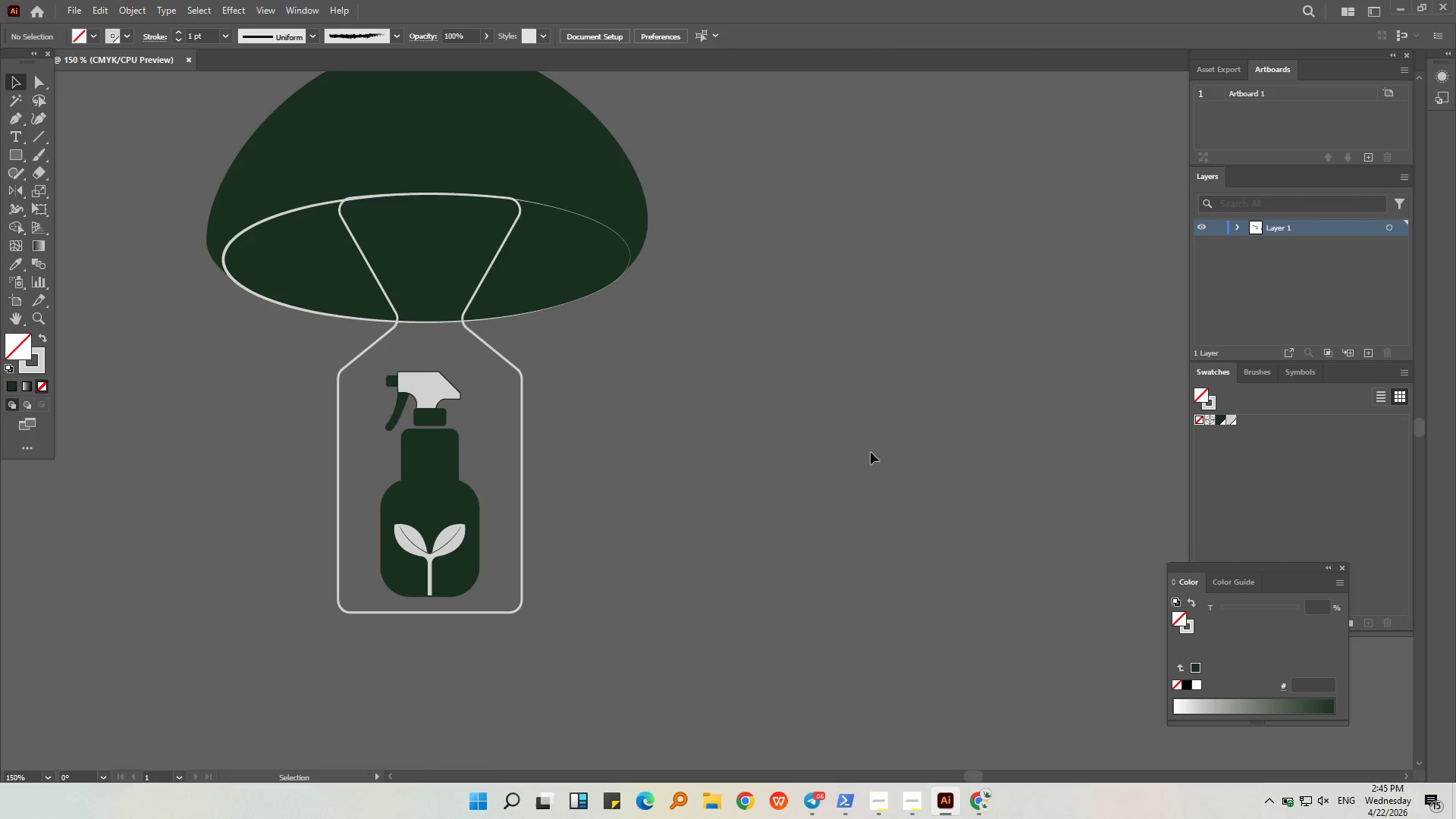 
left_click([885, 470])
 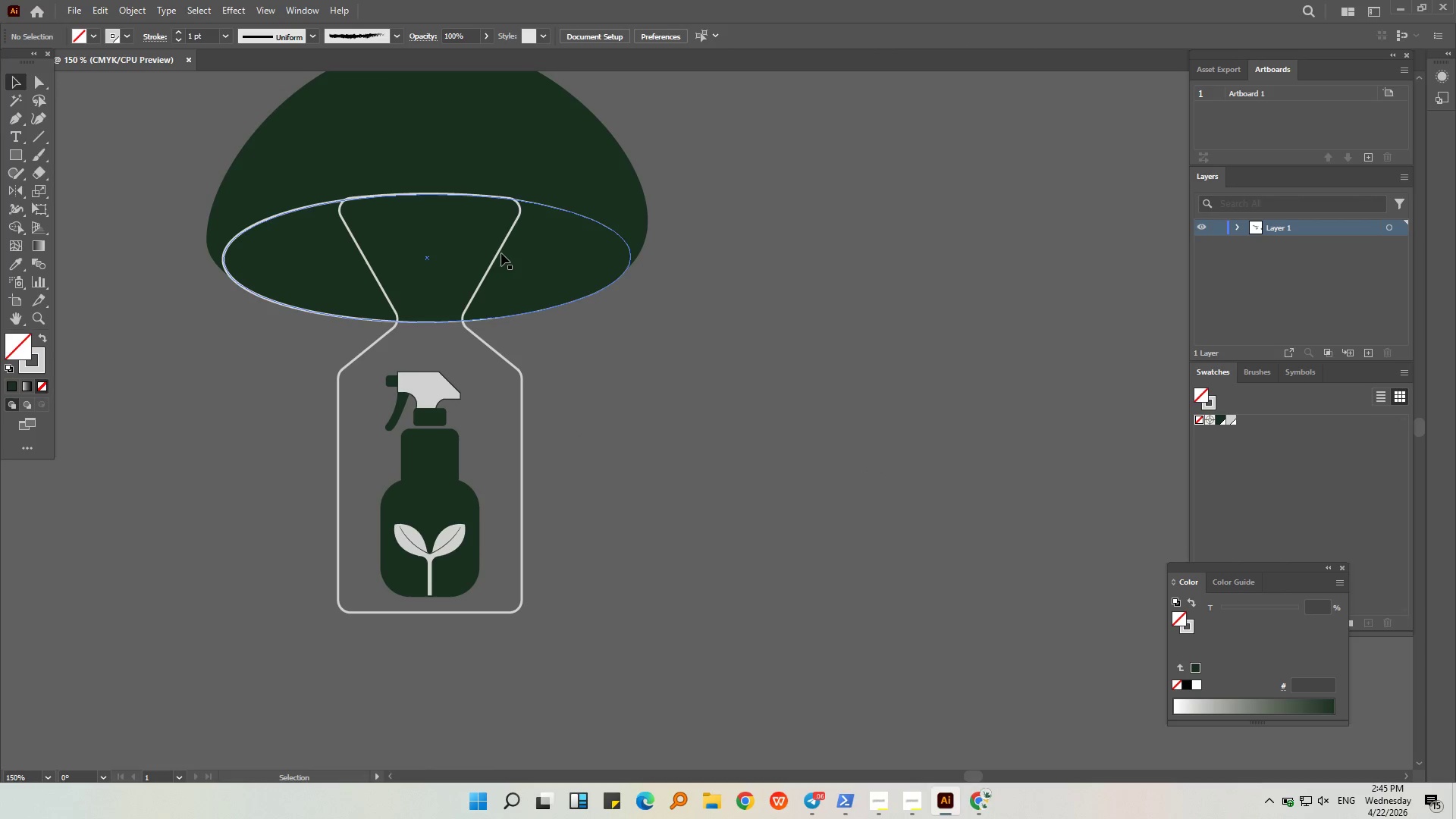 
left_click([498, 253])
 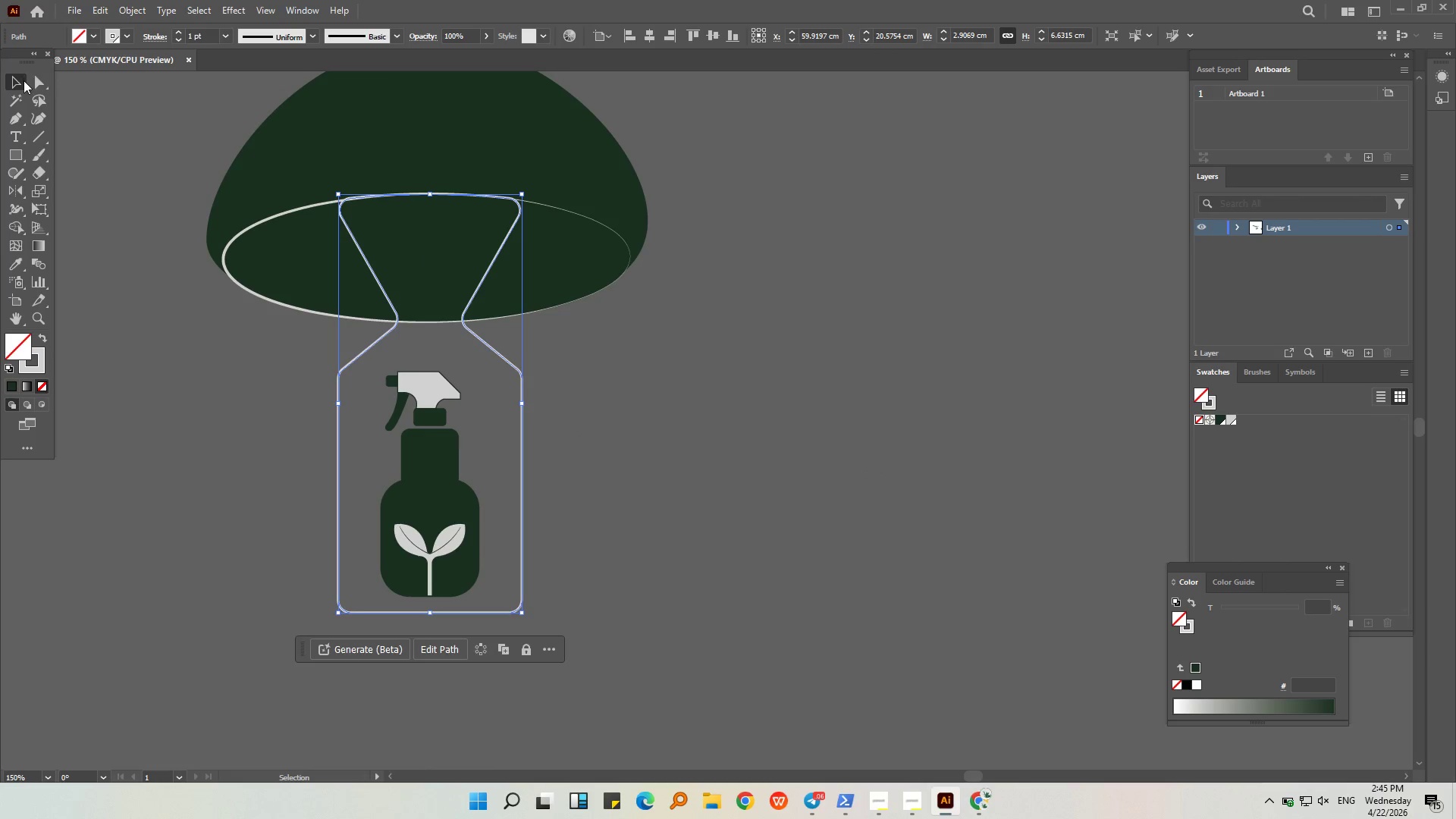 
left_click([28, 80])
 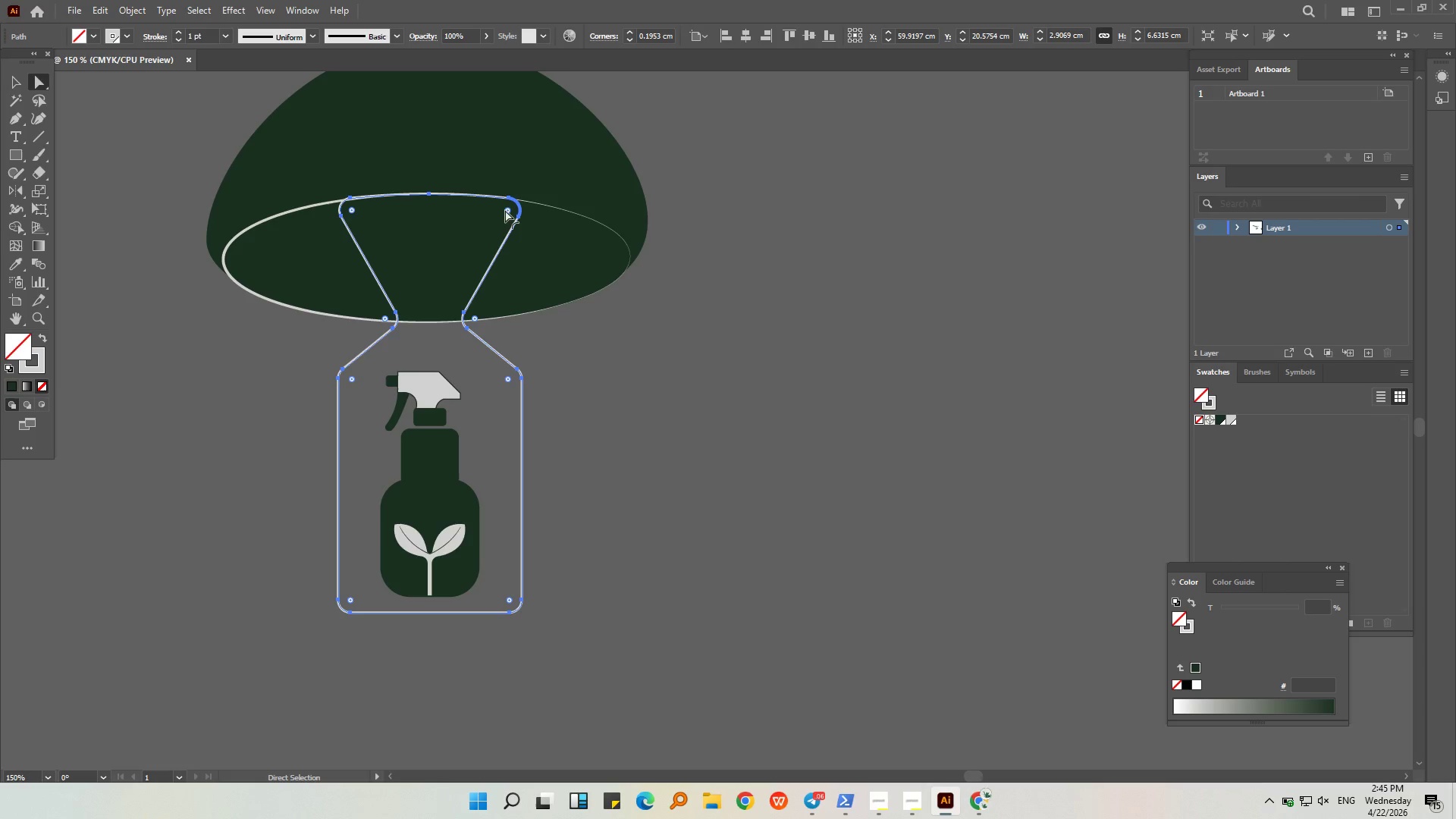 
left_click_drag(start_coordinate=[507, 210], to_coordinate=[558, 185])
 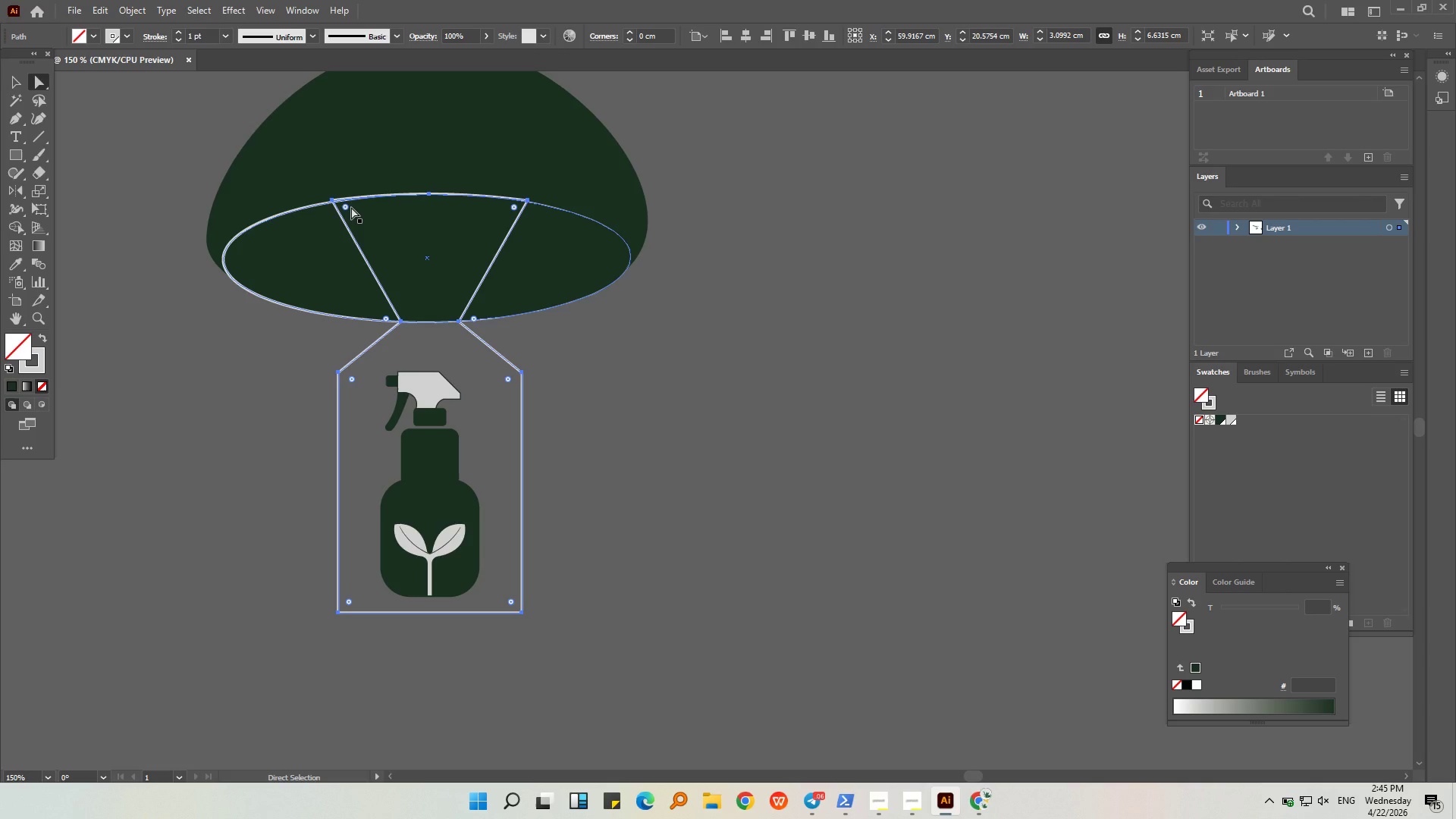 
key(Control+ControlLeft)
 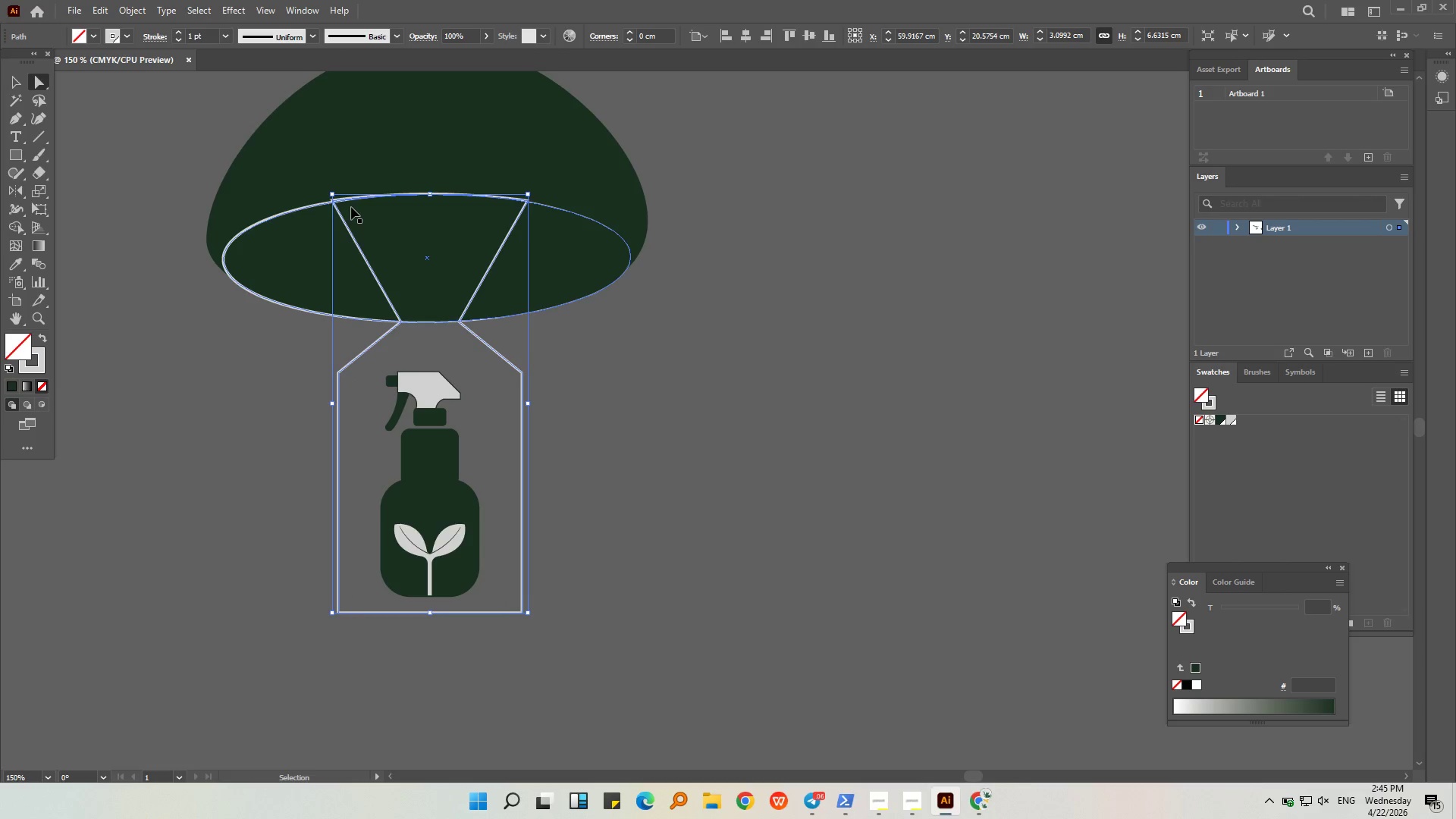 
key(Control+Z)
 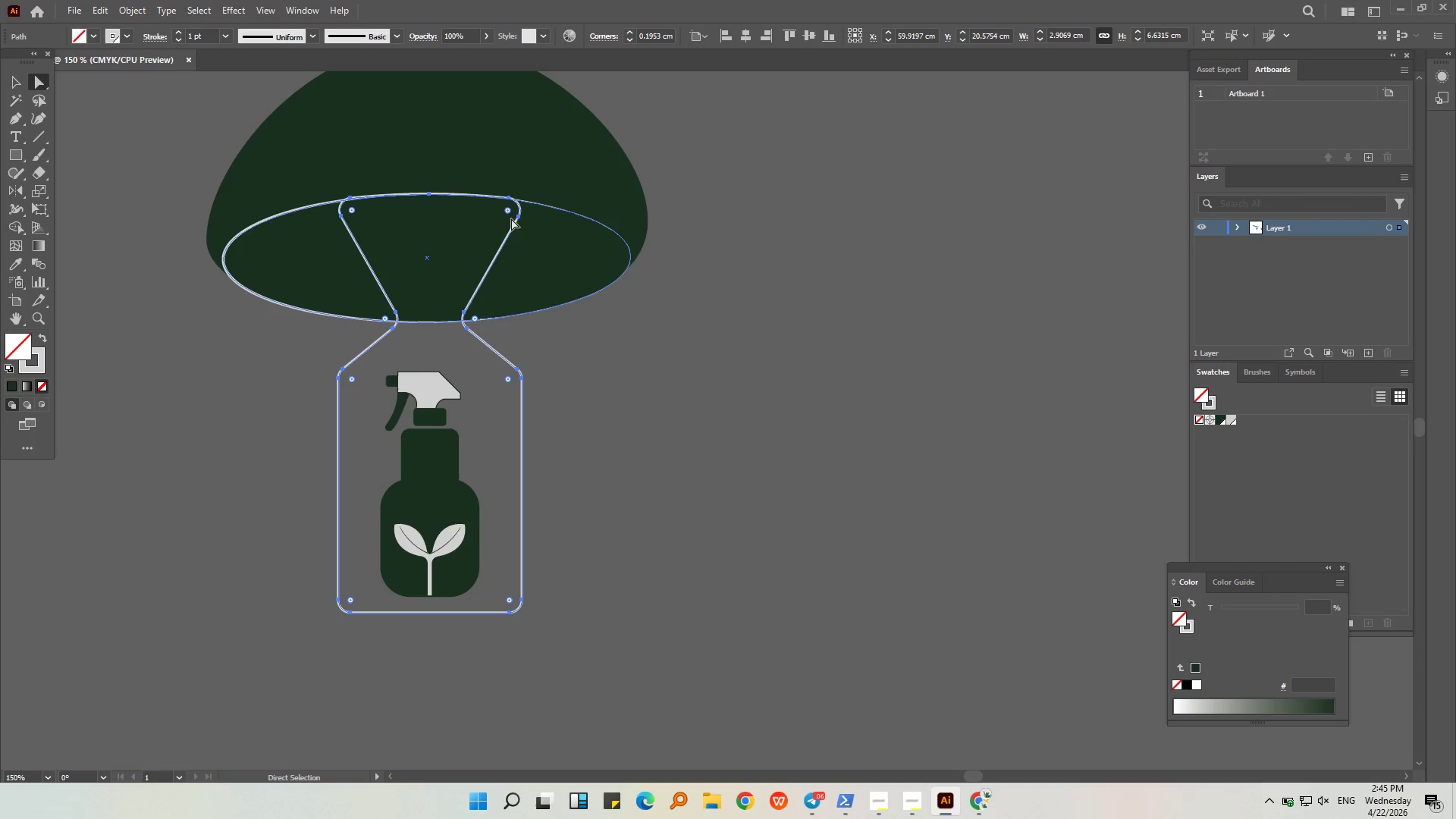 
key(Alt+AltLeft)
 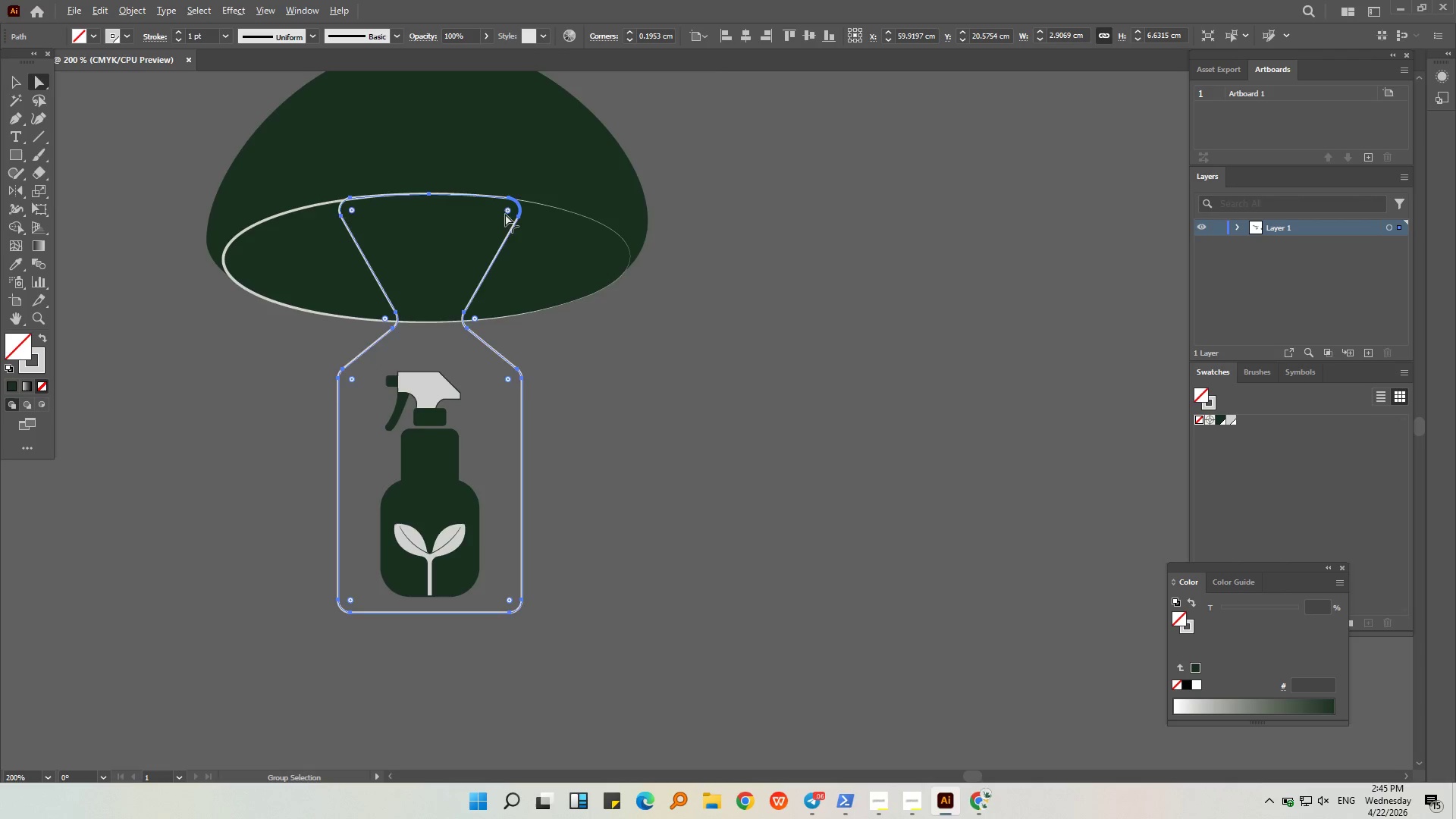 
scroll: coordinate [505, 214], scroll_direction: up, amount: 2.0
 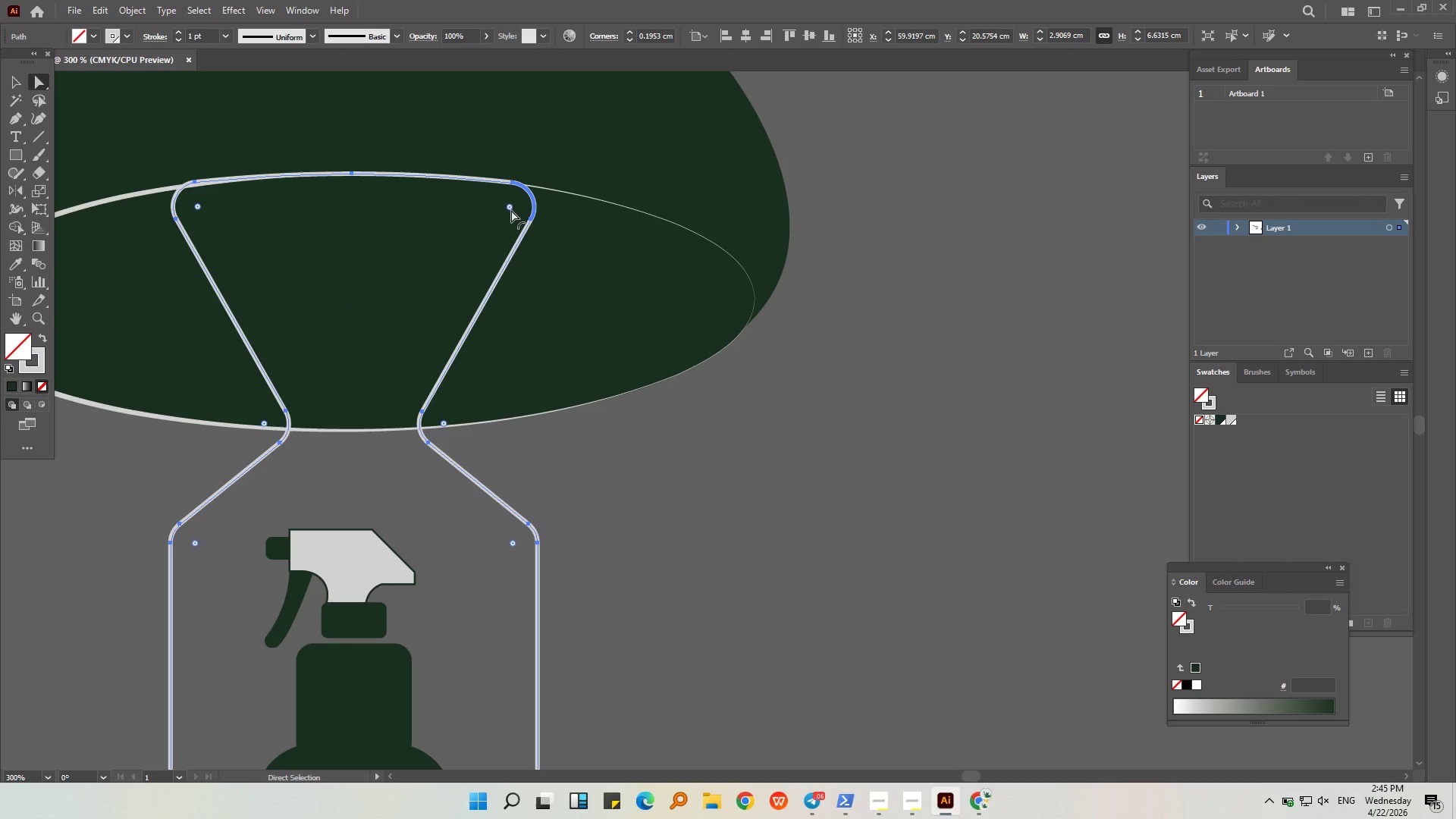 
double_click([511, 210])
 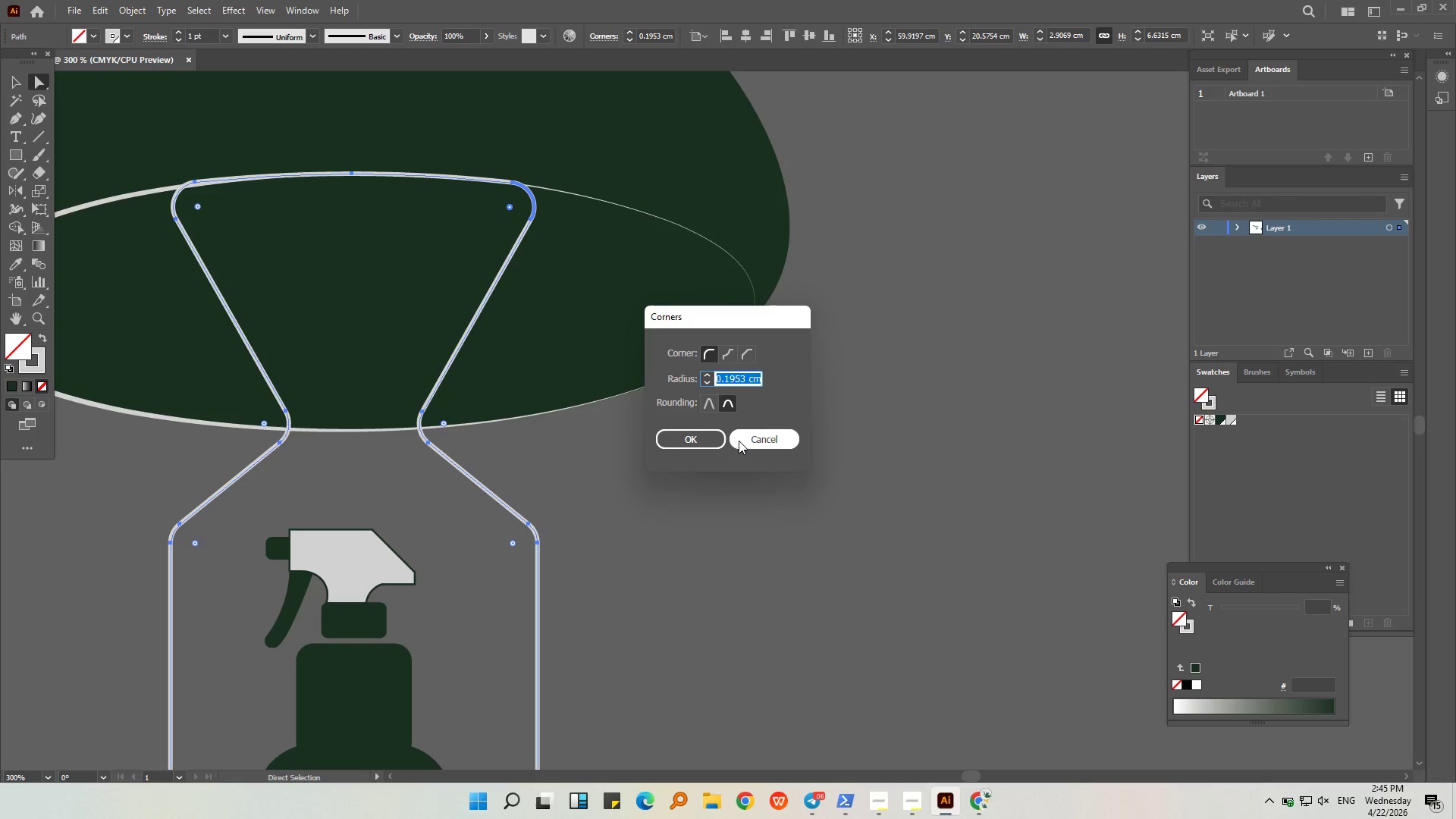 
left_click([739, 441])
 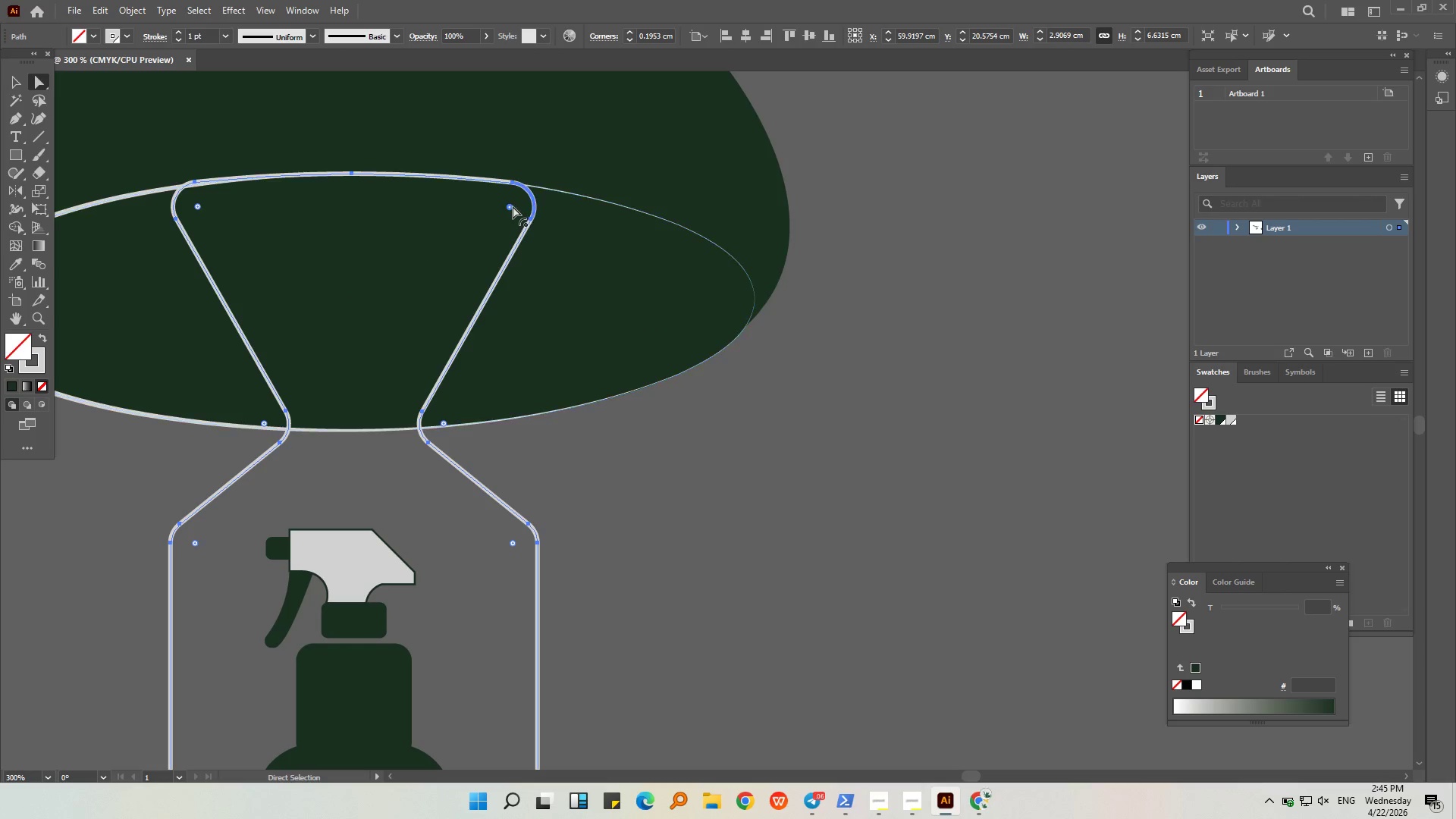 
left_click_drag(start_coordinate=[513, 206], to_coordinate=[559, 198])
 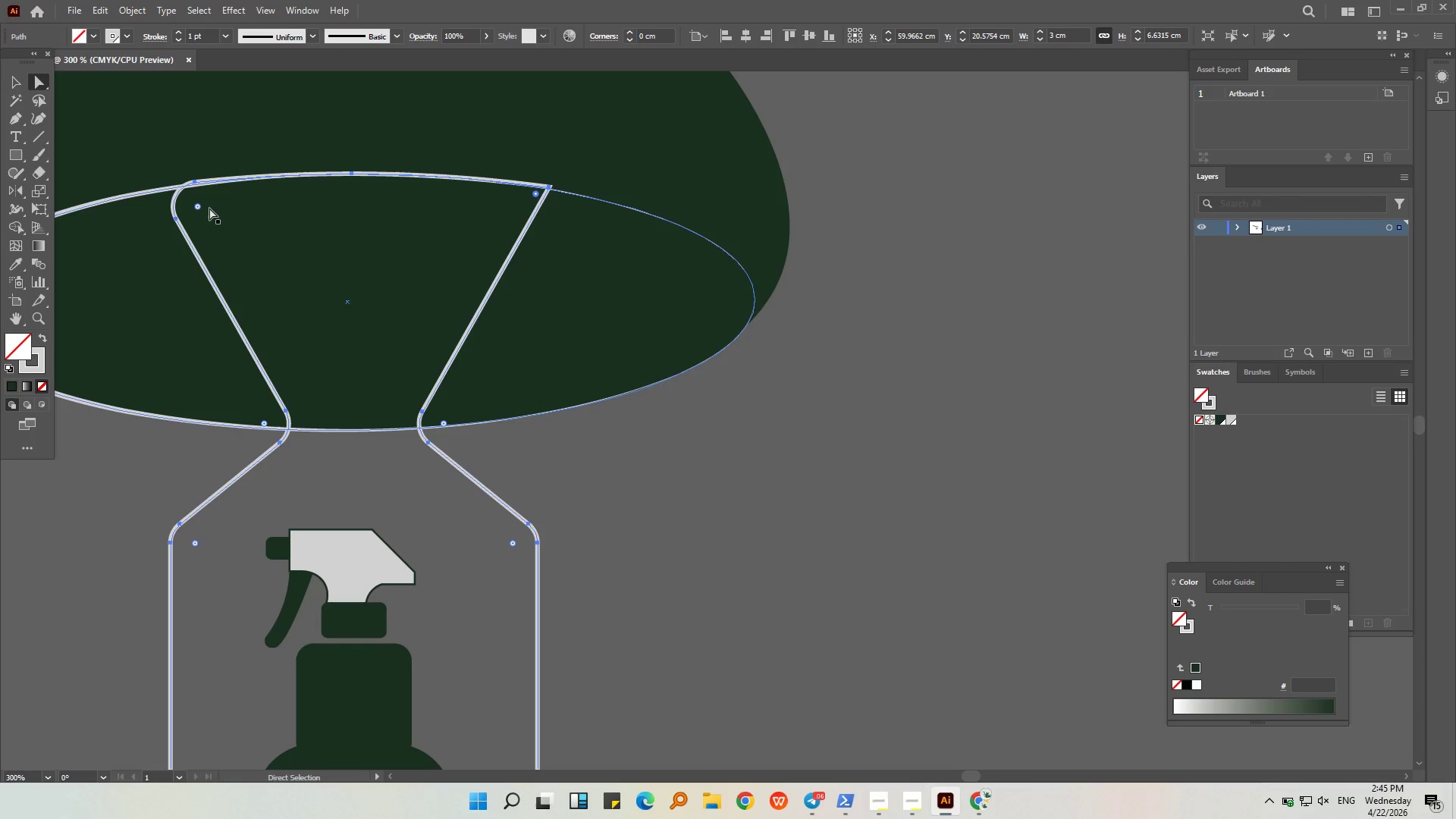 
left_click([202, 206])
 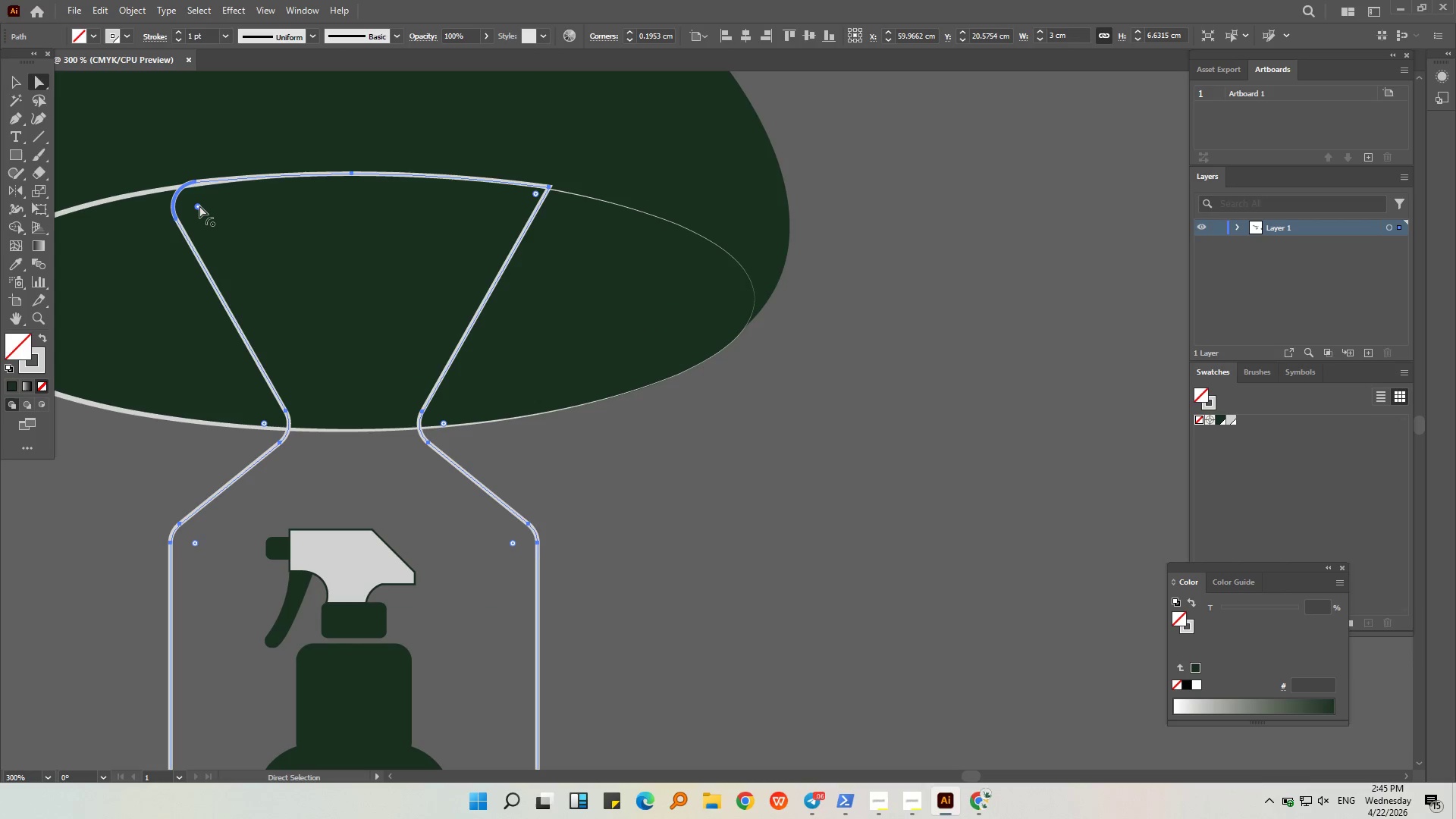 
left_click([199, 206])
 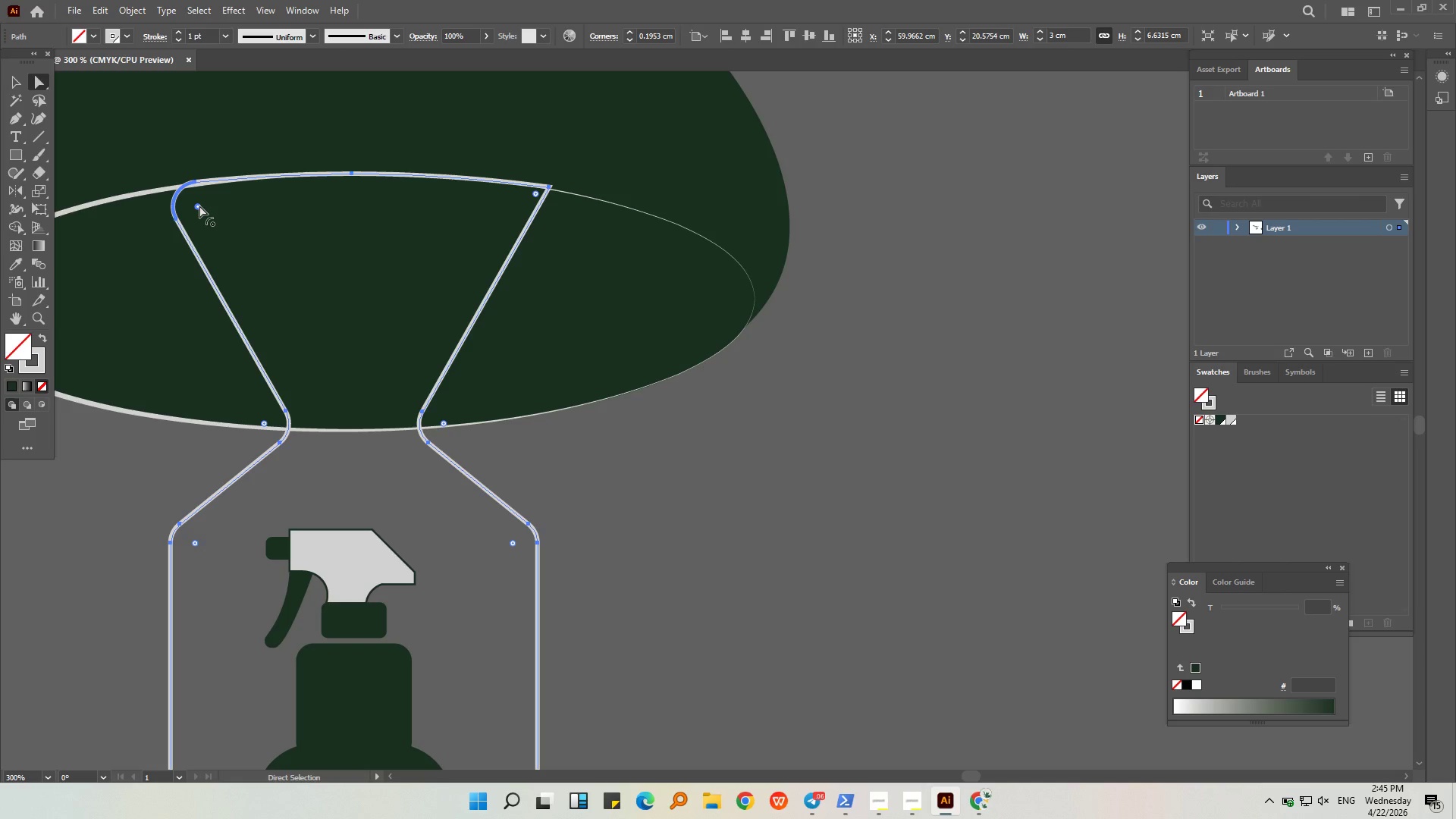 
left_click_drag(start_coordinate=[199, 206], to_coordinate=[95, 155])
 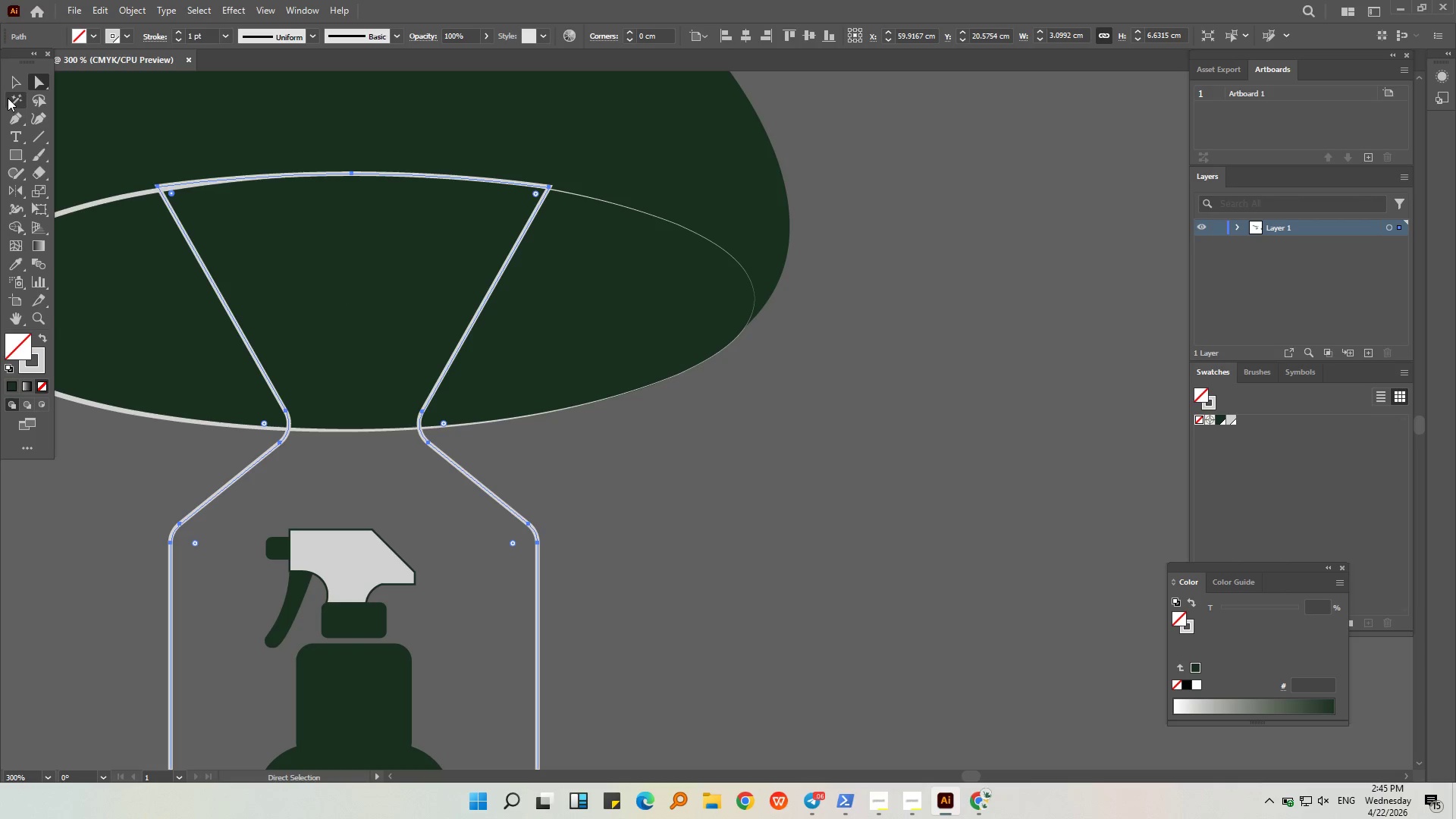 
left_click([8, 82])
 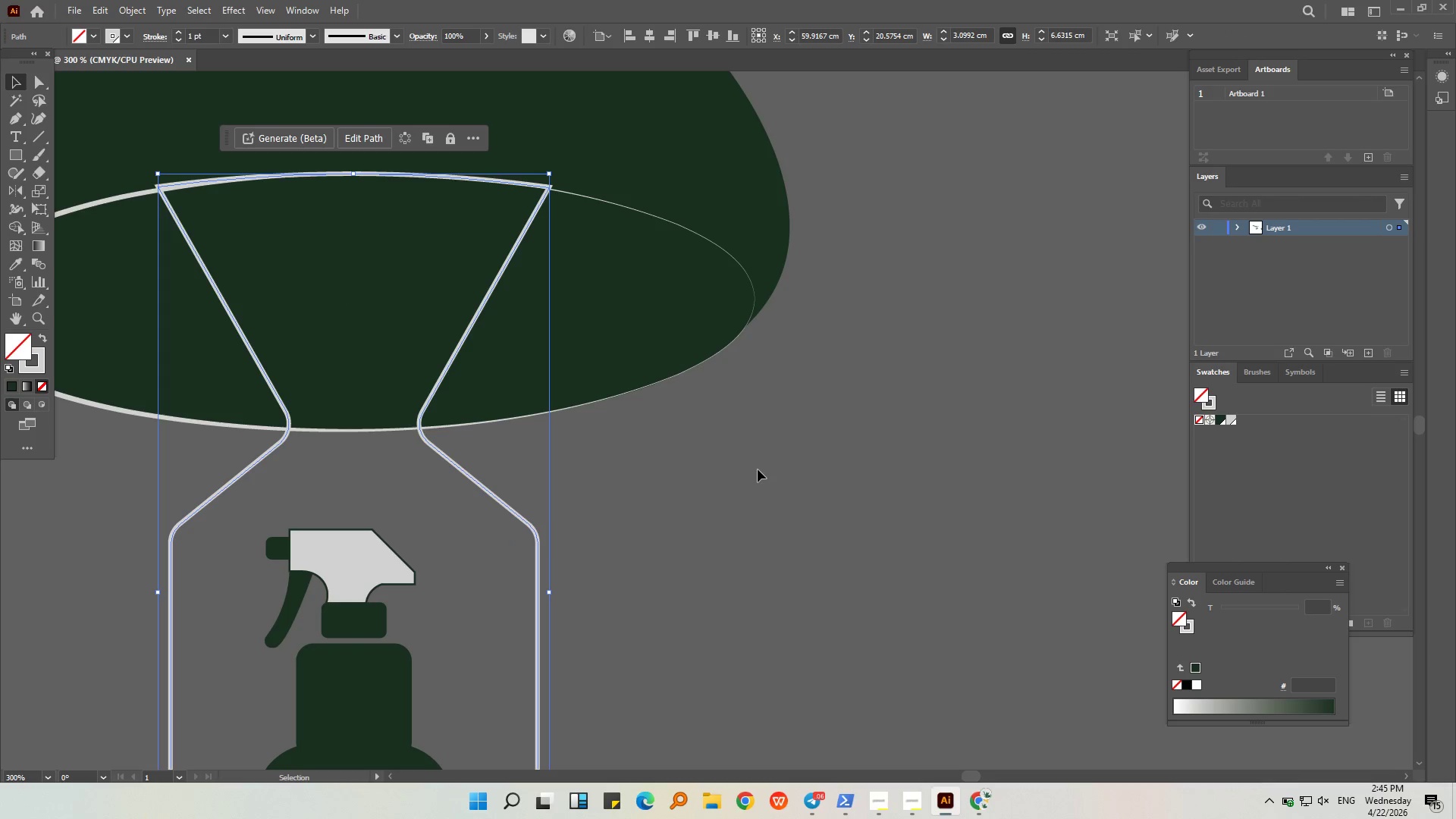 
left_click([758, 469])
 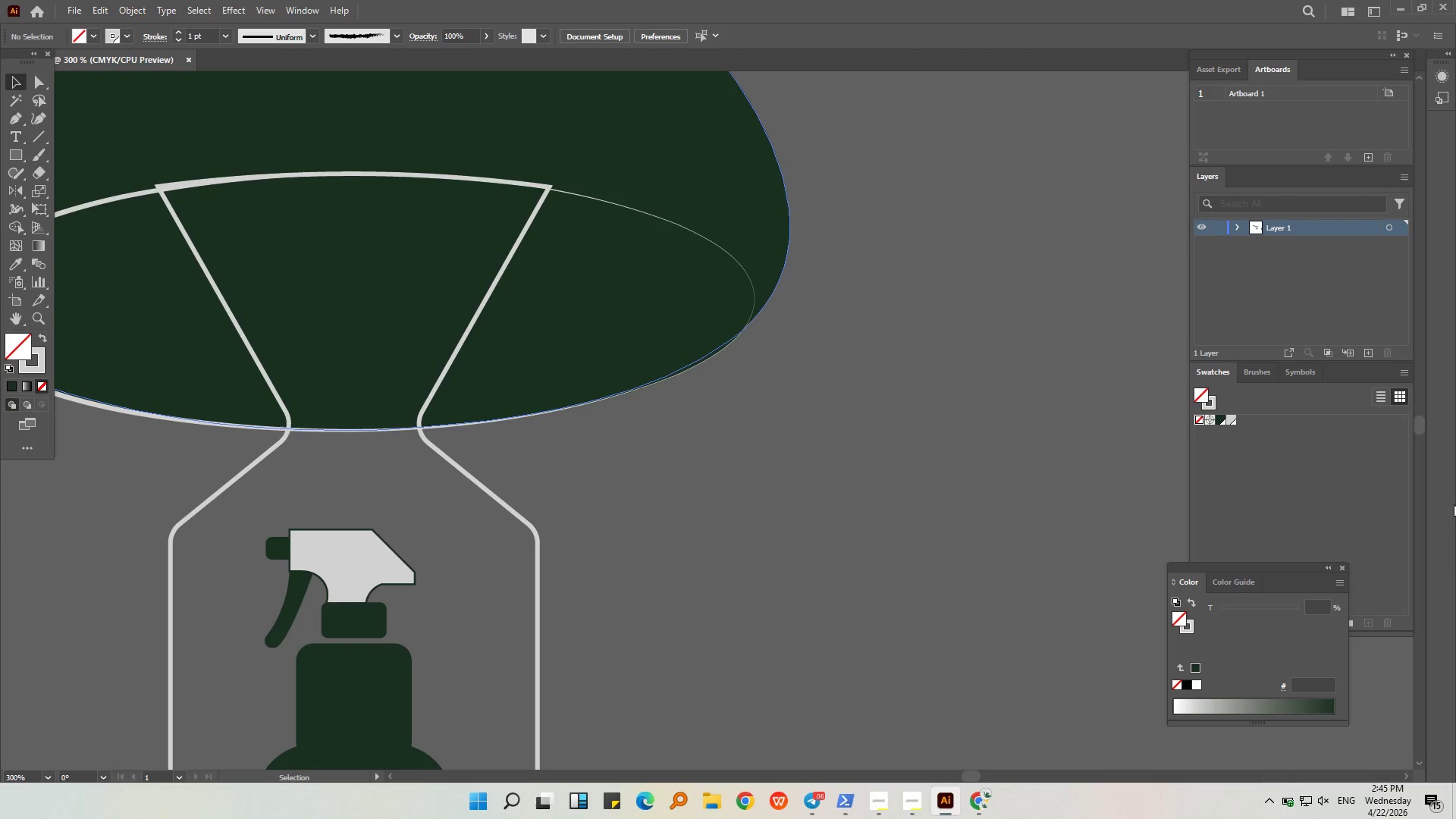 
wait(5.38)
 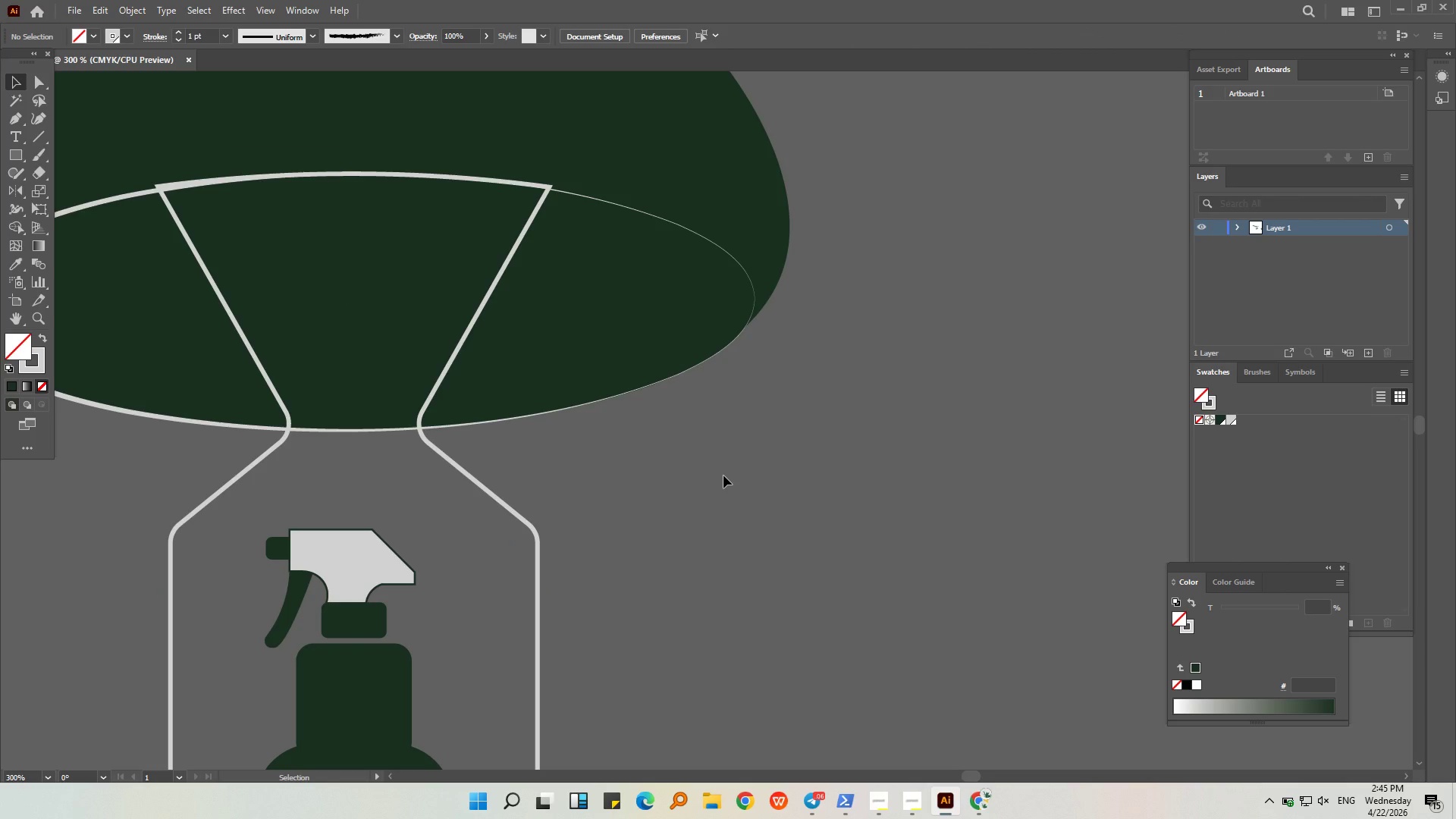 
left_click([764, 497])
 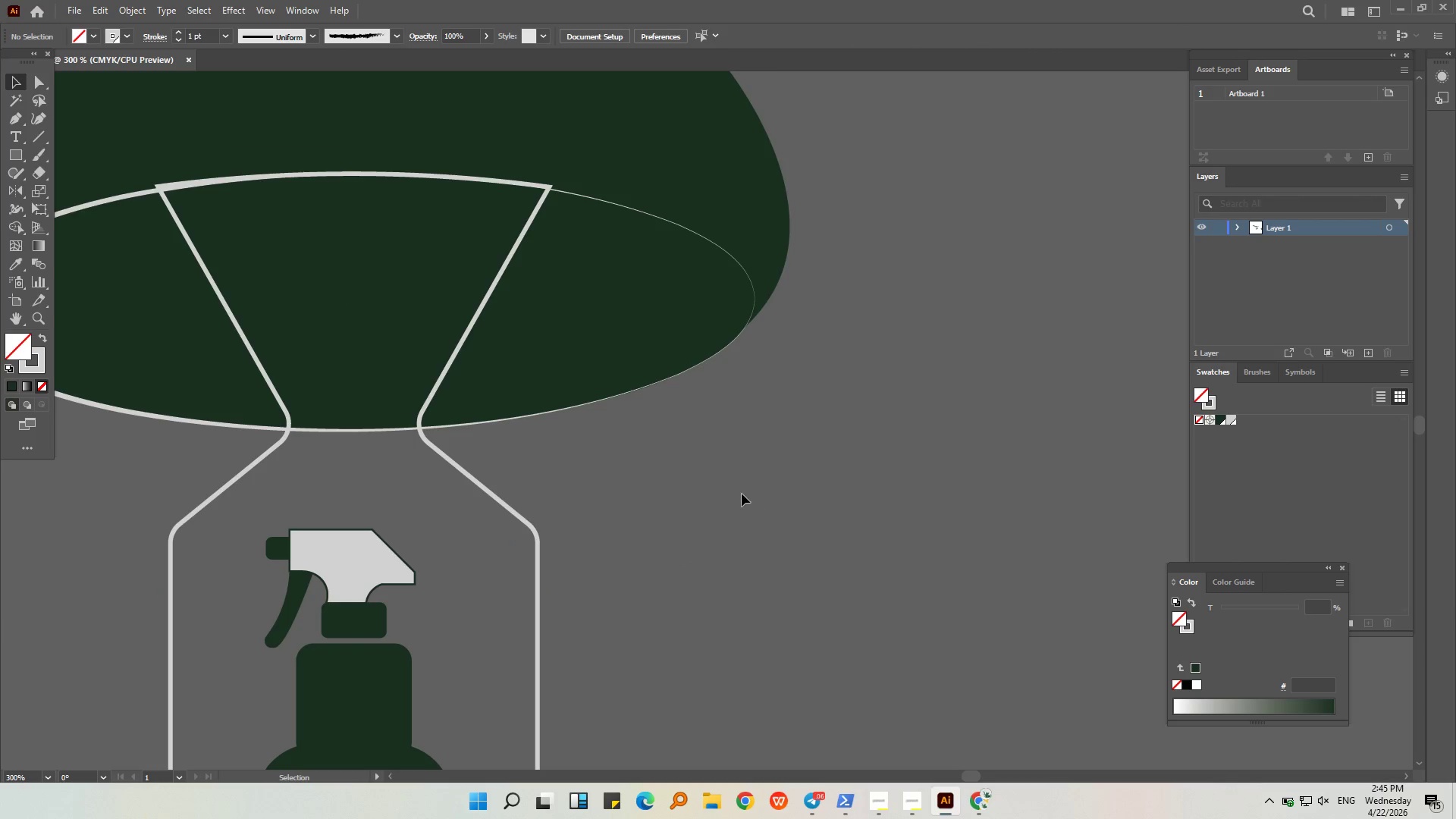 
key(Alt+AltLeft)
 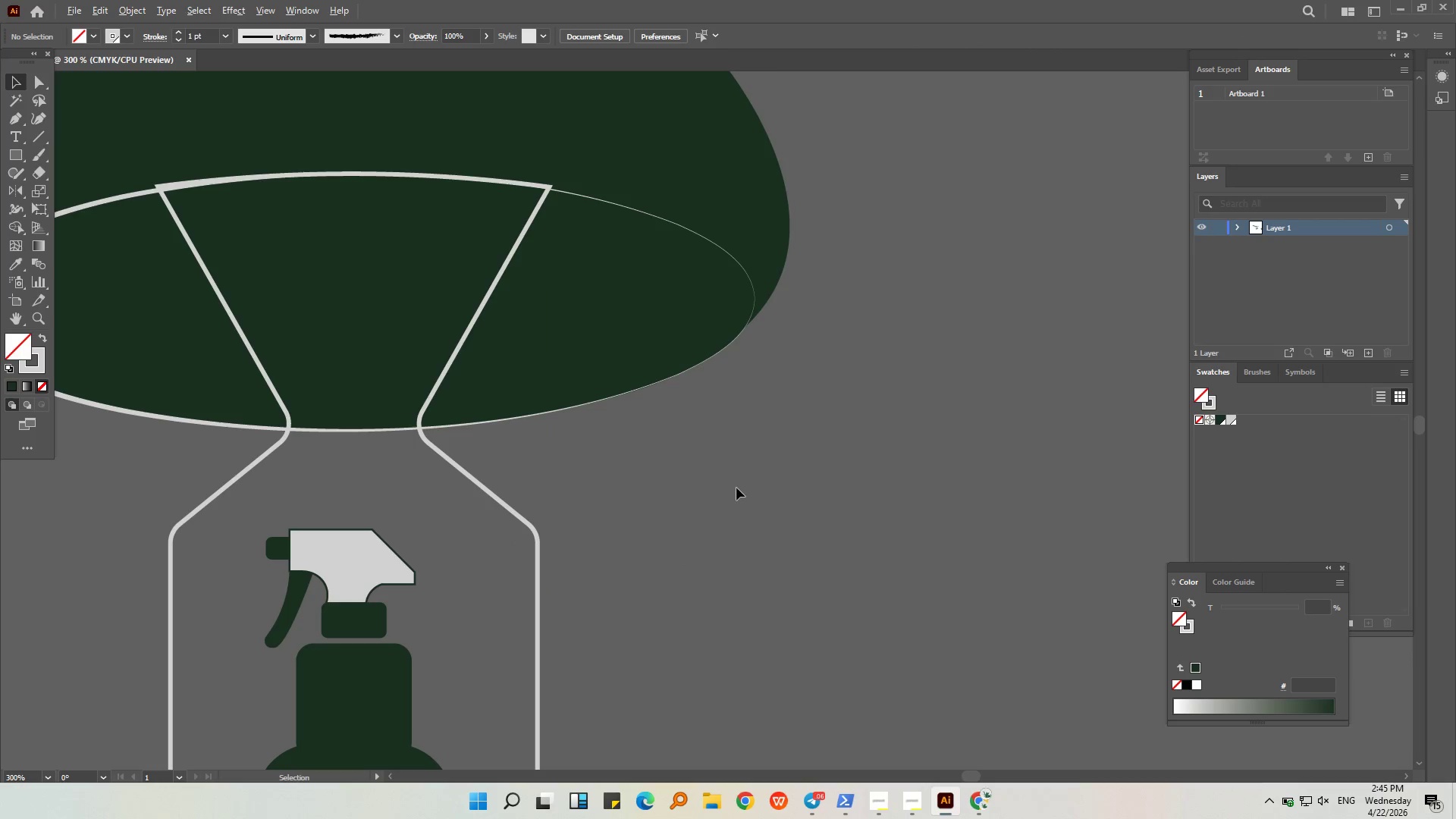 
scroll: coordinate [736, 487], scroll_direction: down, amount: 2.0
 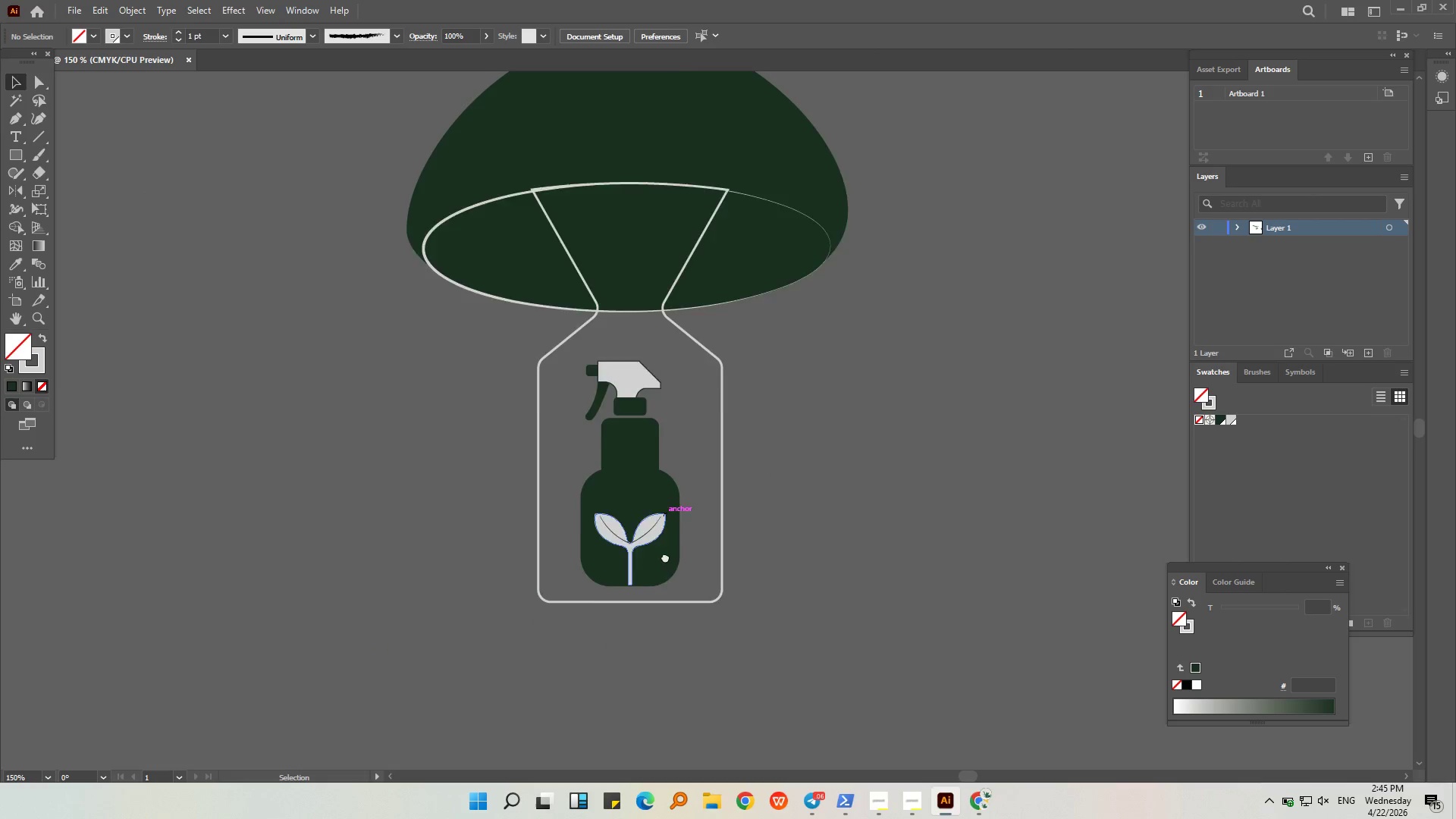 
left_click([537, 256])
 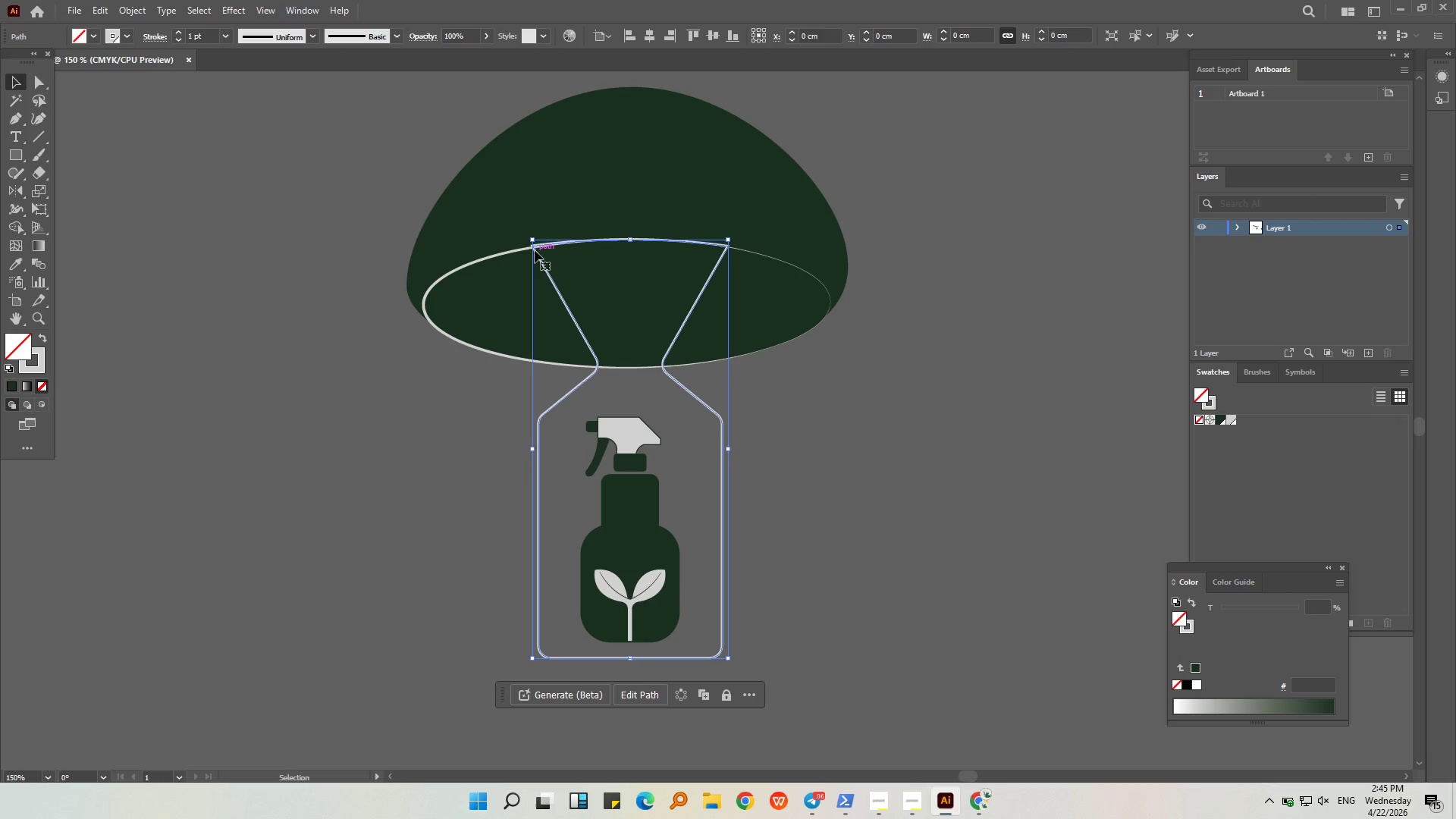 
hold_key(key=AltLeft, duration=0.72)
scroll: coordinate [545, 238], scroll_direction: up, amount: 7.0
 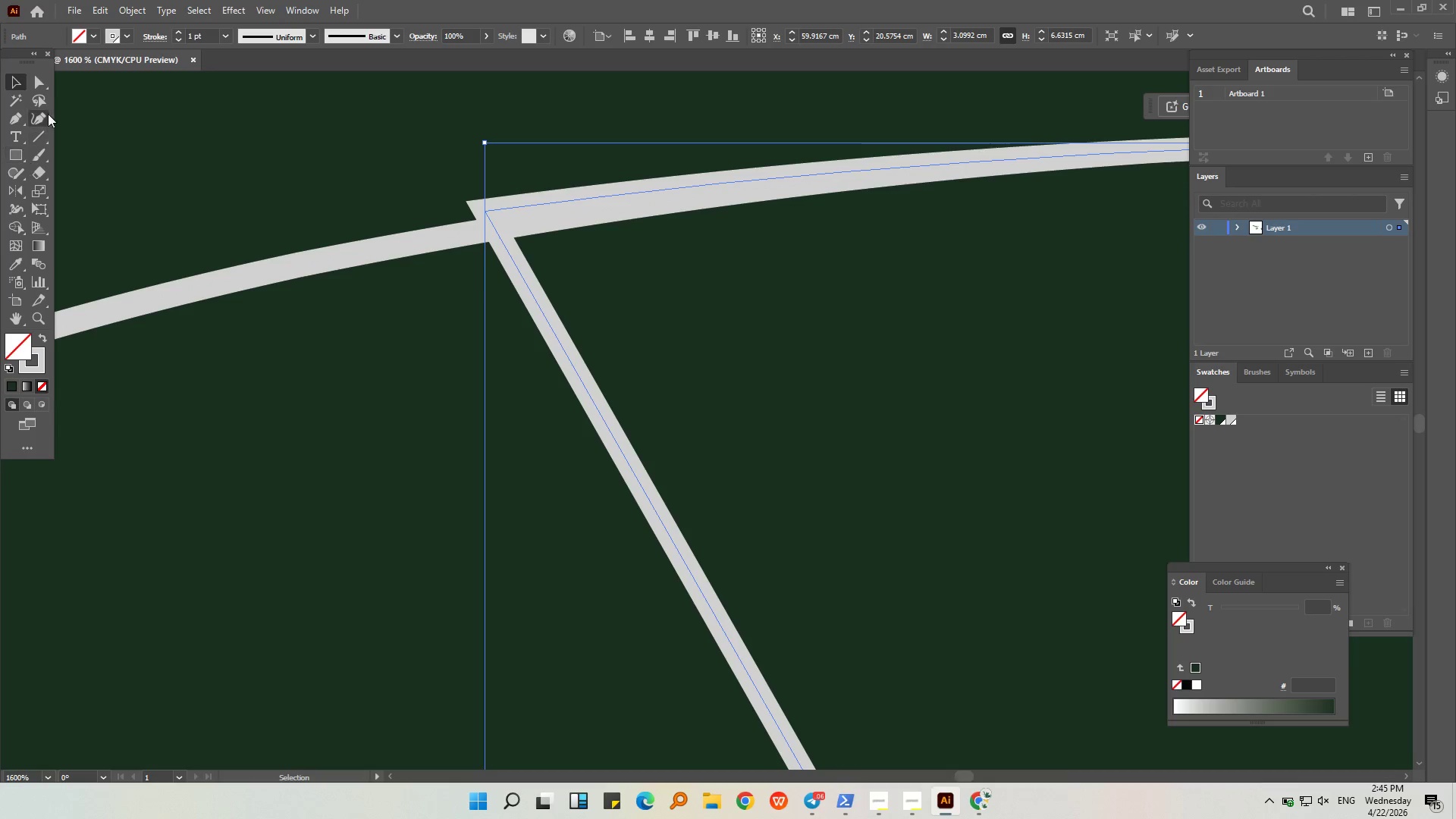 
left_click([42, 86])
 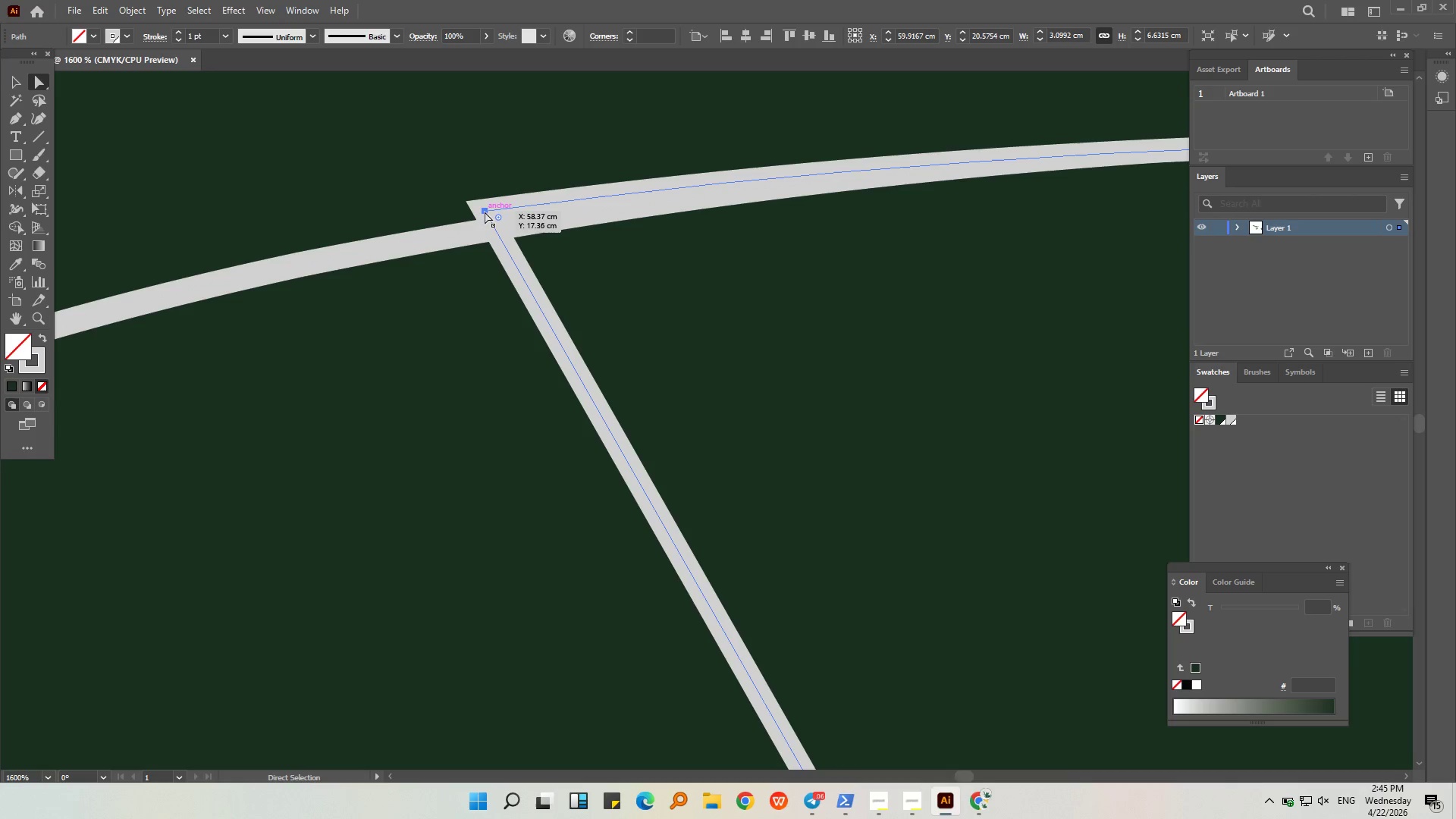 
left_click_drag(start_coordinate=[485, 212], to_coordinate=[485, 227])
 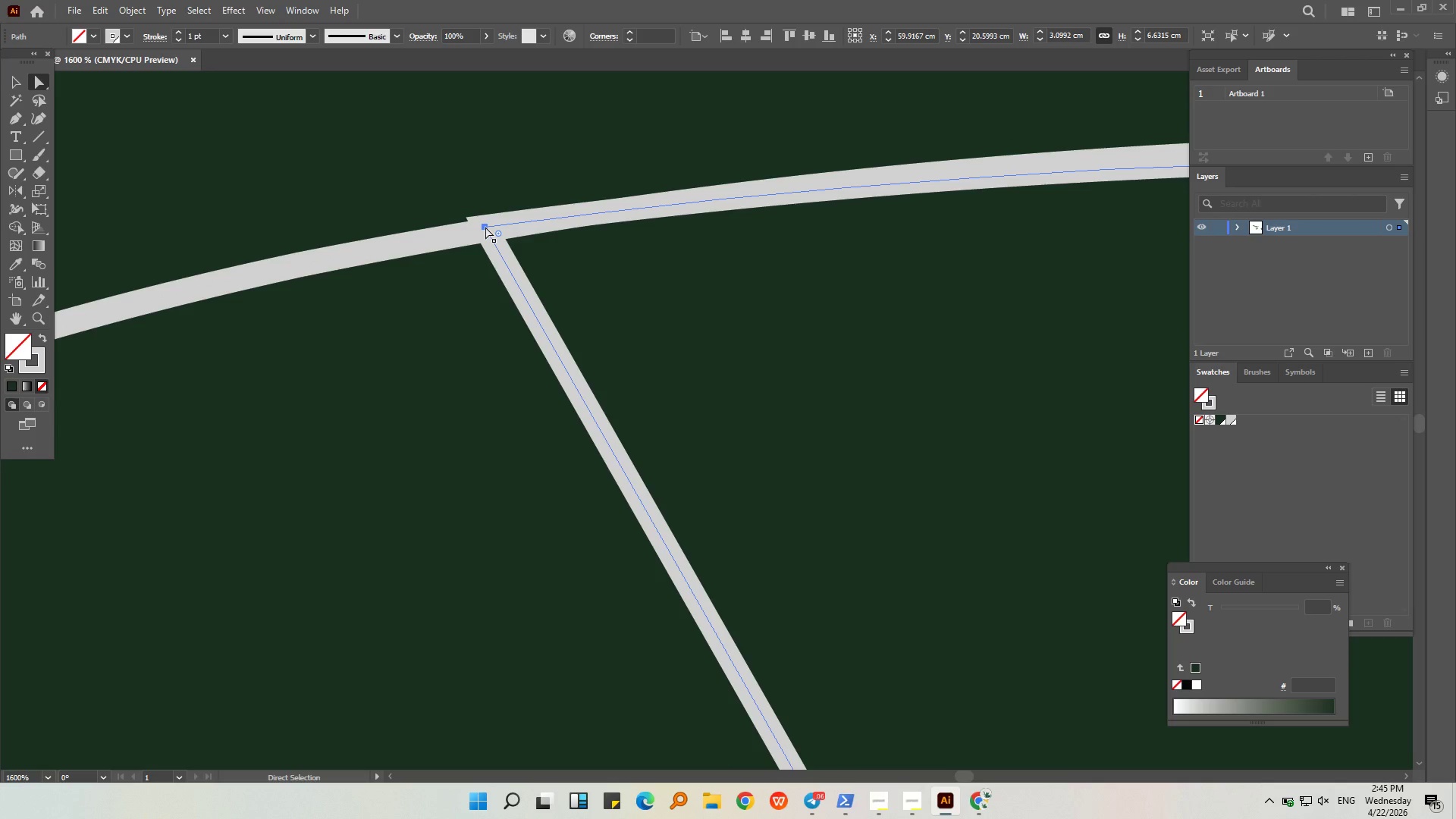 
left_click_drag(start_coordinate=[485, 227], to_coordinate=[485, 231])
 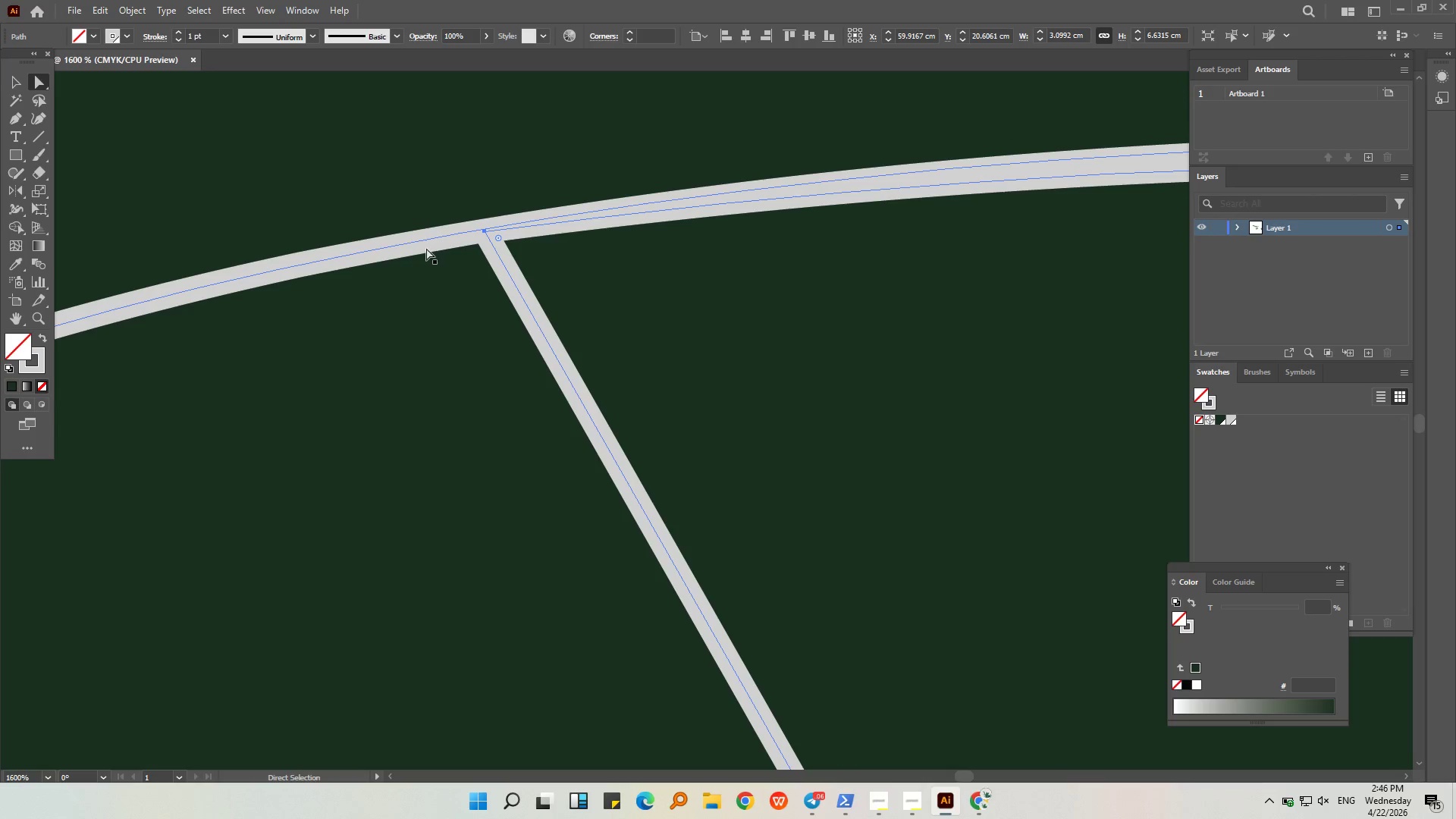 
hold_key(key=AltLeft, duration=0.62)
scroll: coordinate [425, 245], scroll_direction: down, amount: 4.0
 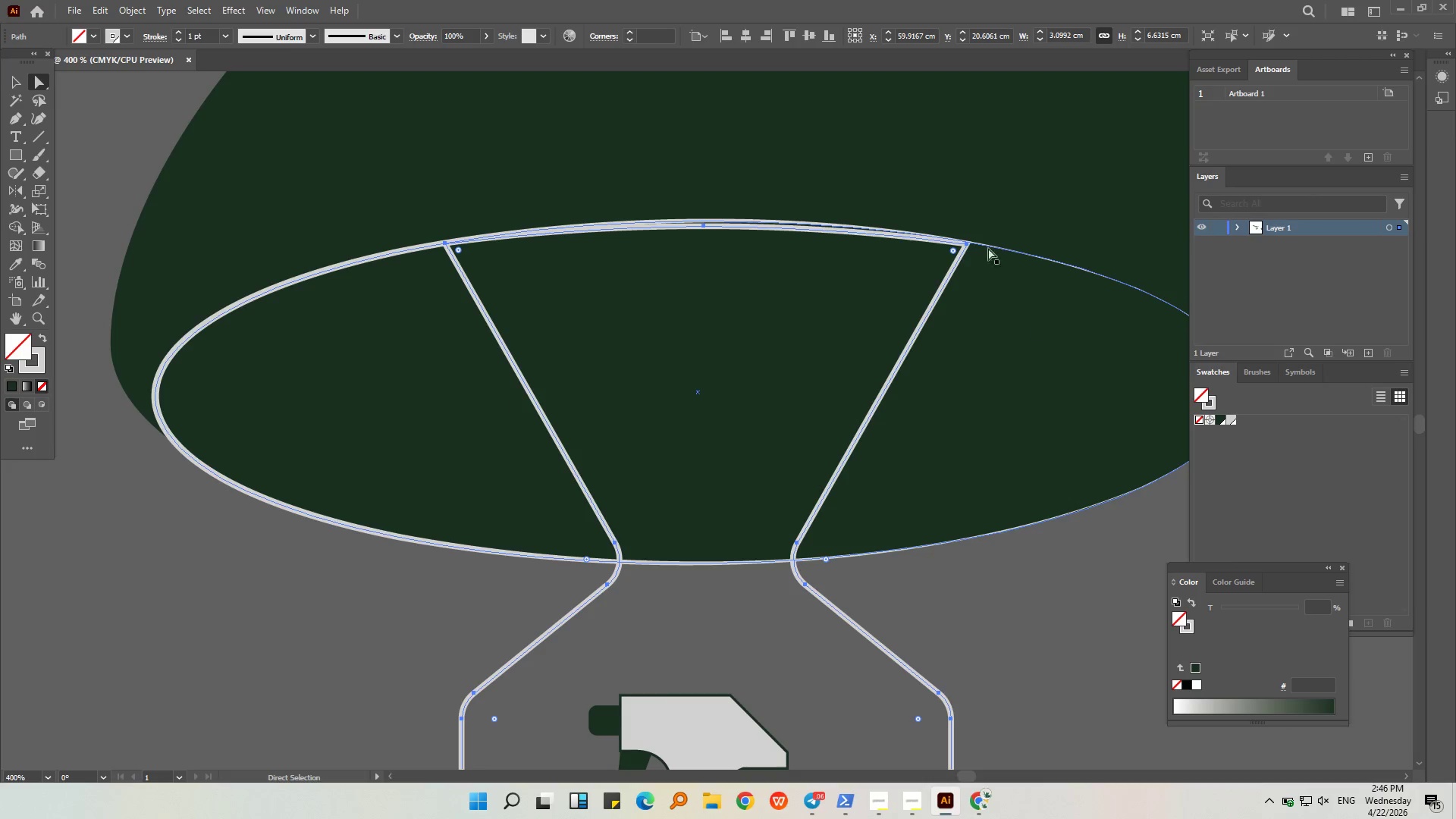 
hold_key(key=AltLeft, duration=0.73)
scroll: coordinate [977, 253], scroll_direction: up, amount: 5.0
 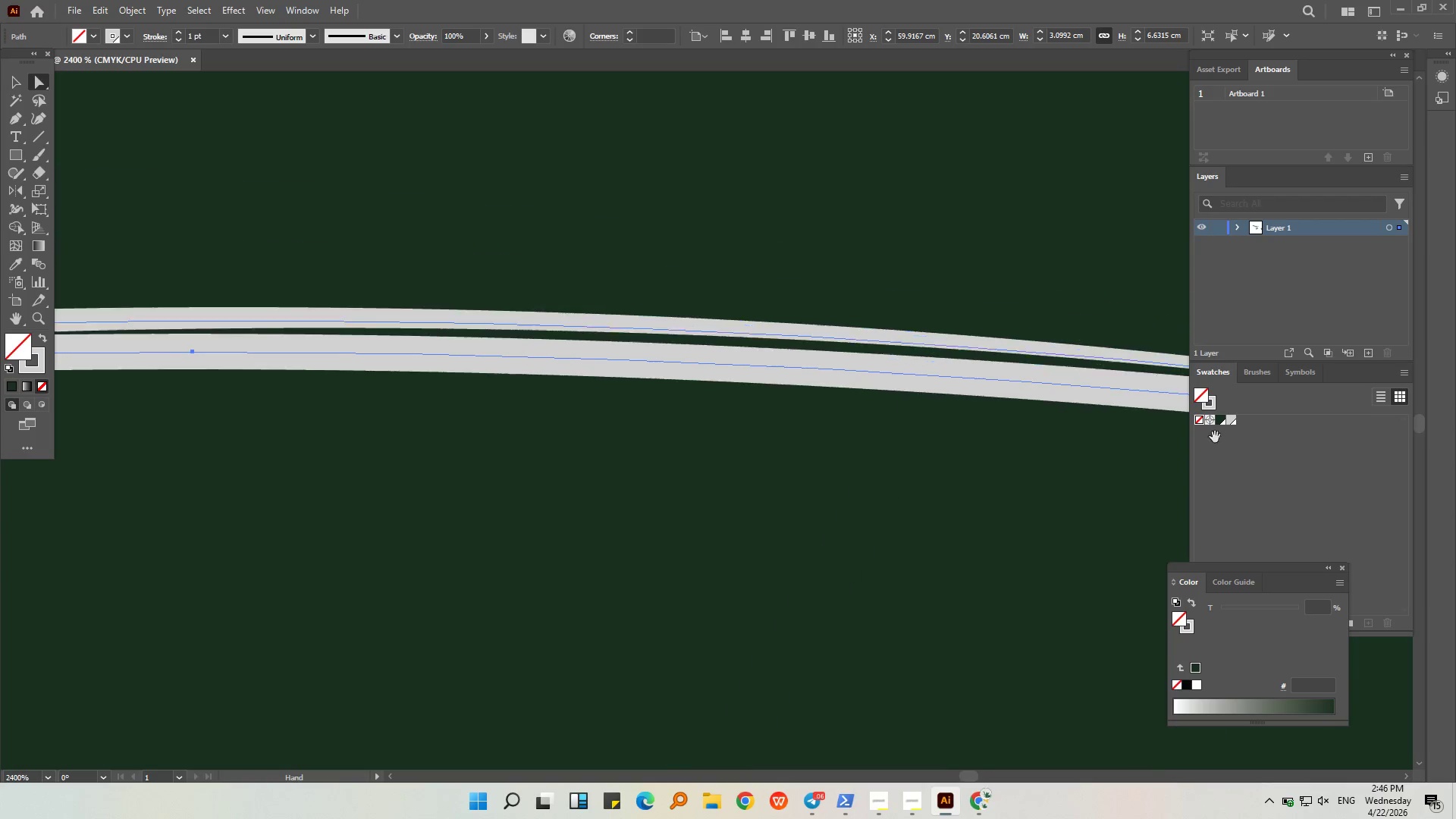 
hold_key(key=AltLeft, duration=0.36)
scroll: coordinate [679, 362], scroll_direction: down, amount: 2.0
 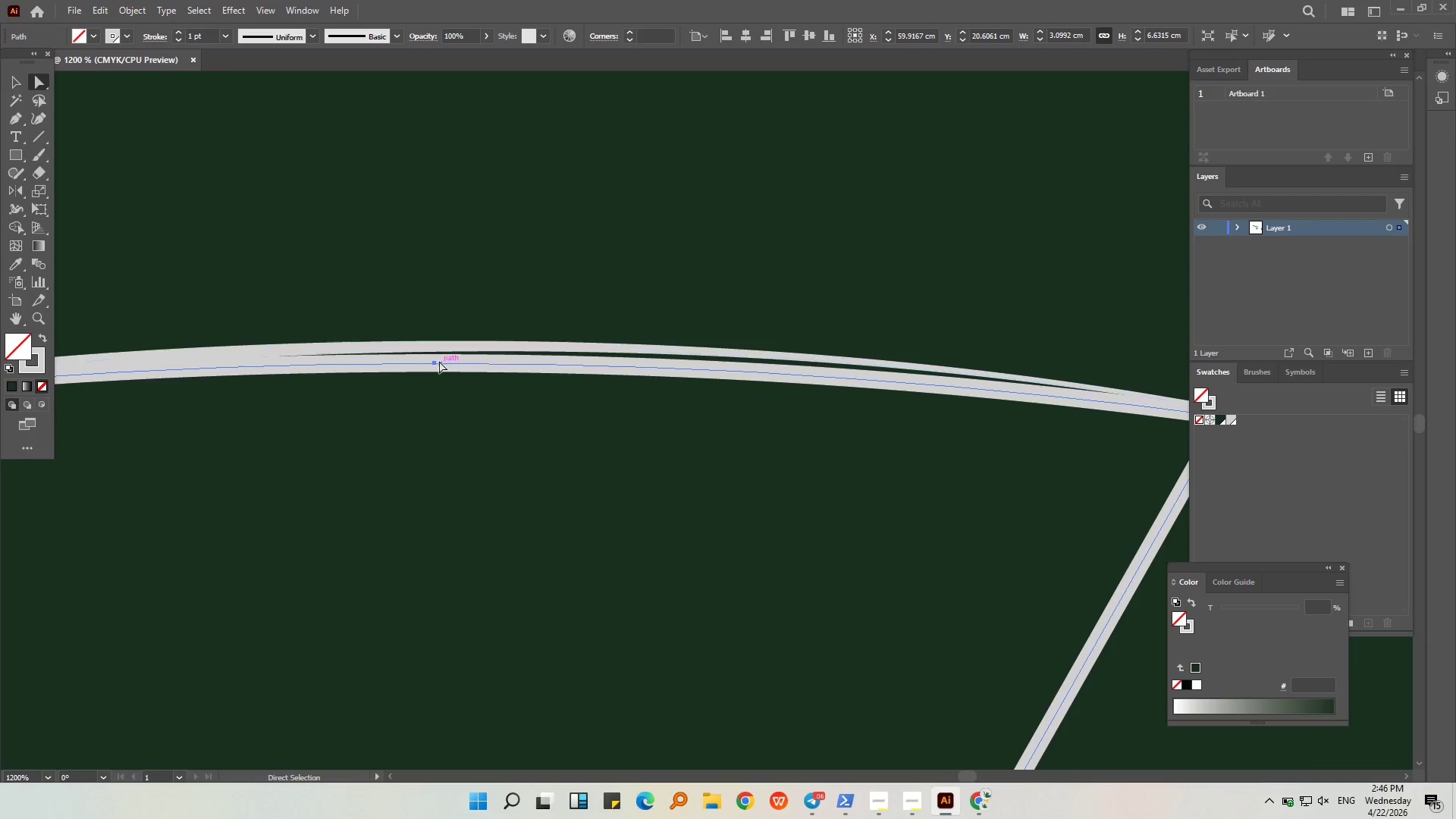 
left_click_drag(start_coordinate=[435, 362], to_coordinate=[435, 346])
 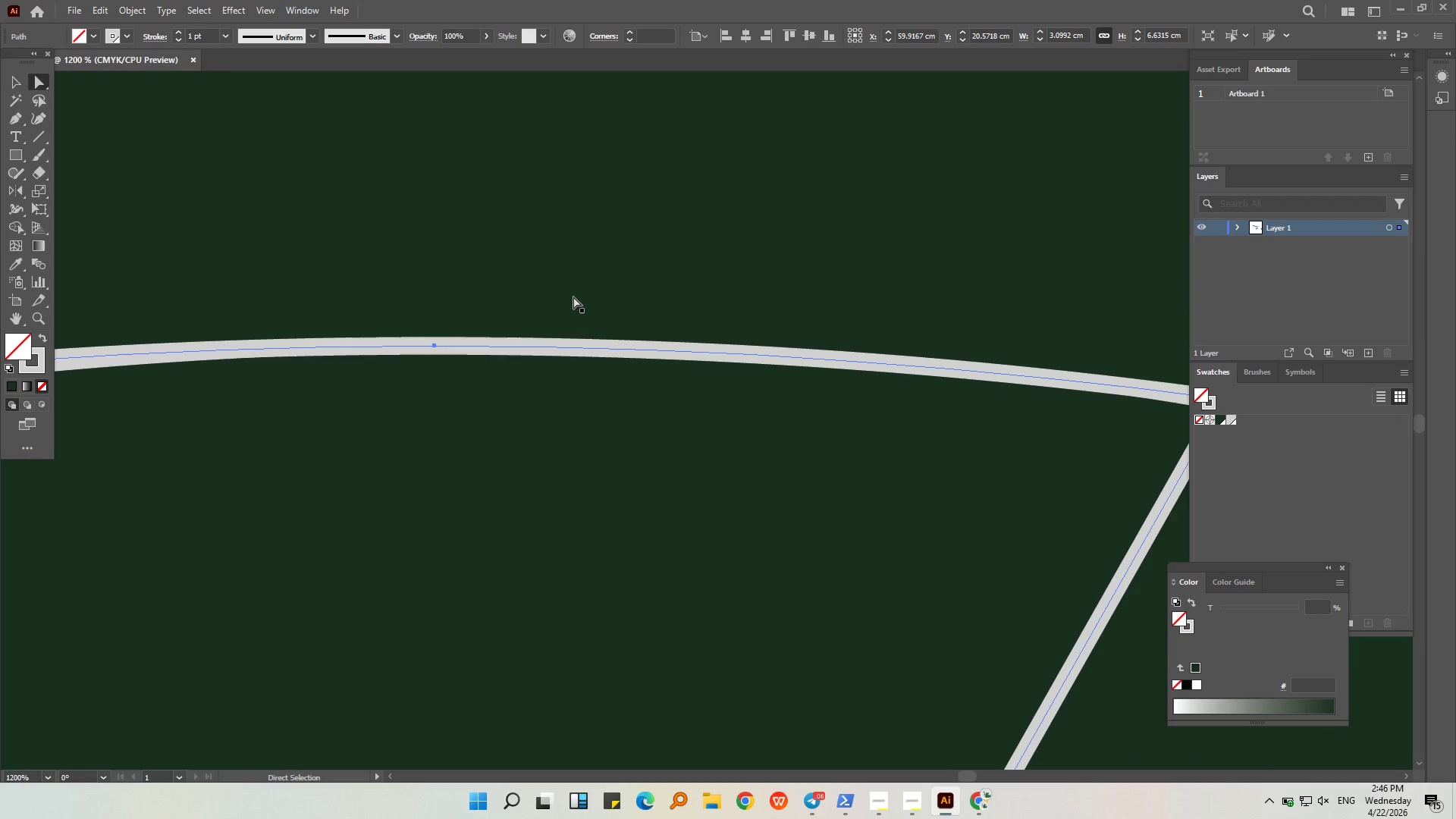 
hold_key(key=AltLeft, duration=0.47)
scroll: coordinate [573, 297], scroll_direction: down, amount: 2.0
 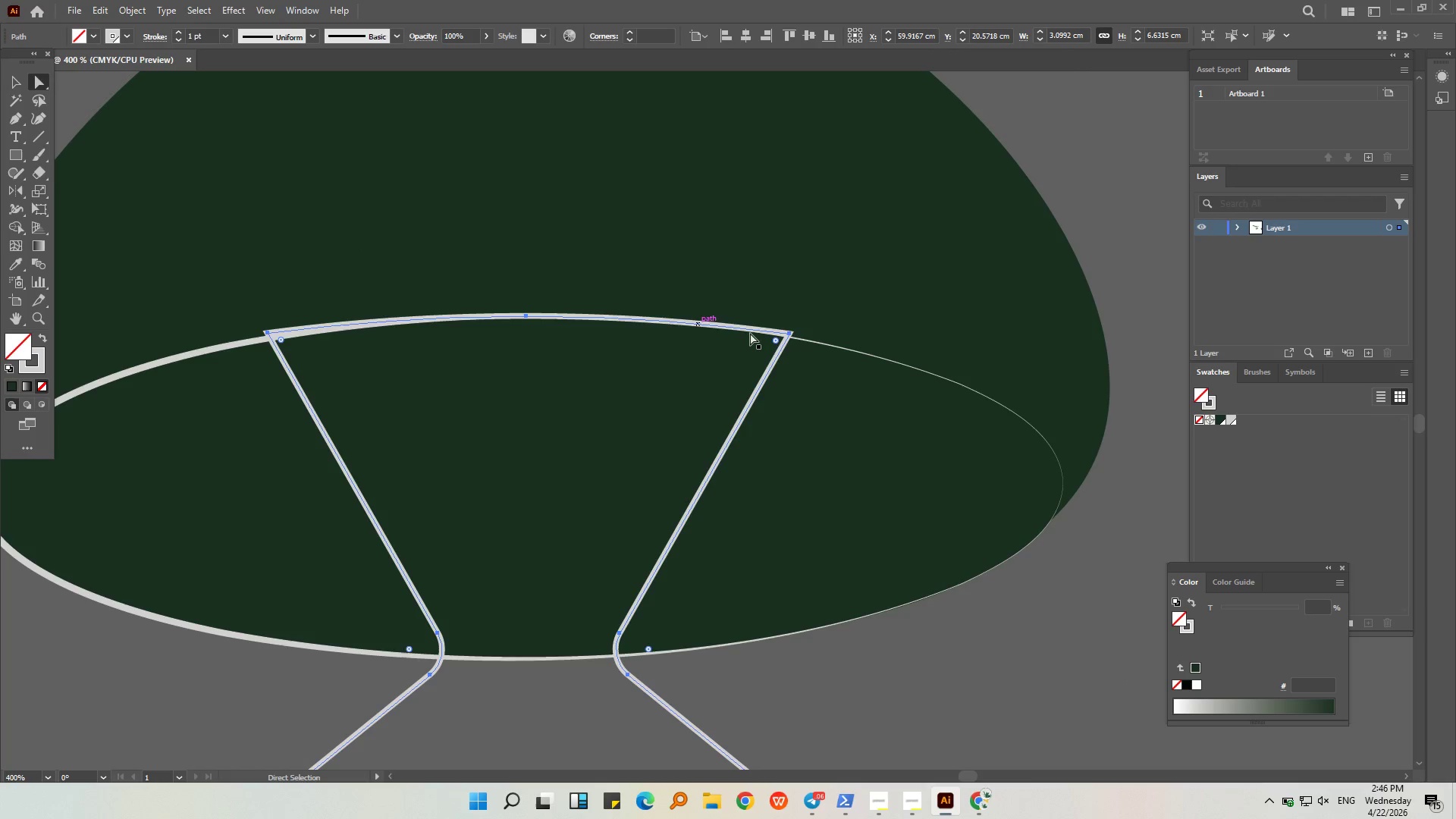 
hold_key(key=AltLeft, duration=0.62)
scroll: coordinate [787, 335], scroll_direction: up, amount: 5.0
 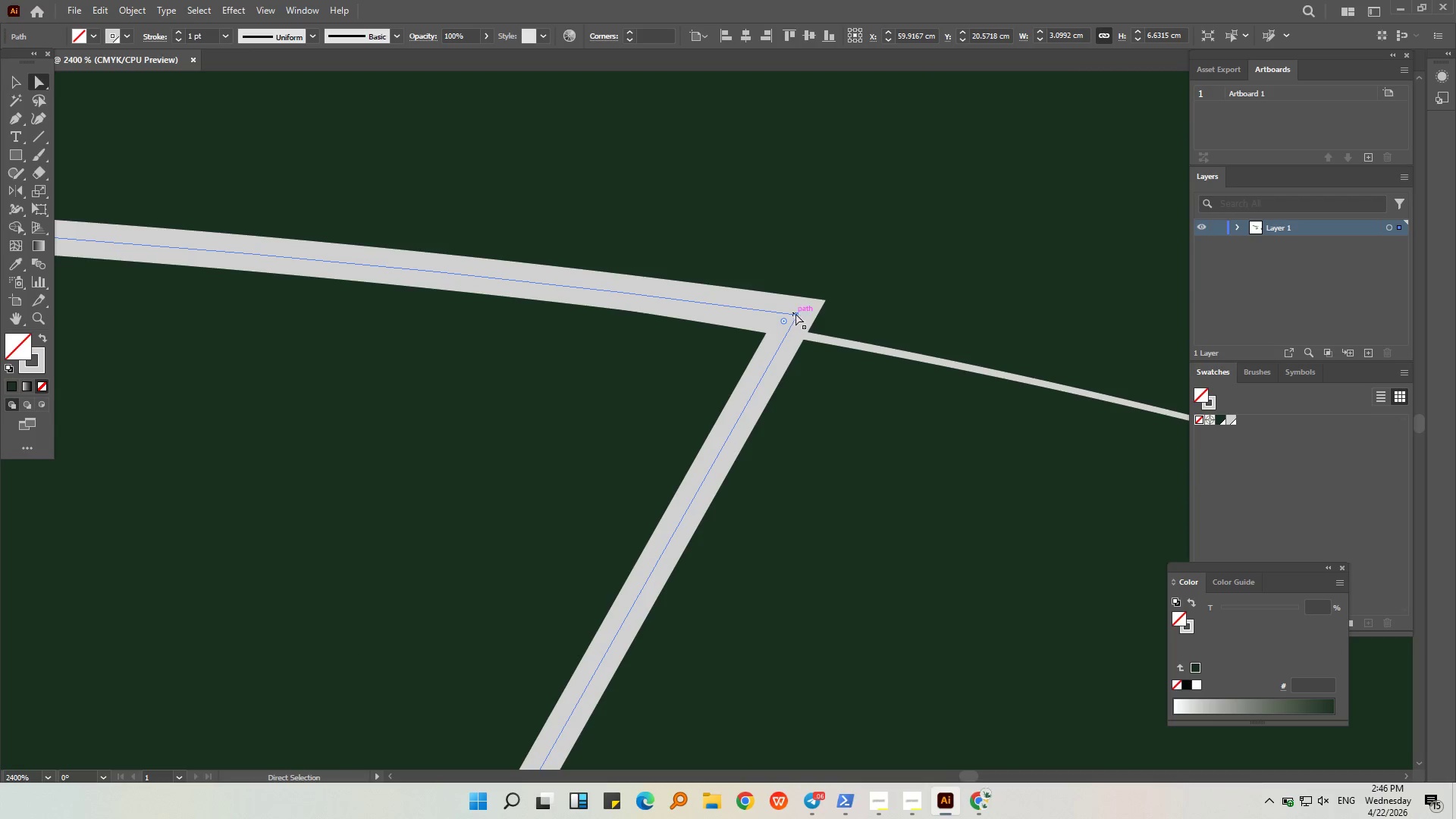 
left_click_drag(start_coordinate=[795, 313], to_coordinate=[790, 331])
 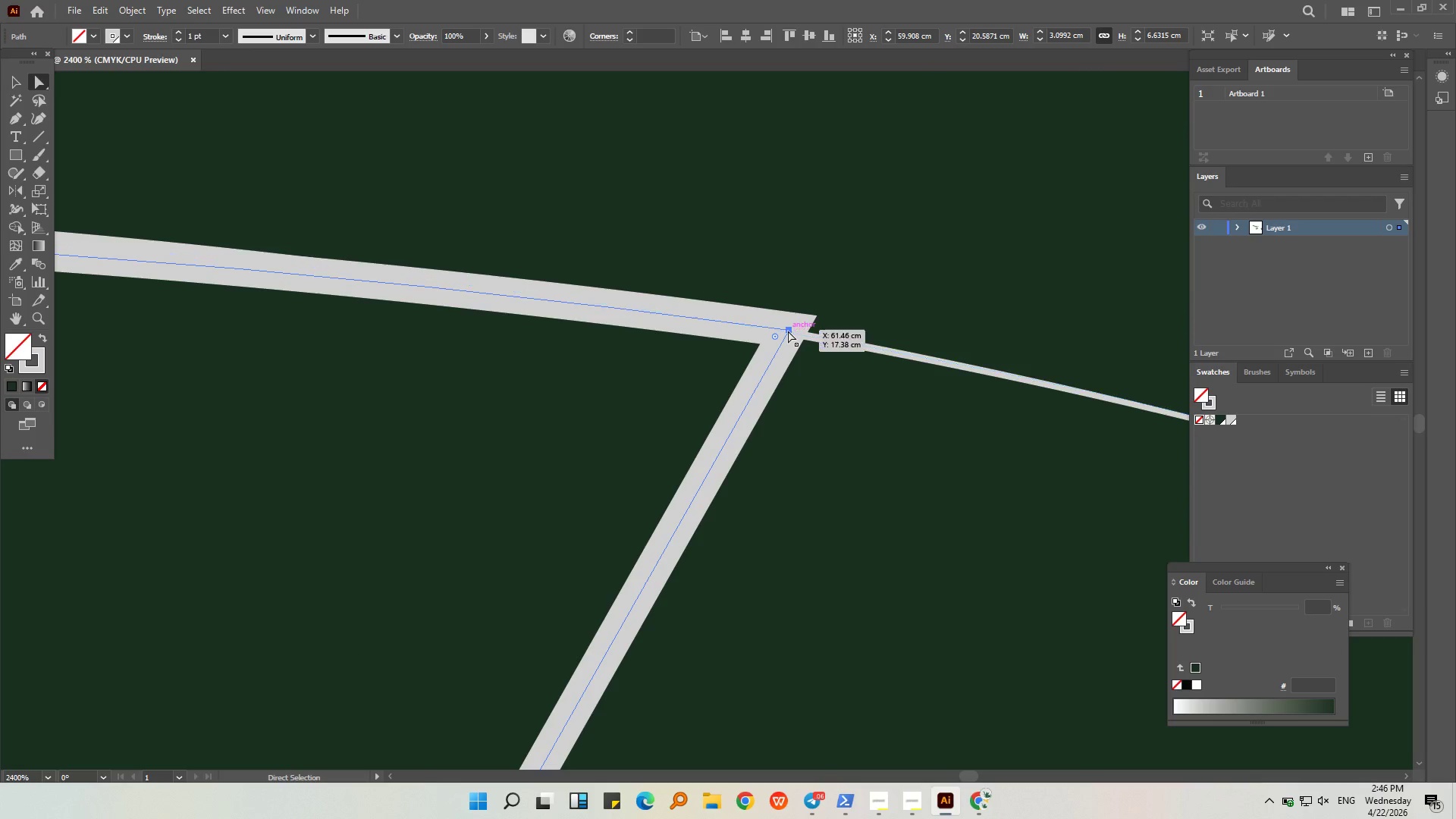 
key(Alt+AltLeft)
 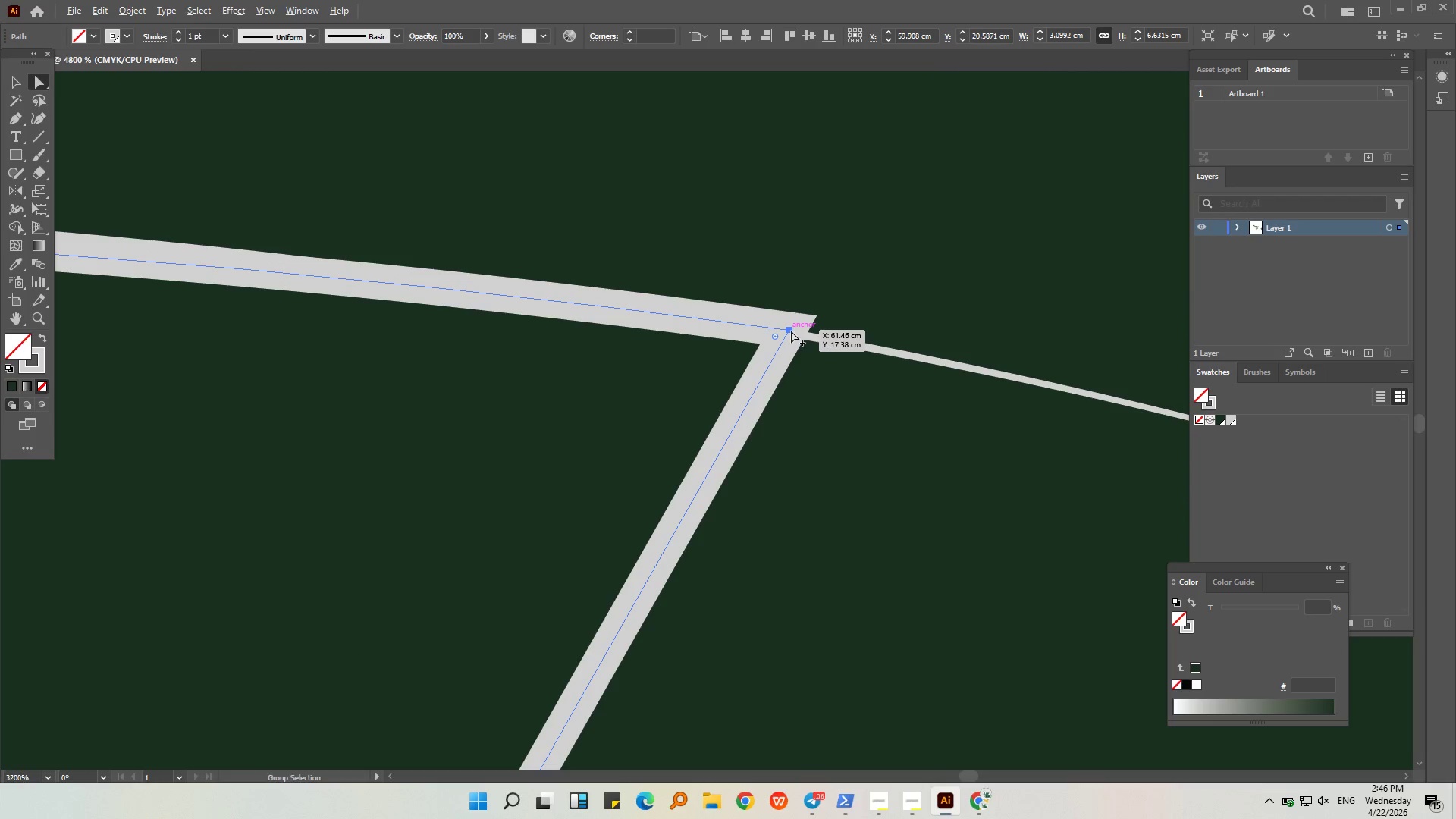 
scroll: coordinate [791, 331], scroll_direction: up, amount: 3.0
 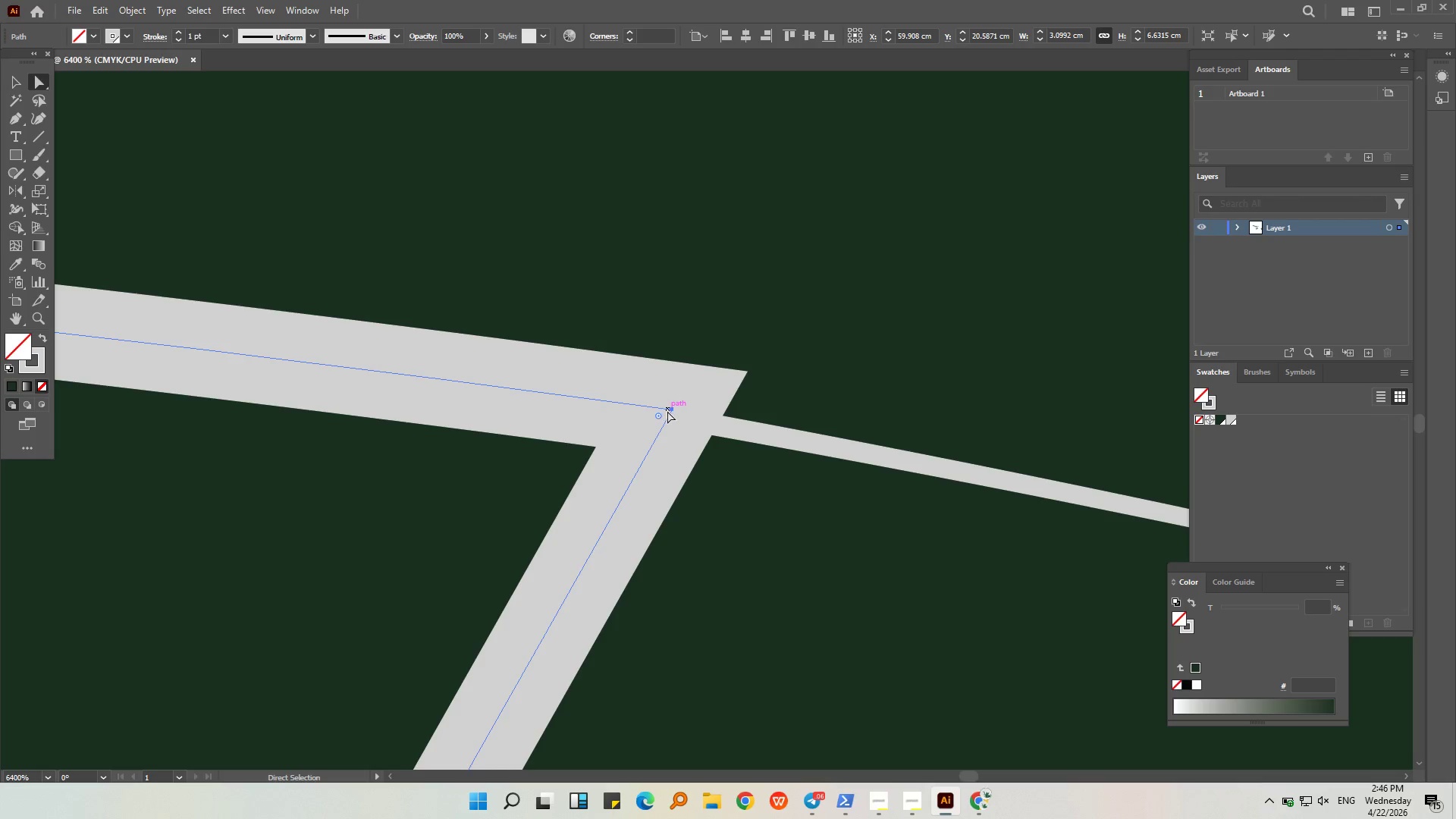 
left_click_drag(start_coordinate=[672, 410], to_coordinate=[670, 418])
 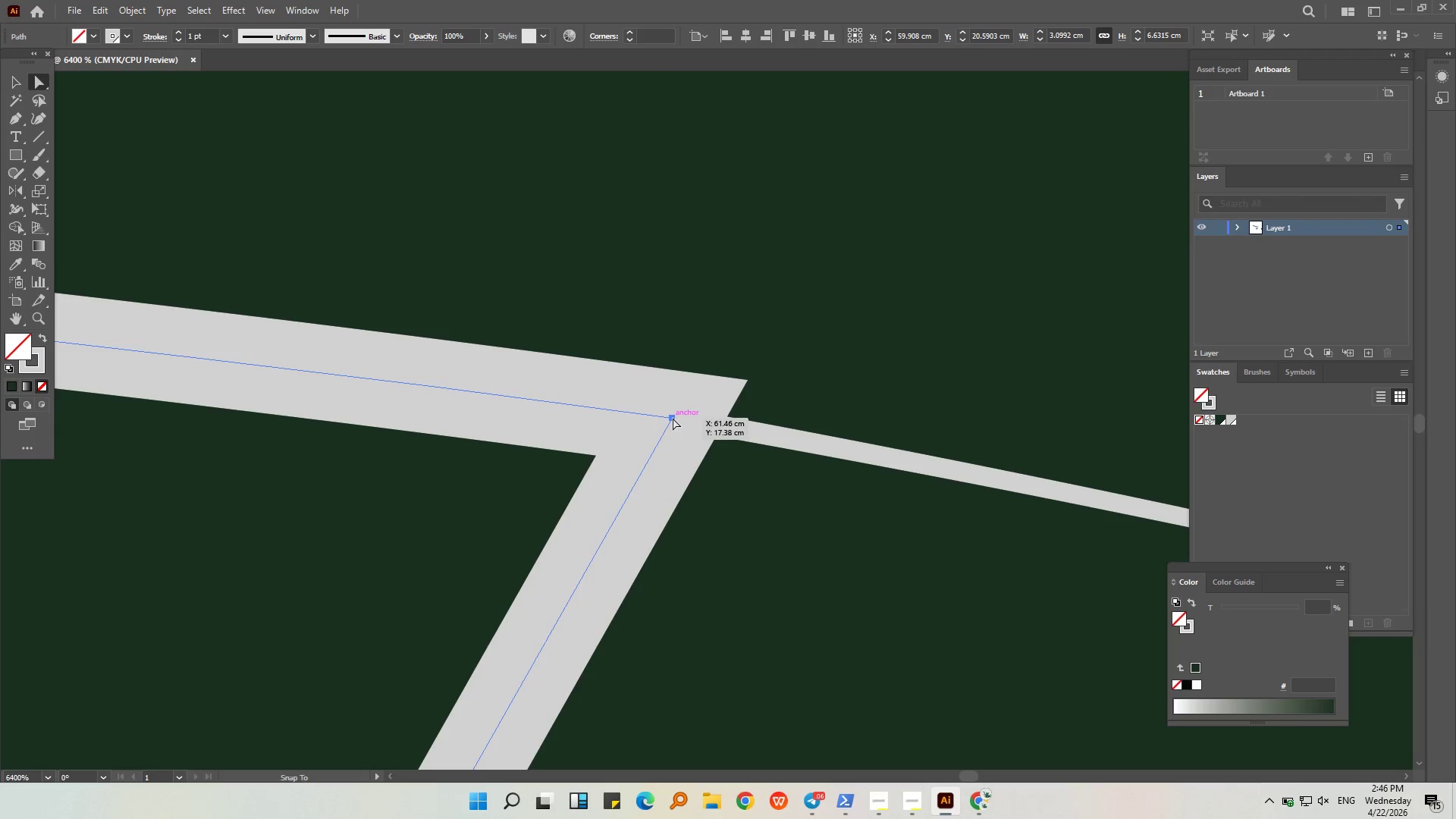 
hold_key(key=AltLeft, duration=1.05)
scroll: coordinate [658, 346], scroll_direction: down, amount: 7.0
 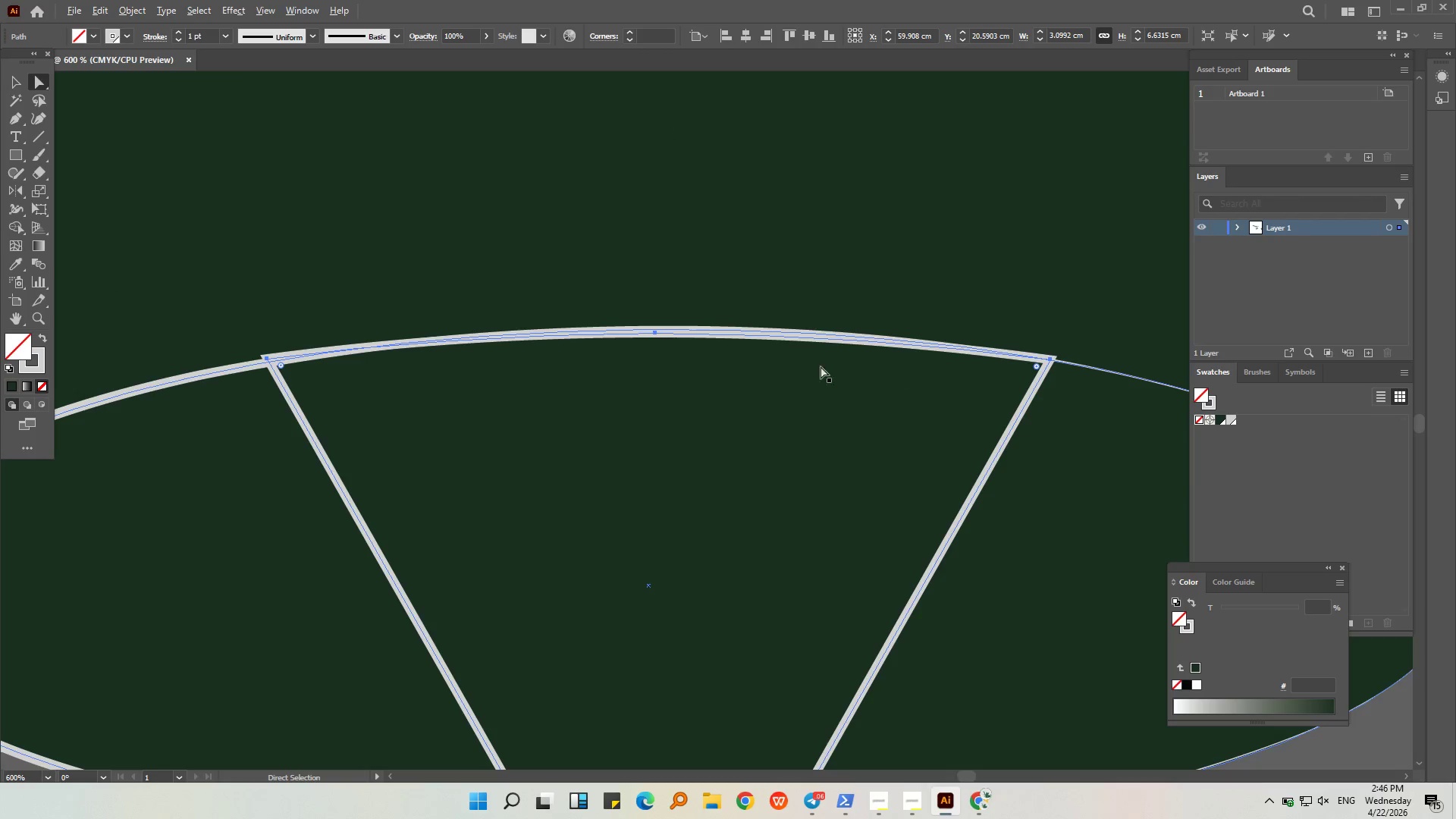 
key(Alt+AltLeft)
 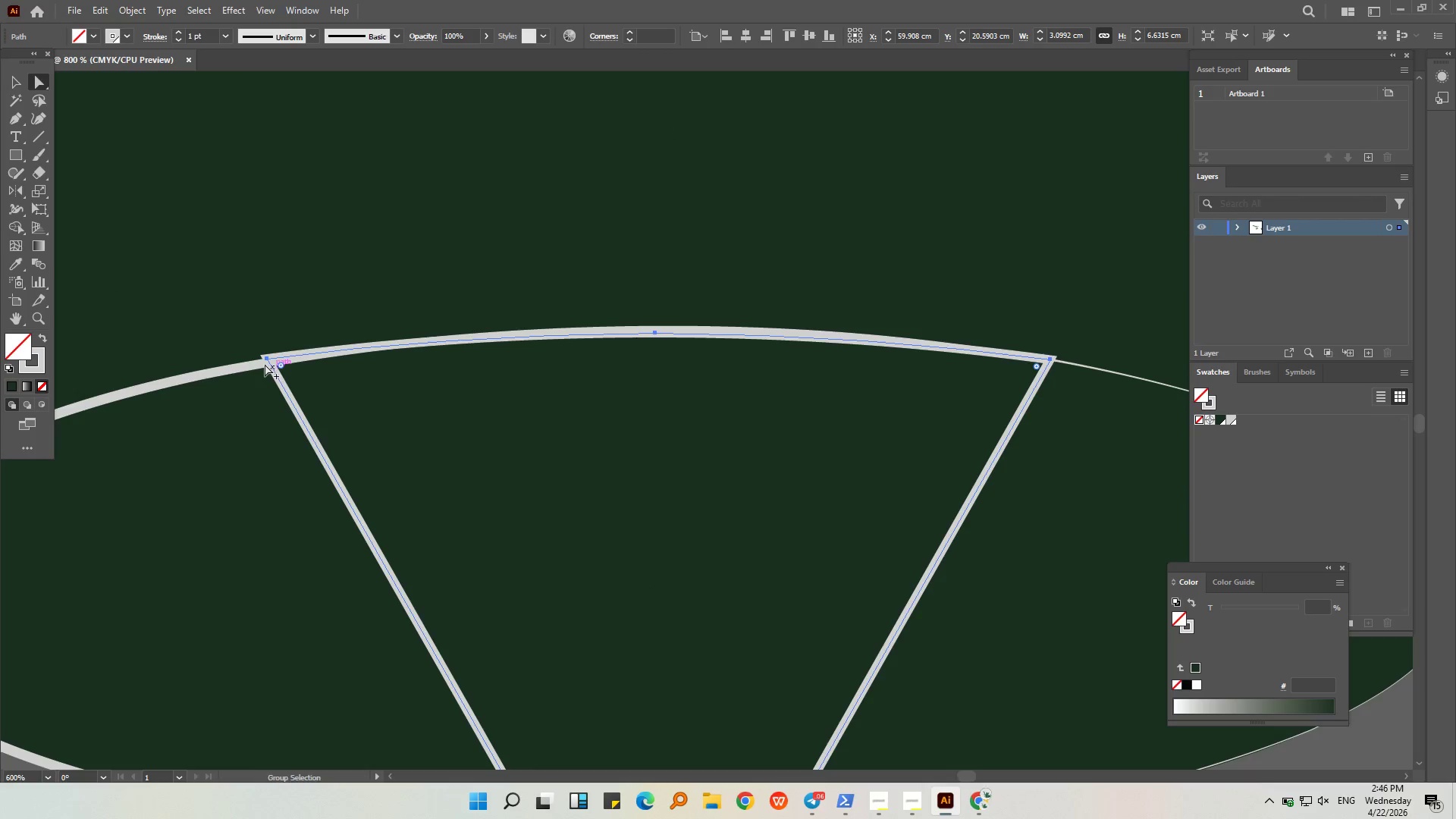 
scroll: coordinate [265, 364], scroll_direction: up, amount: 3.0
 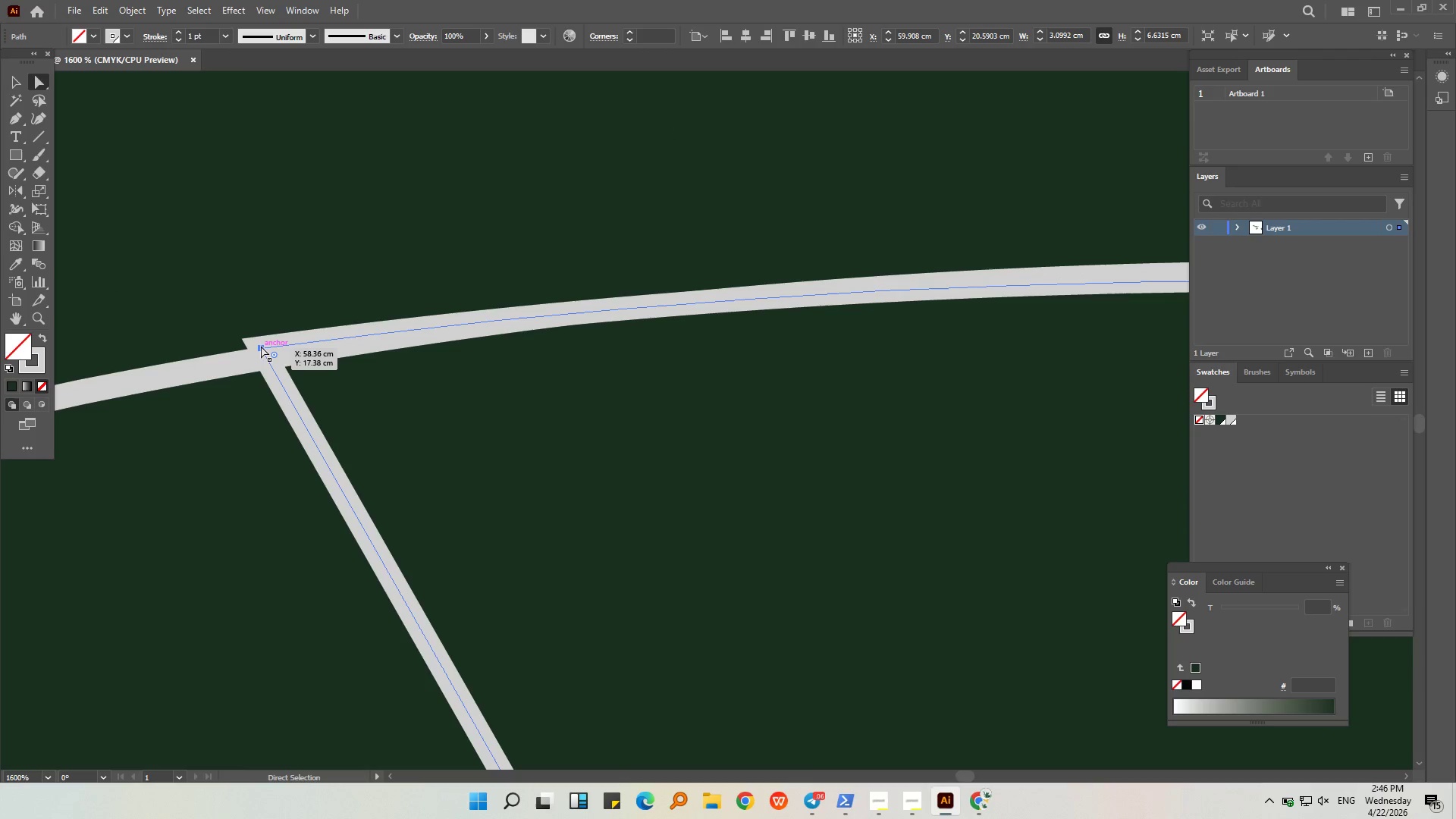 
left_click_drag(start_coordinate=[261, 346], to_coordinate=[261, 355])
 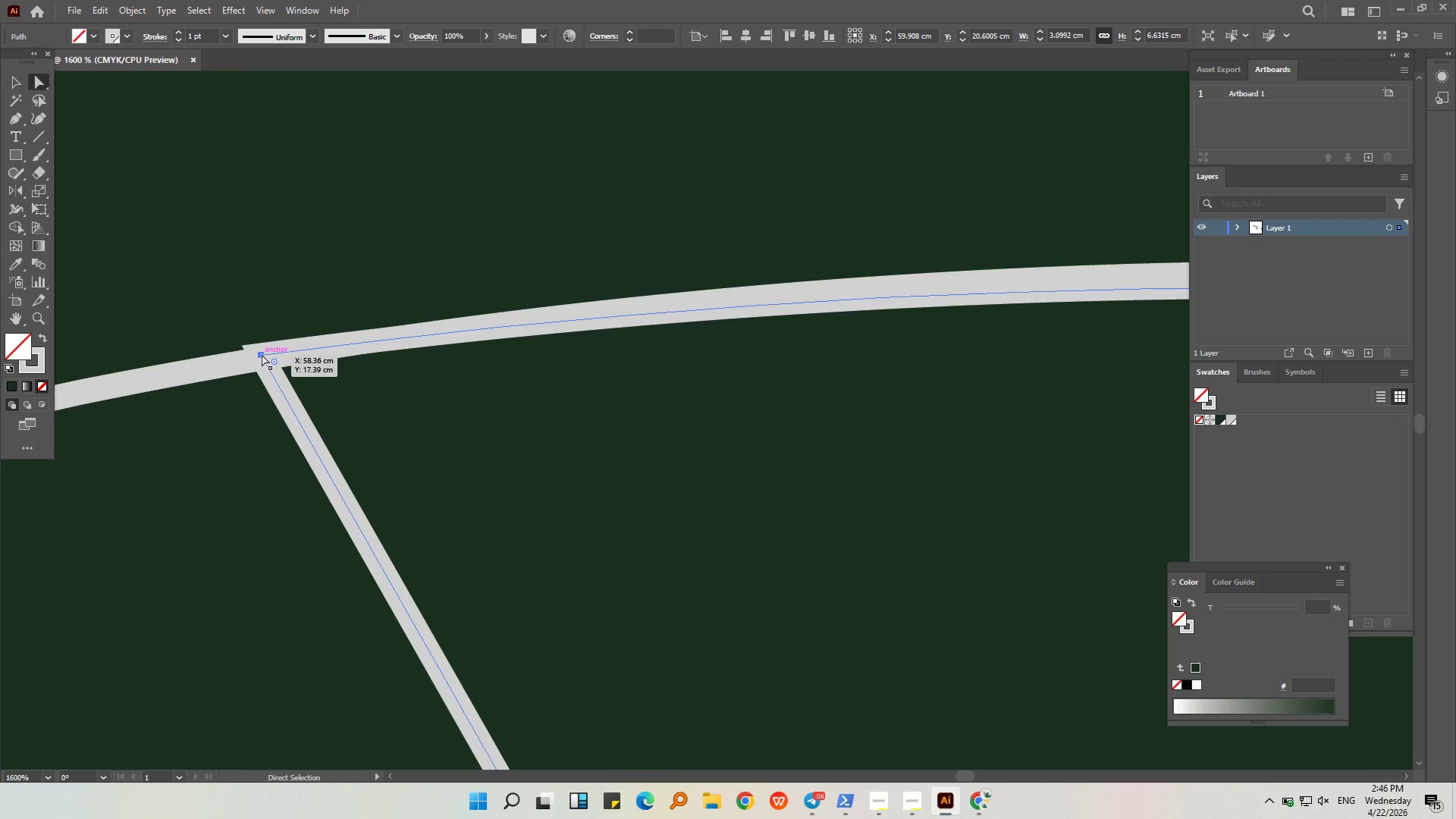 
hold_key(key=AltLeft, duration=0.34)
scroll: coordinate [262, 354], scroll_direction: down, amount: 2.0
 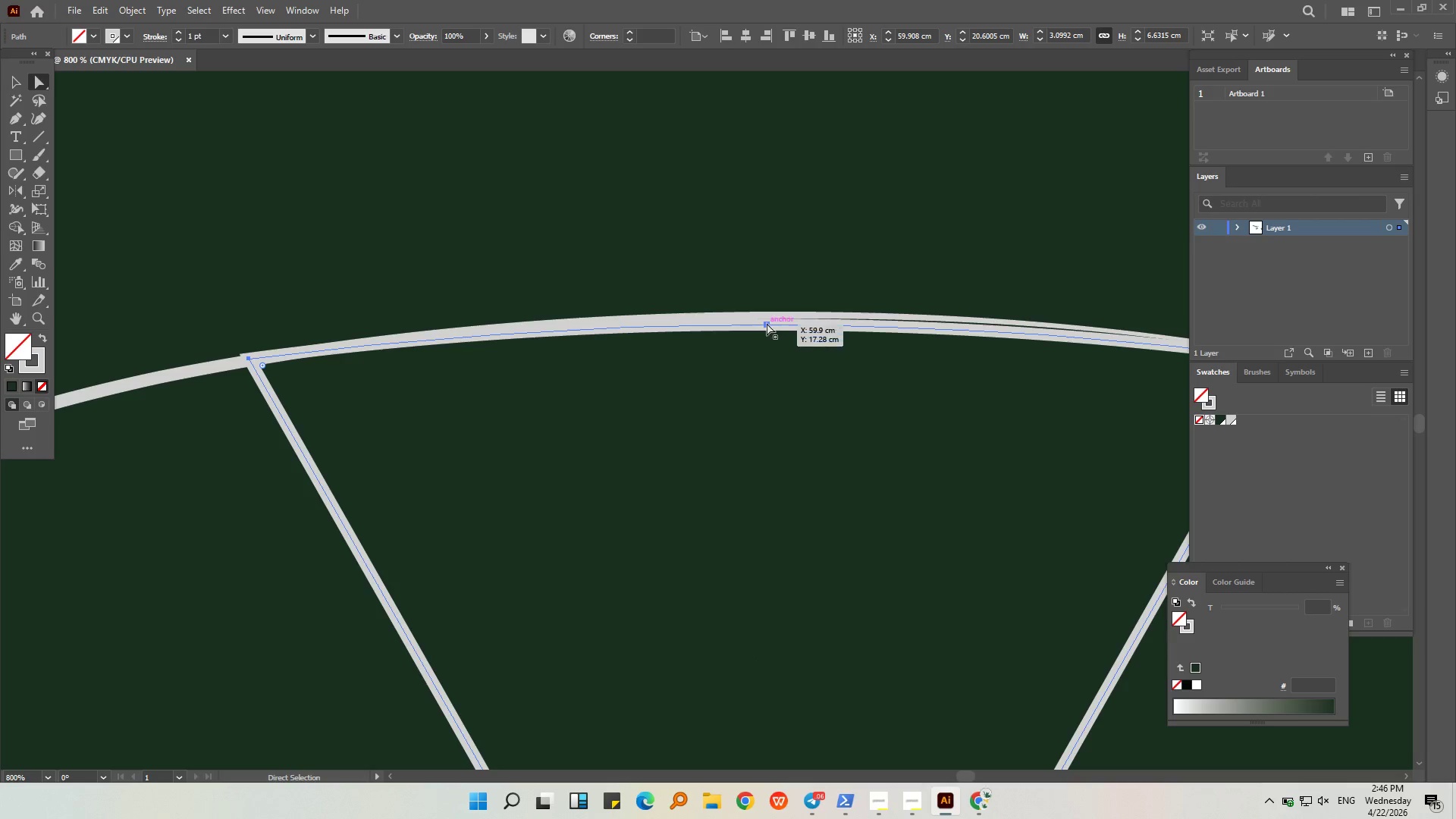 
left_click_drag(start_coordinate=[767, 323], to_coordinate=[769, 315])
 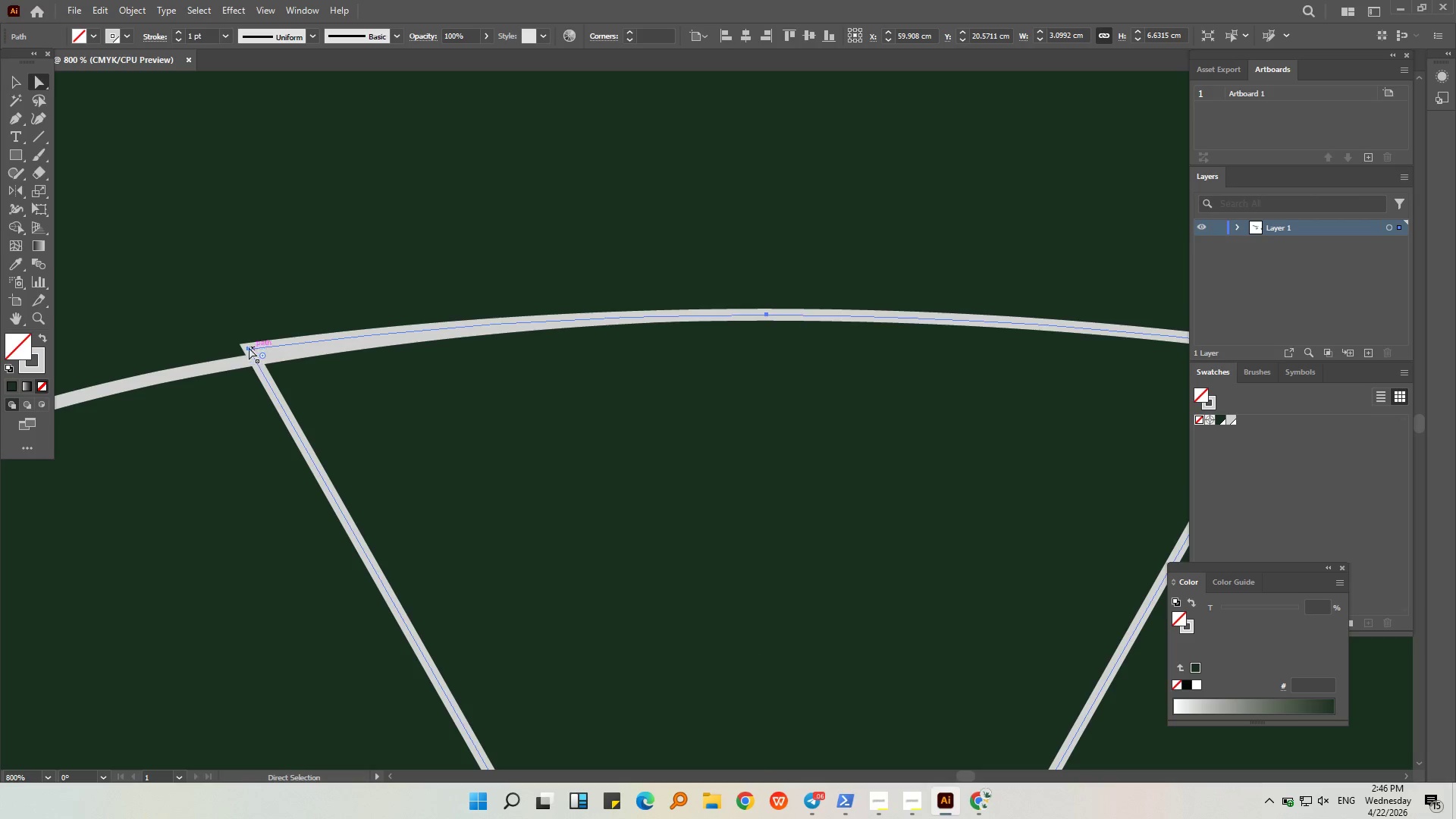 
left_click_drag(start_coordinate=[249, 347], to_coordinate=[253, 356])
 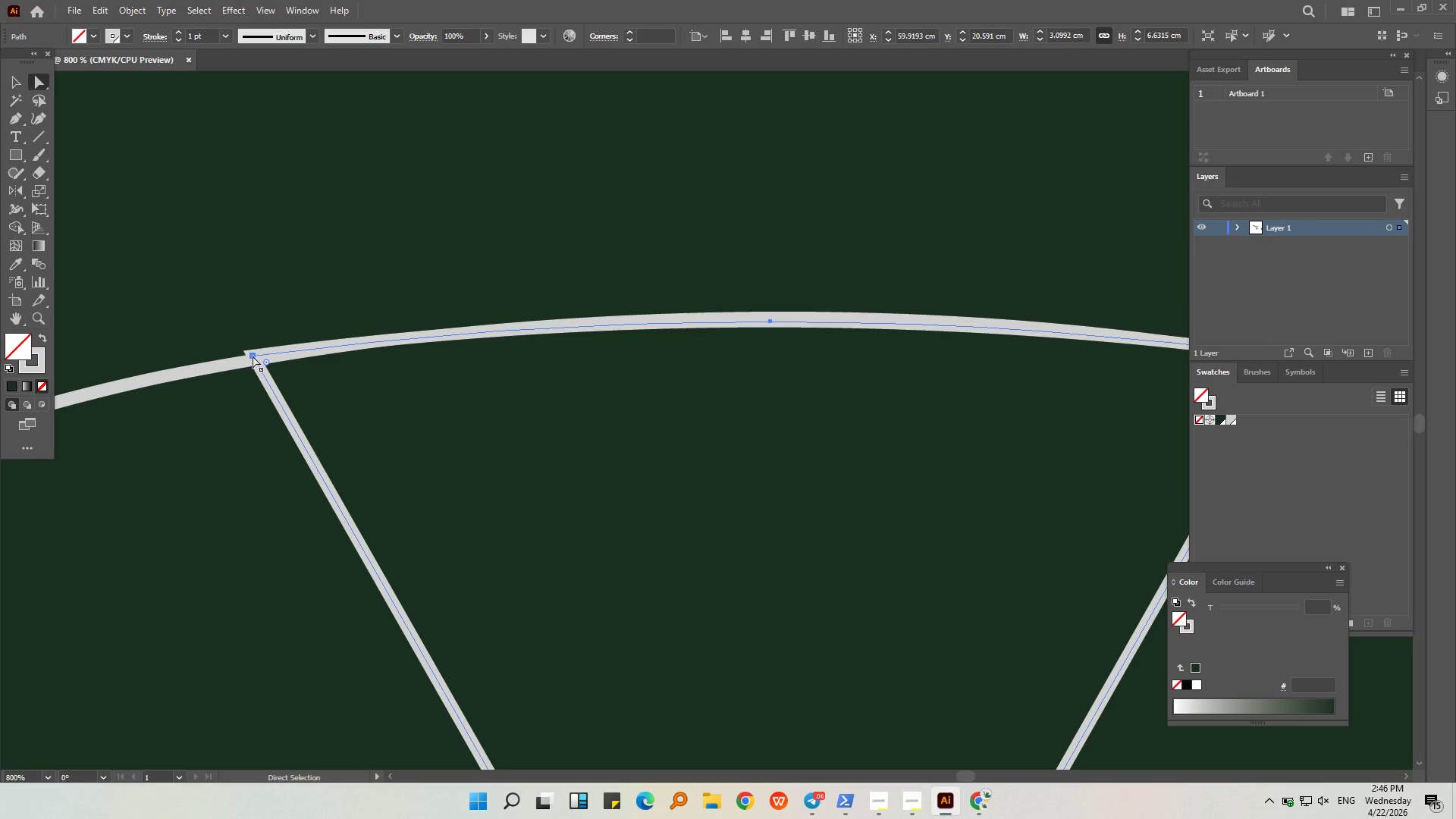 
hold_key(key=AltLeft, duration=0.5)
scroll: coordinate [253, 355], scroll_direction: down, amount: 3.0
 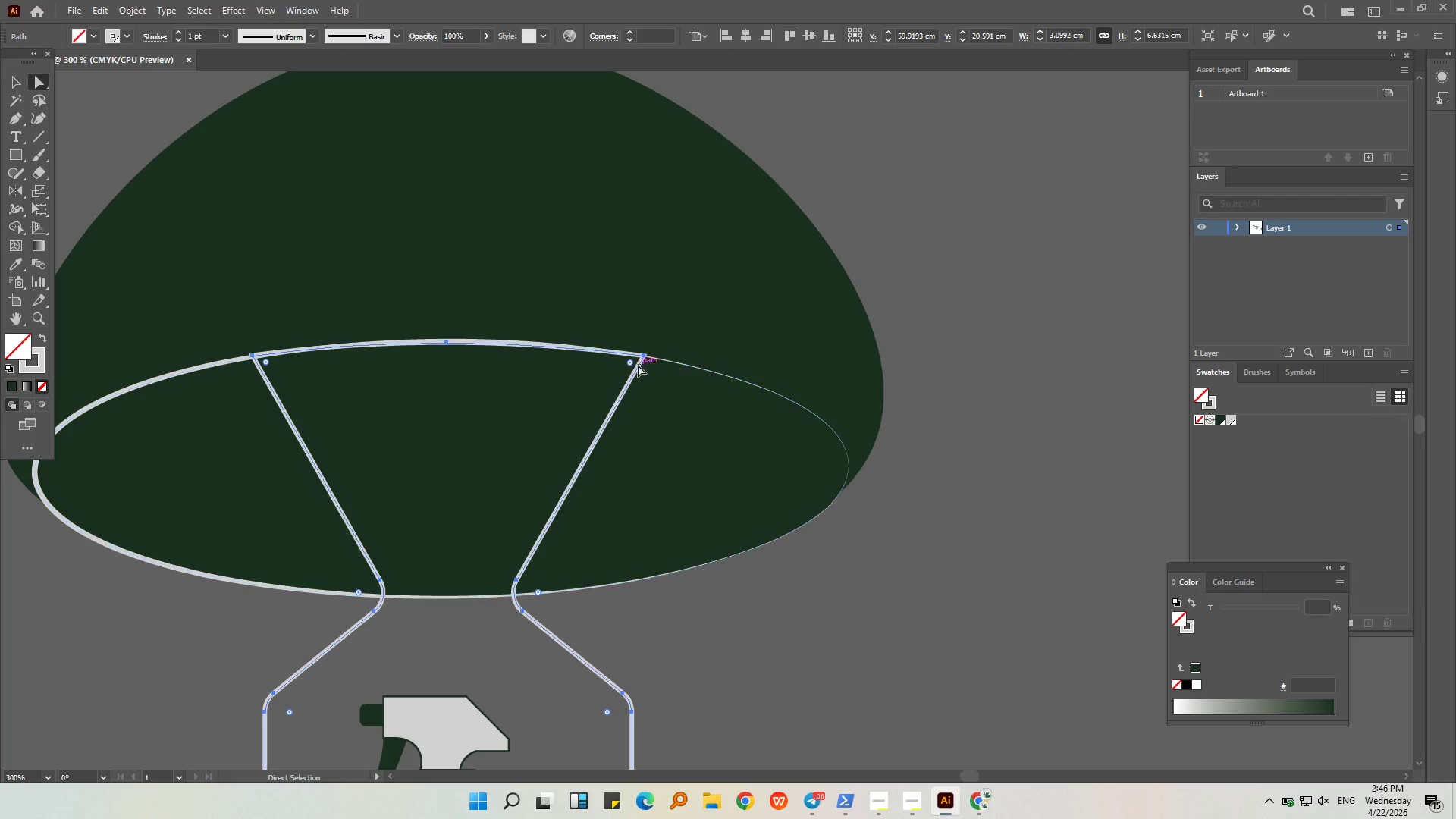 
left_click([643, 359])
 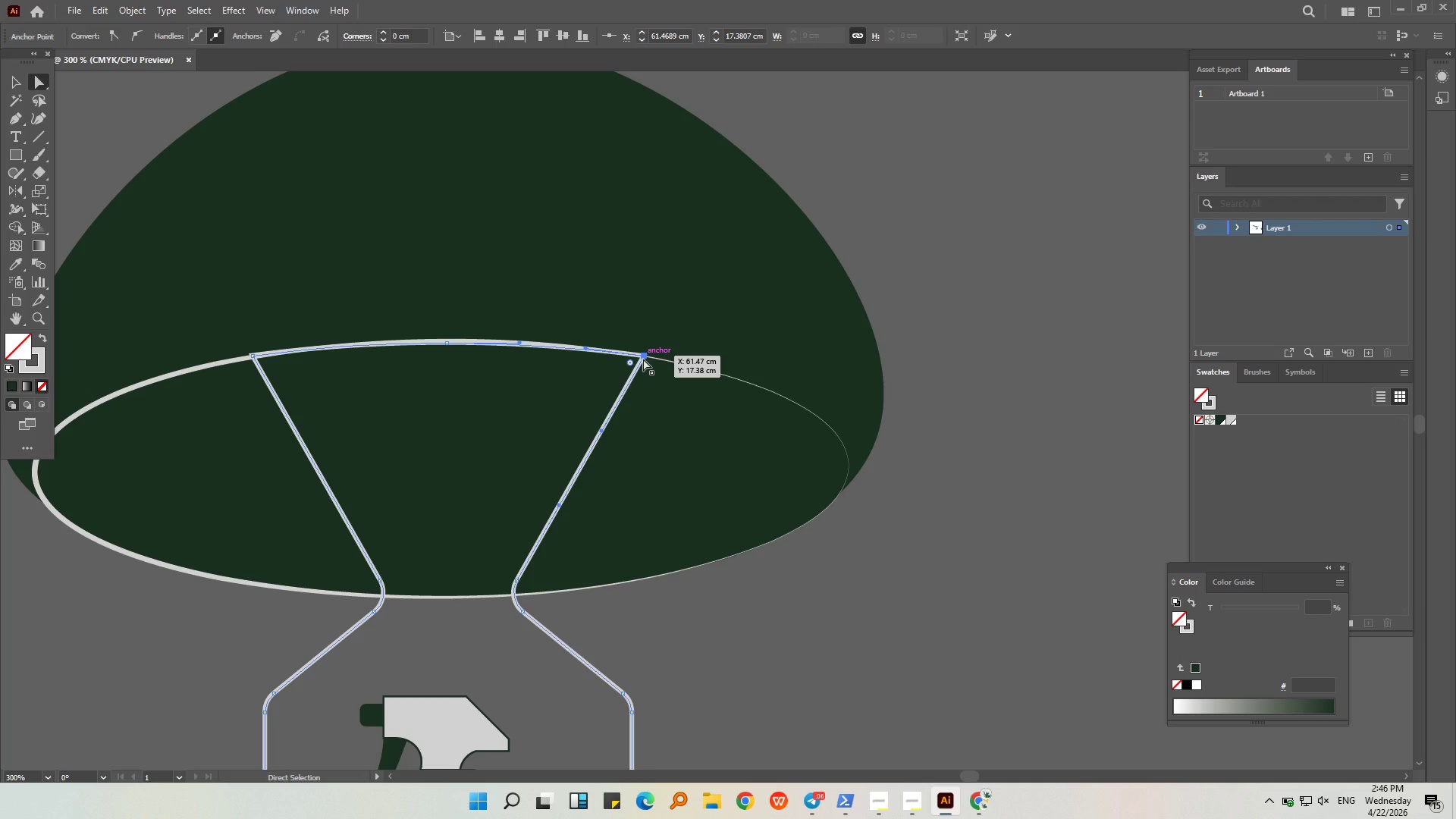 
key(Delete)
 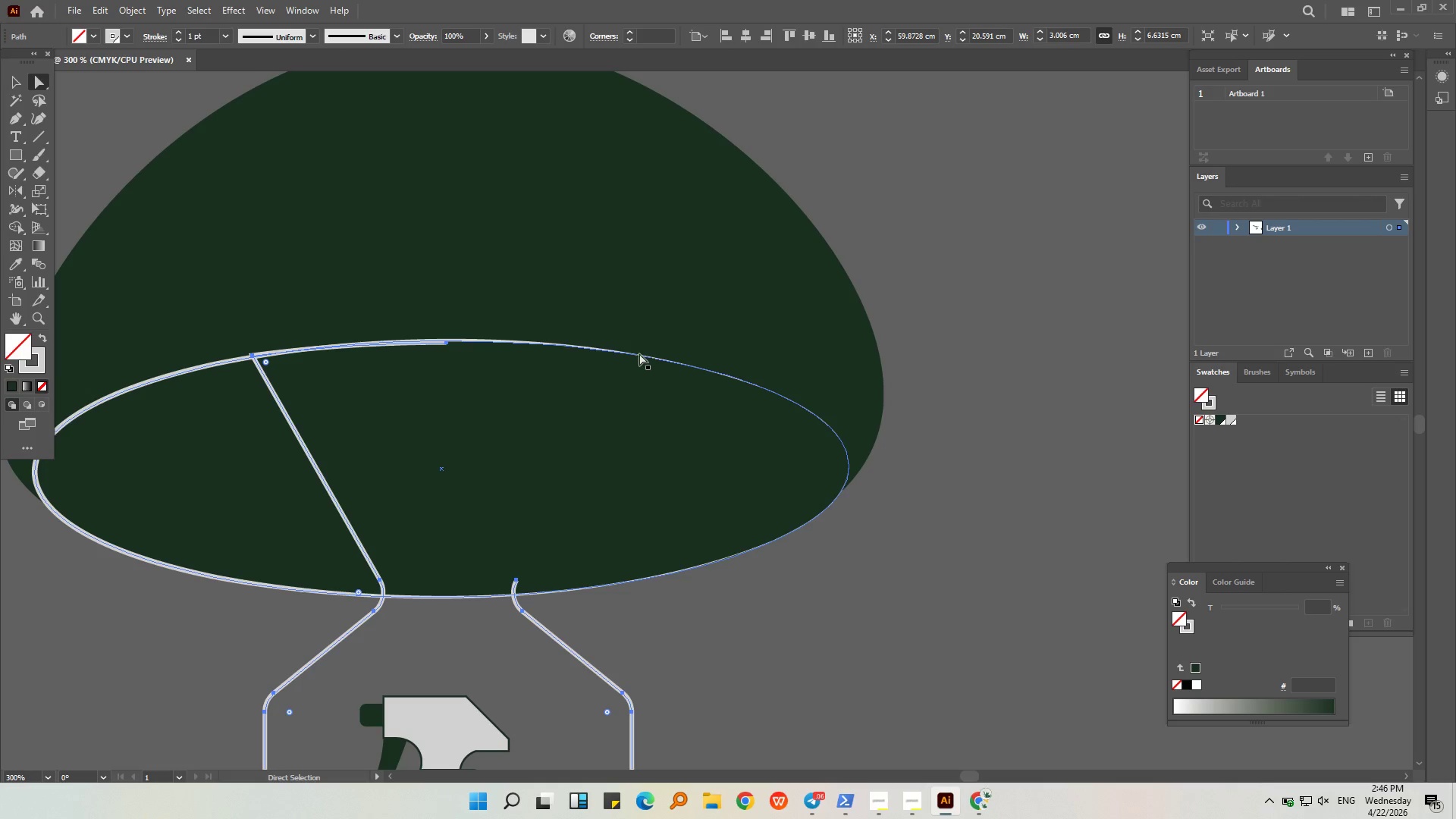 
key(Control+ControlLeft)
 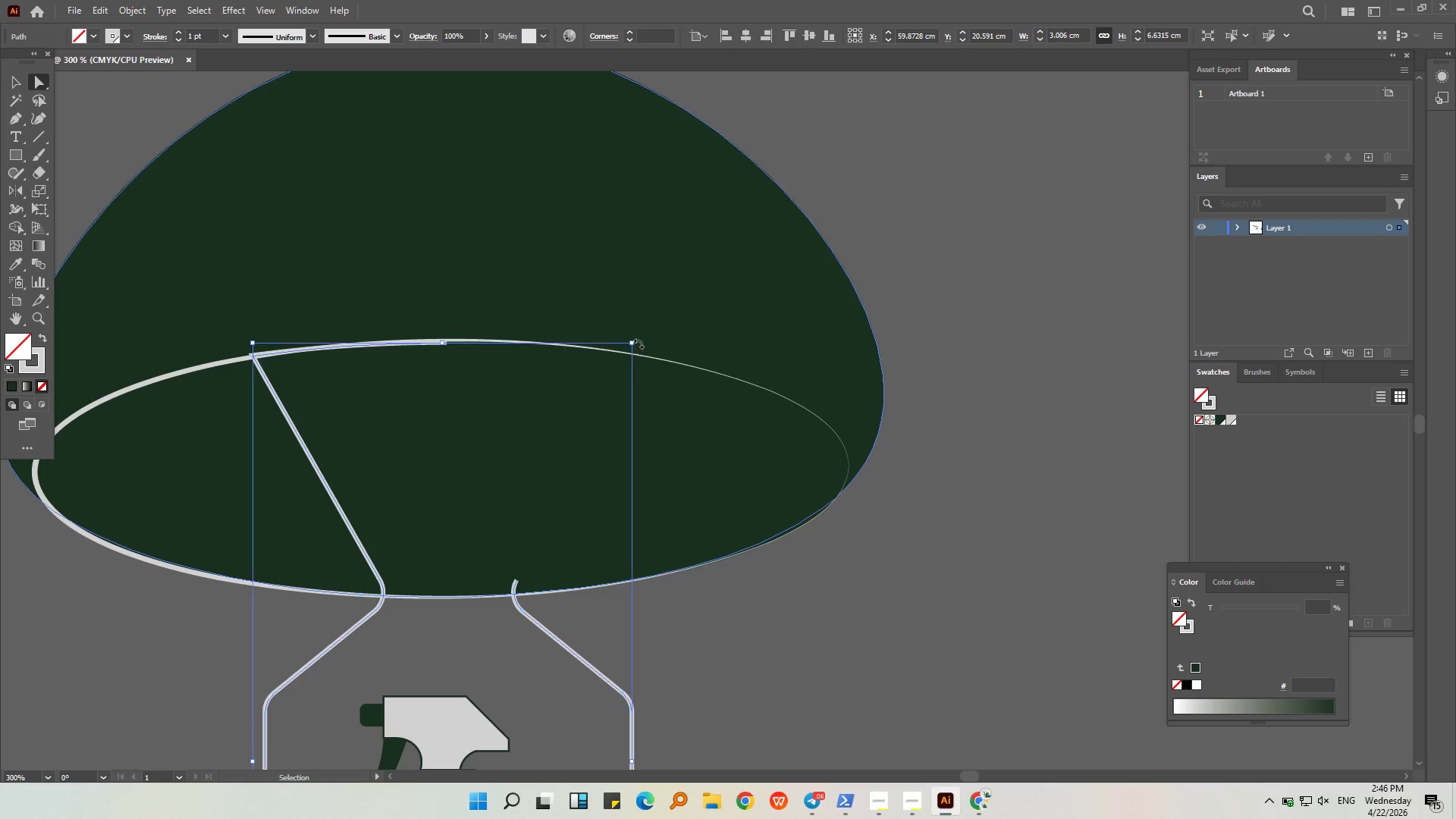 
key(Control+Z)
 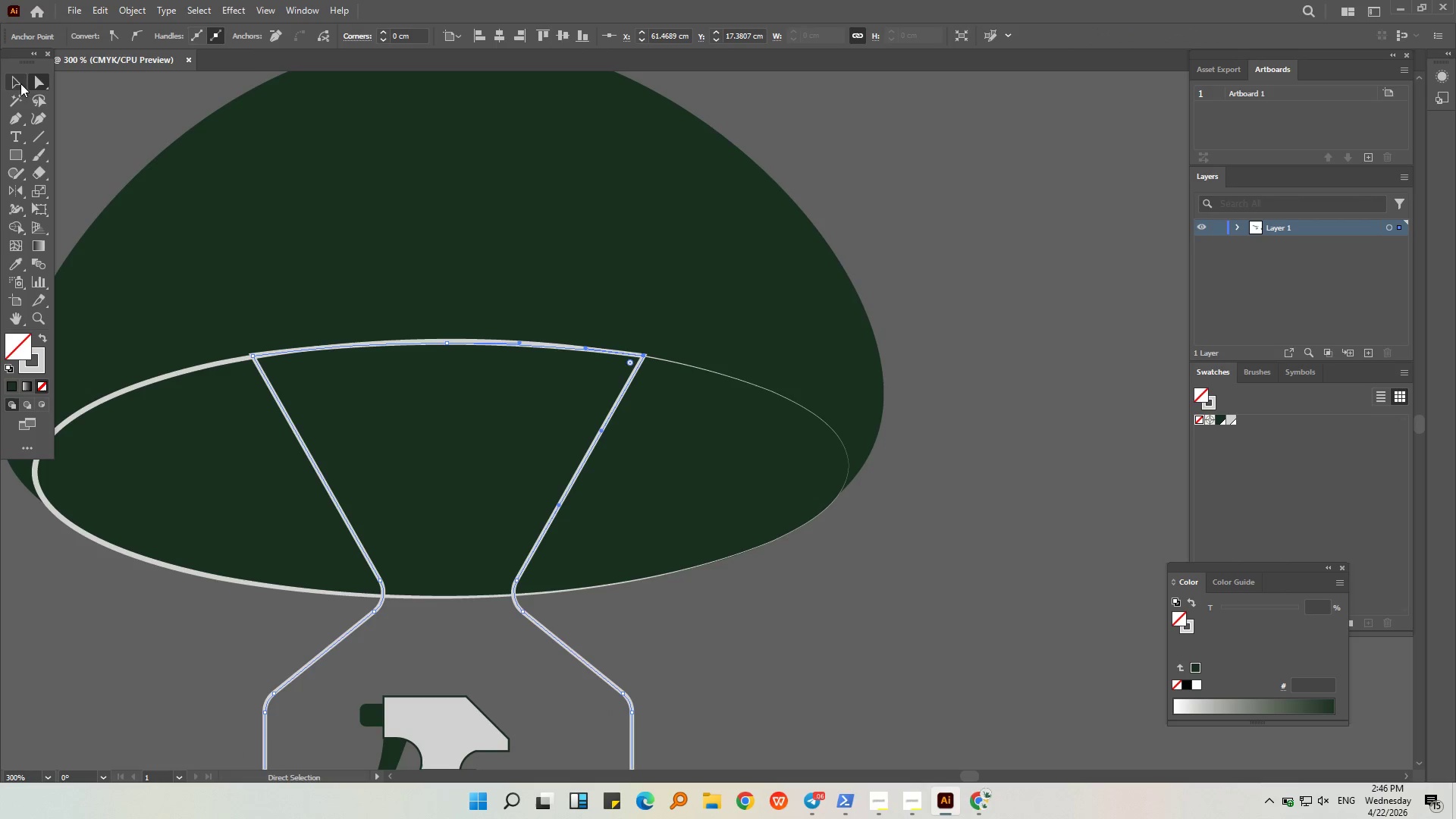 
double_click([927, 297])
 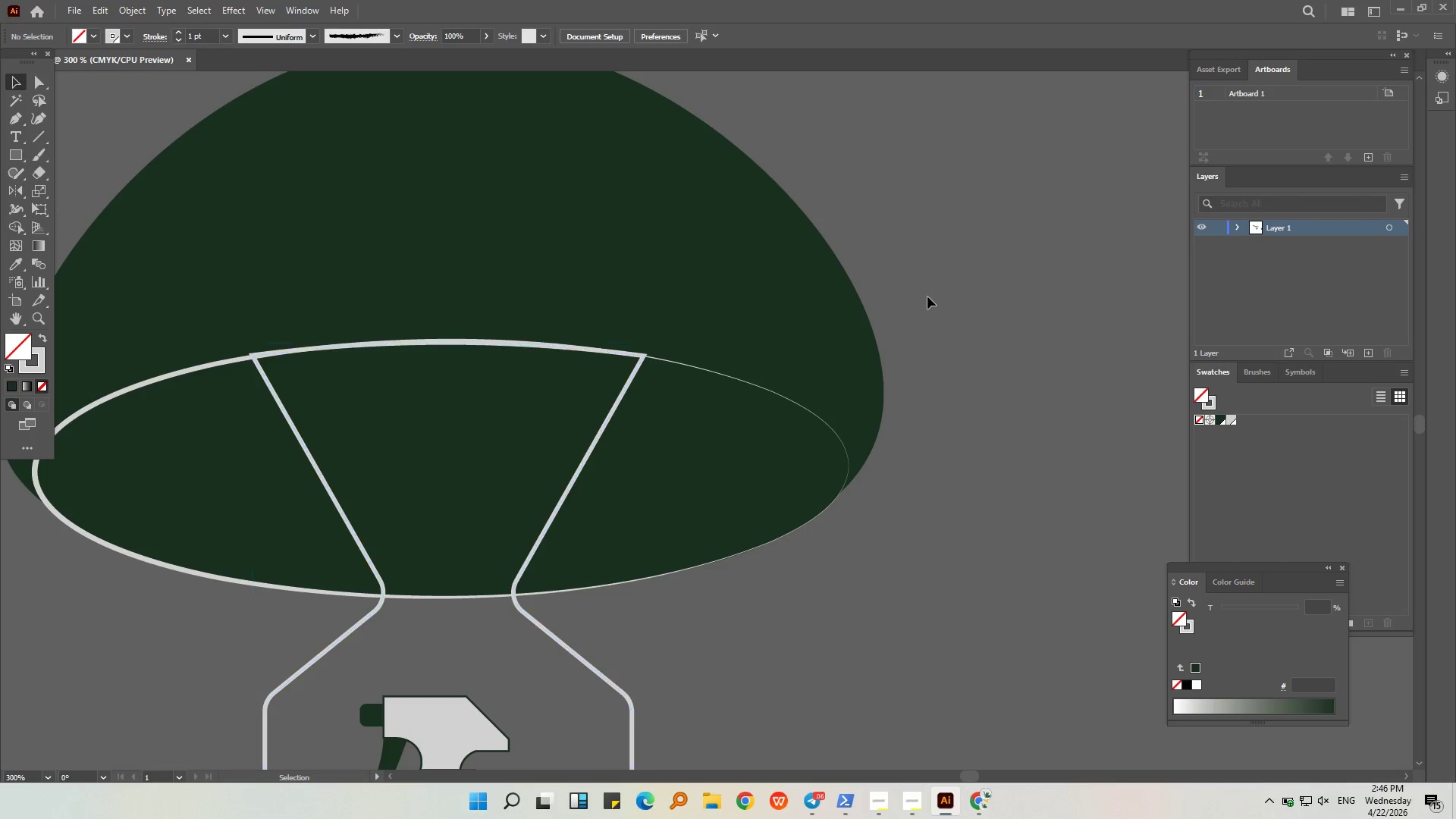 
hold_key(key=AltLeft, duration=0.53)
scroll: coordinate [927, 297], scroll_direction: down, amount: 2.0
 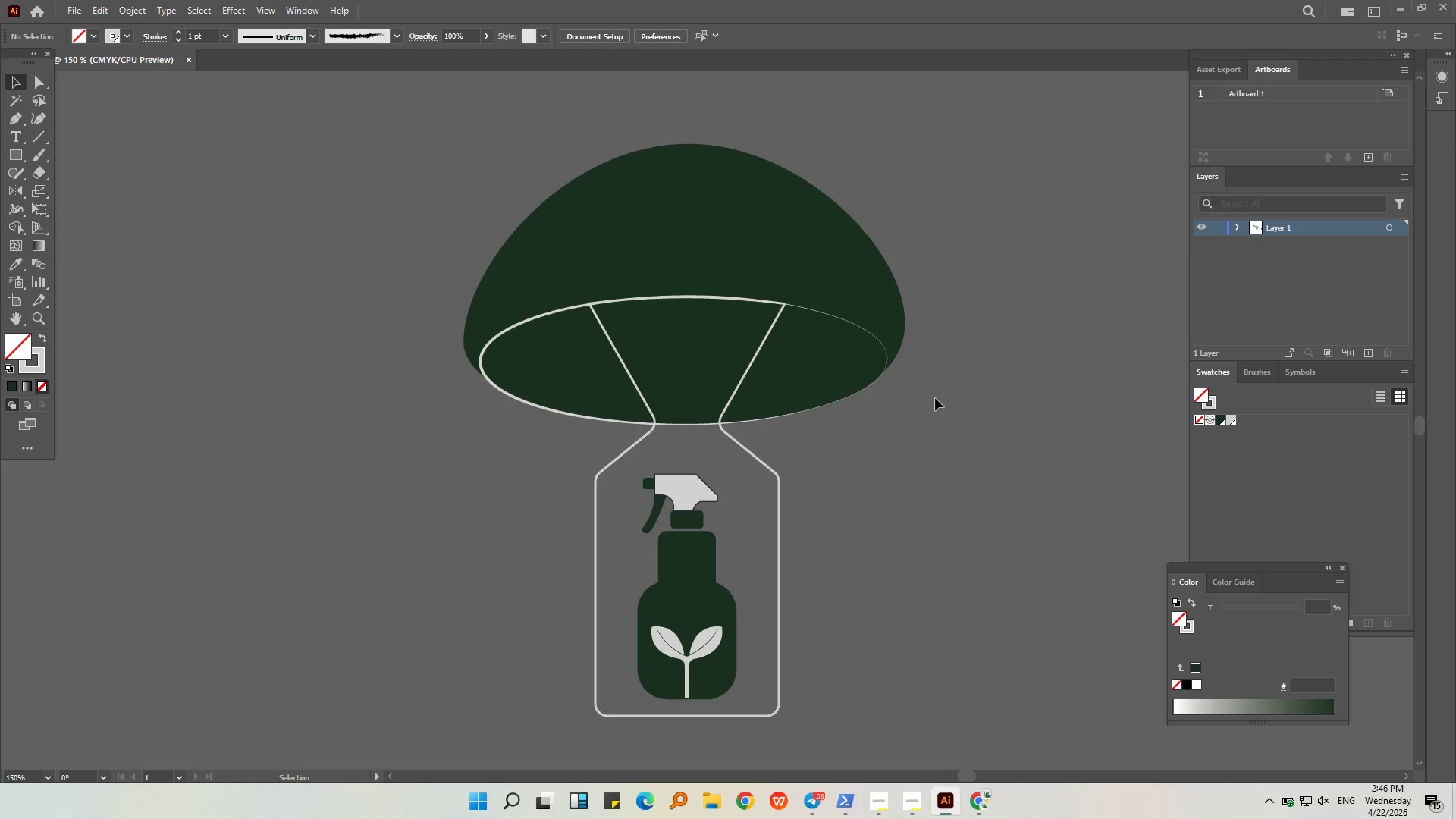 
left_click([975, 428])
 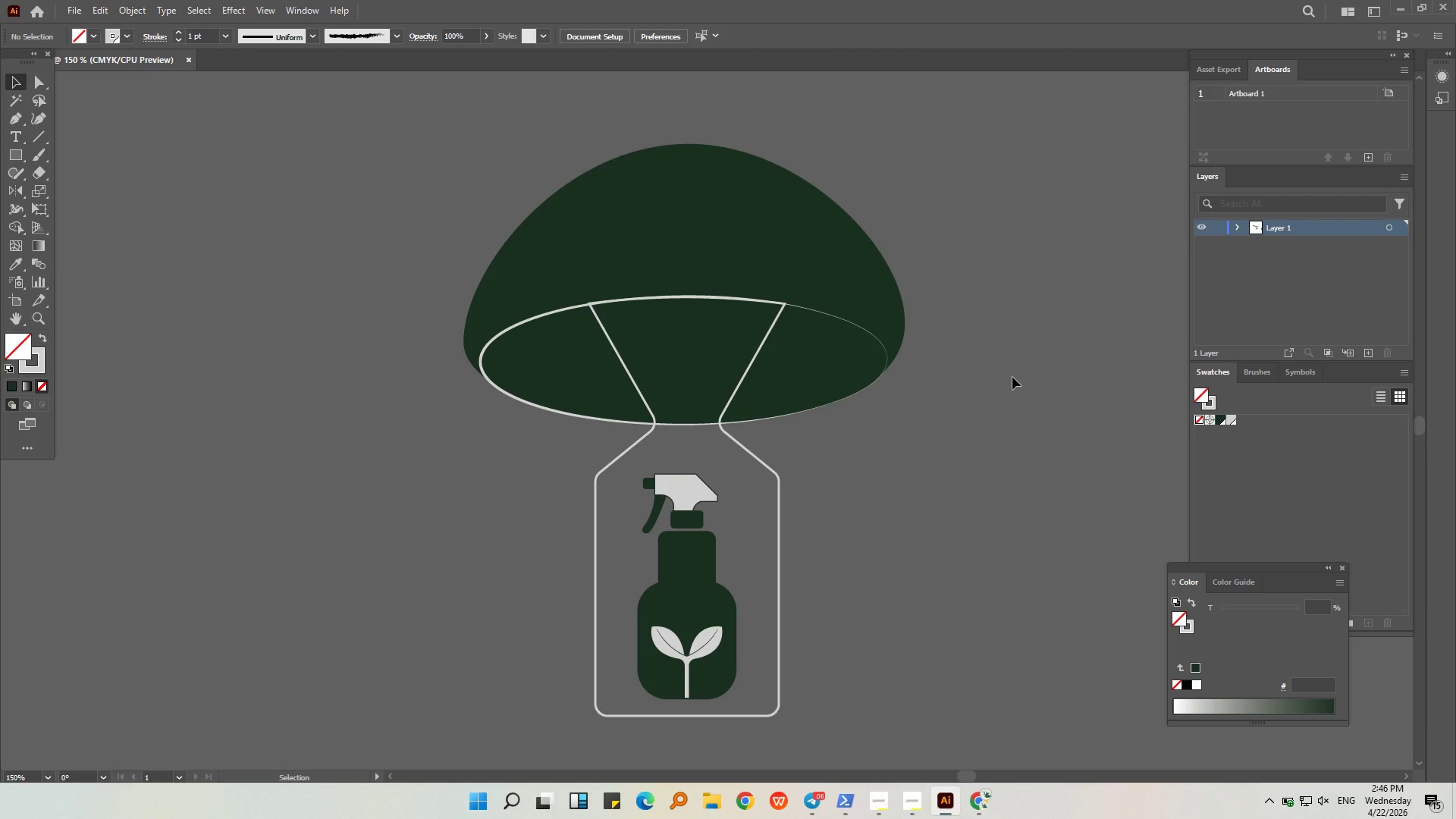 
wait(13.06)
 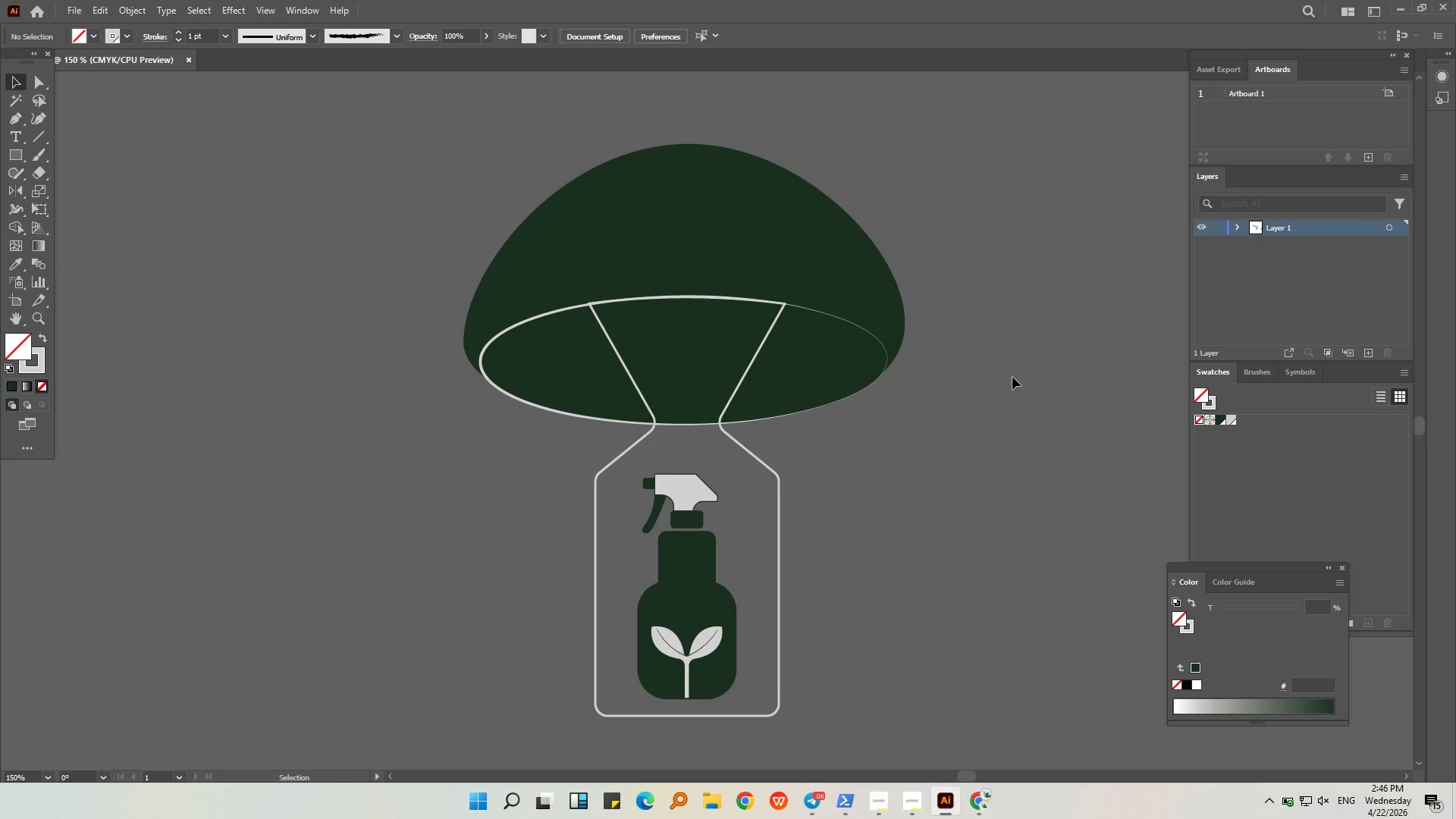 
left_click([709, 617])
 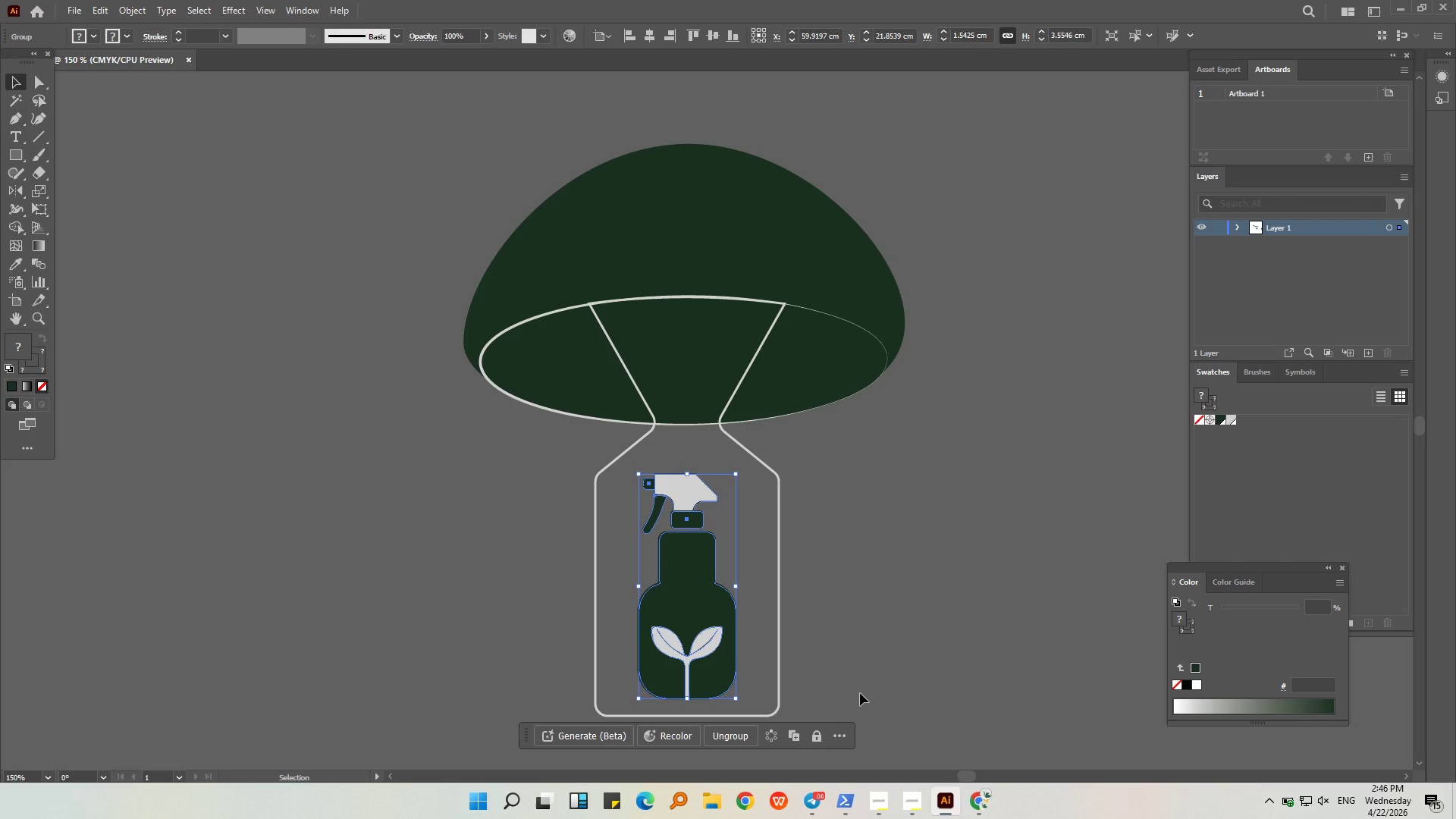 
left_click([860, 689])
 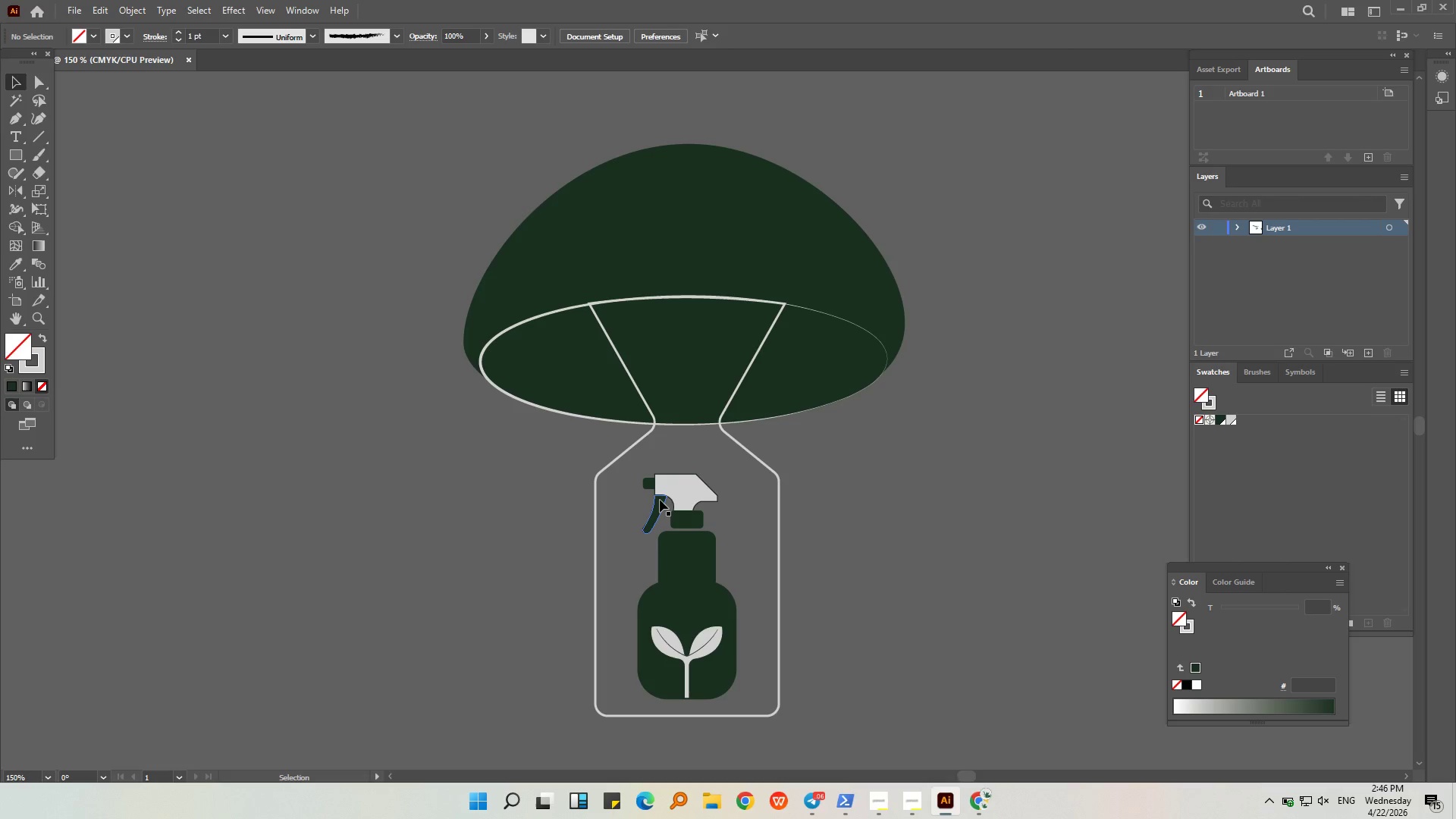 
left_click([665, 505])
 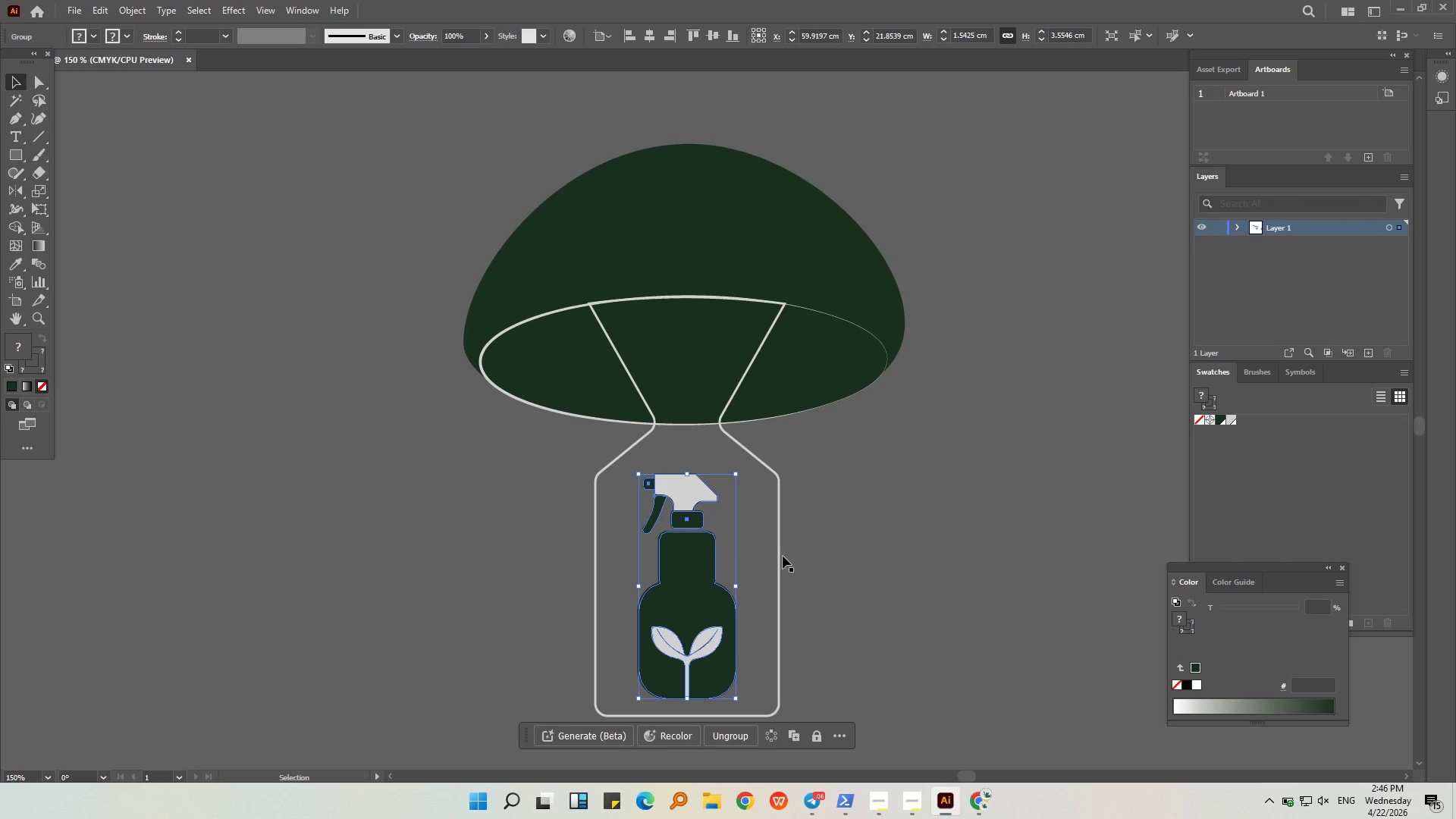 
hold_key(key=ShiftLeft, duration=0.5)
left_click([780, 558])
 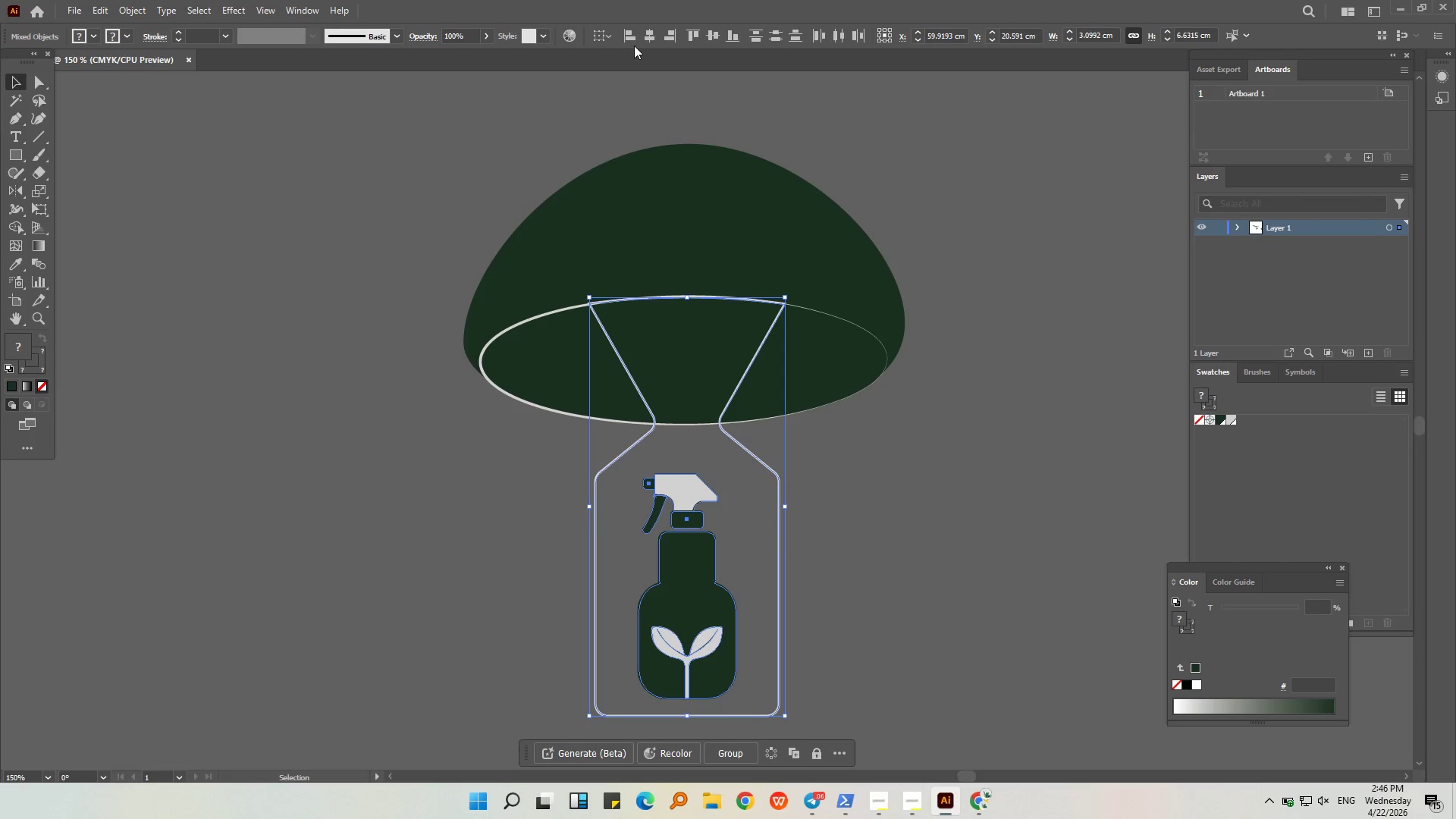 
left_click([649, 40])
 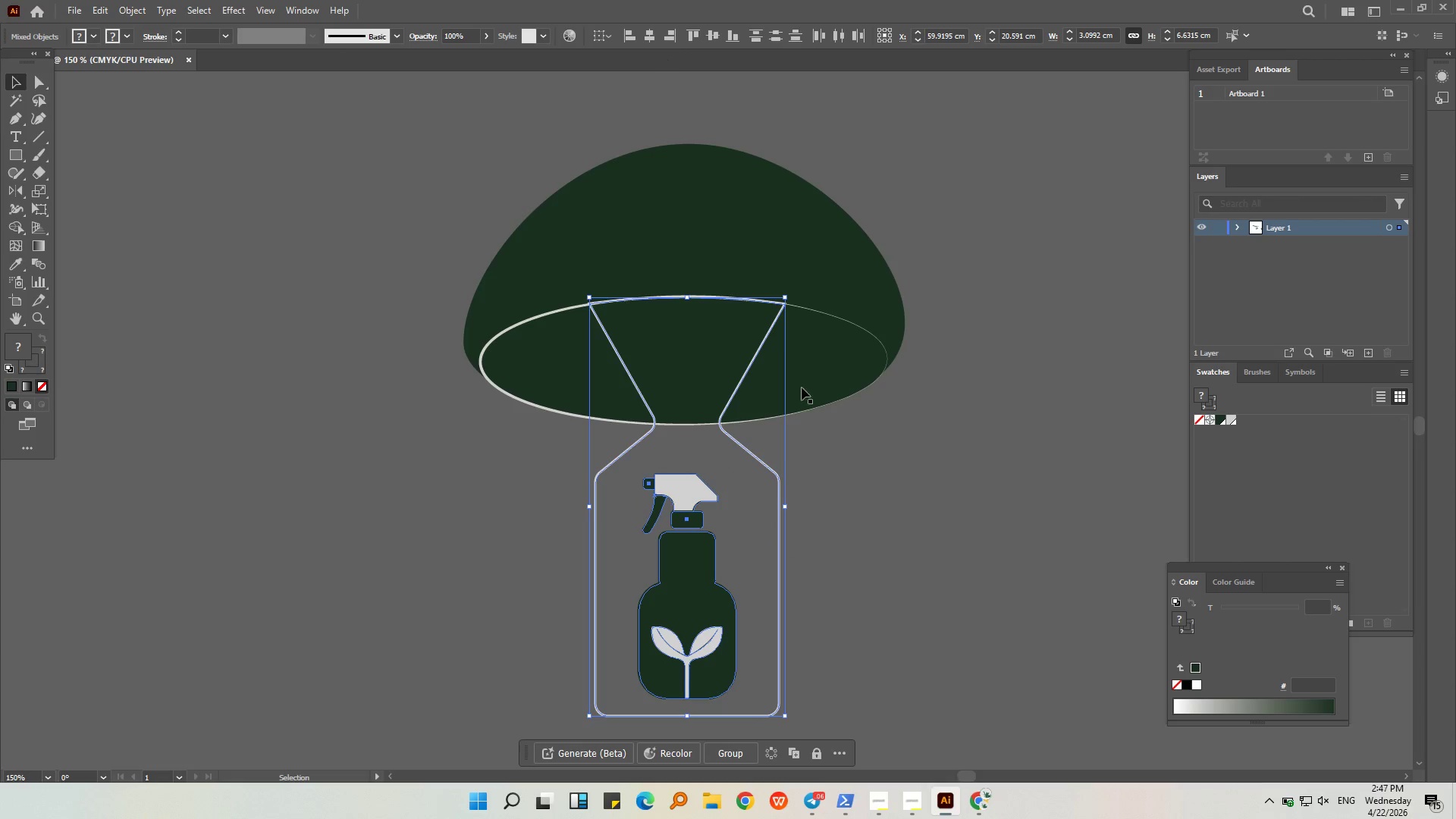 
left_click([926, 585])
 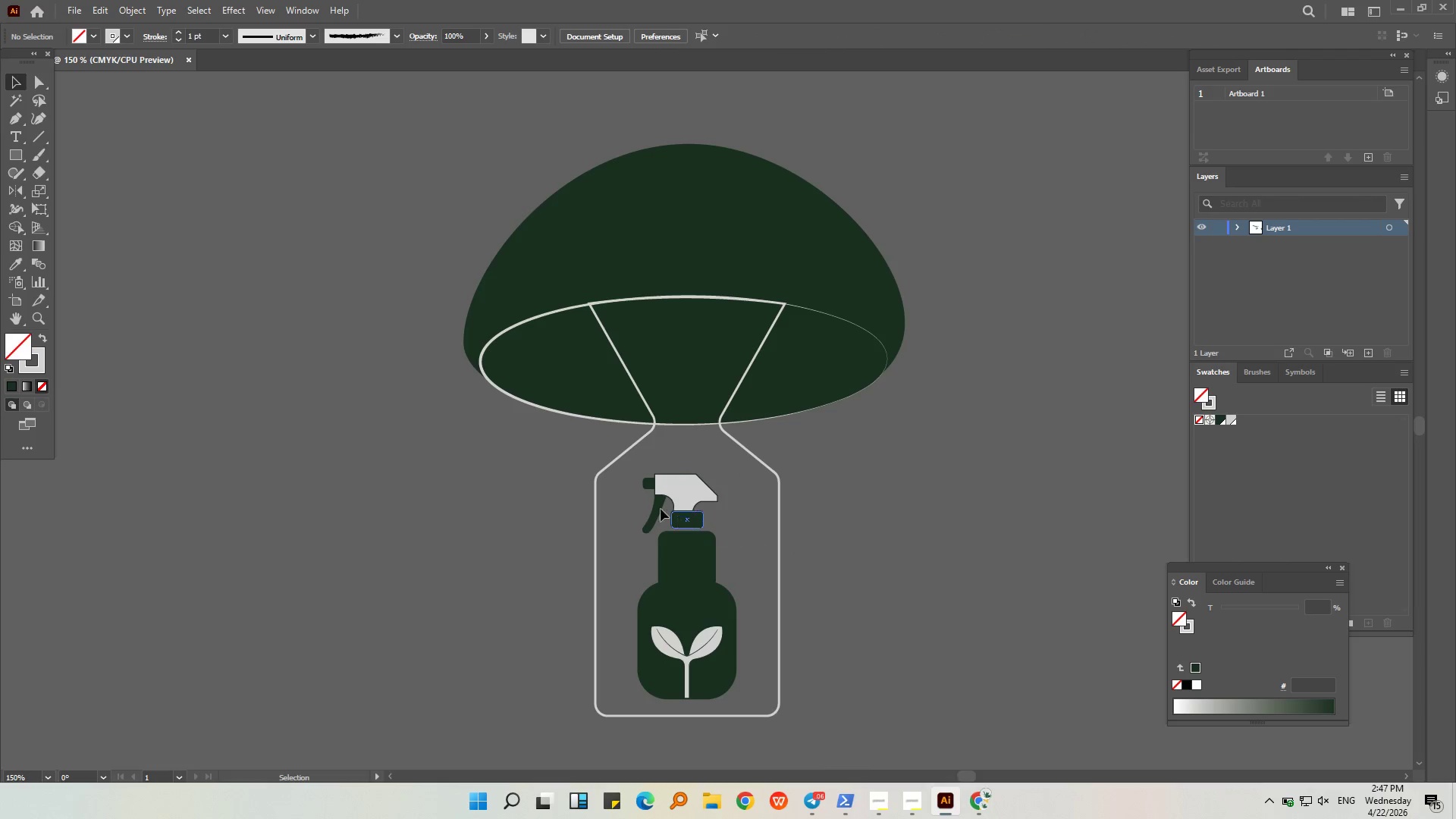 
hold_key(key=AltLeft, duration=1.06)
 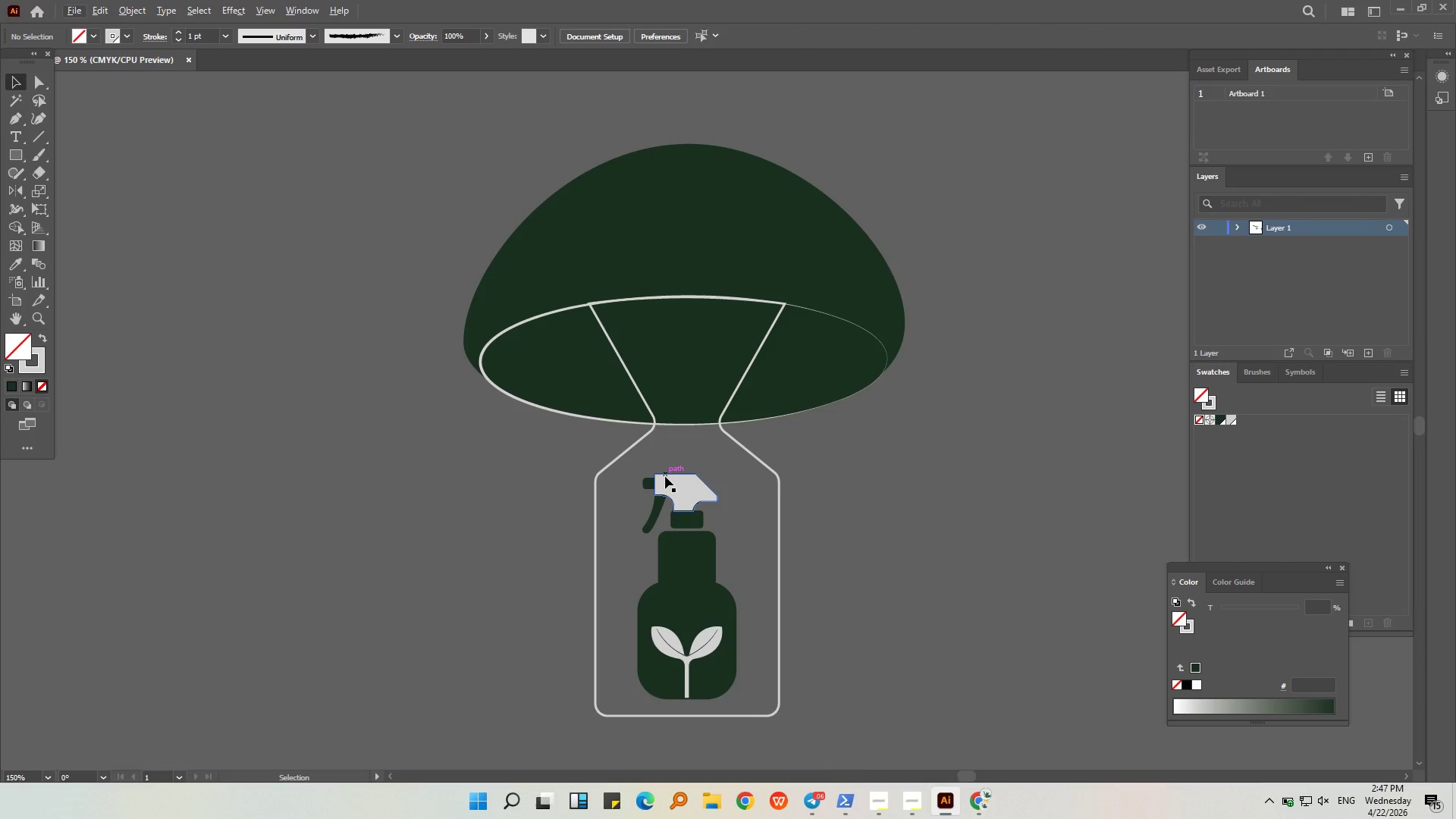 
hold_key(key=AltLeft, duration=0.48)
scroll: coordinate [665, 476], scroll_direction: up, amount: 3.0
 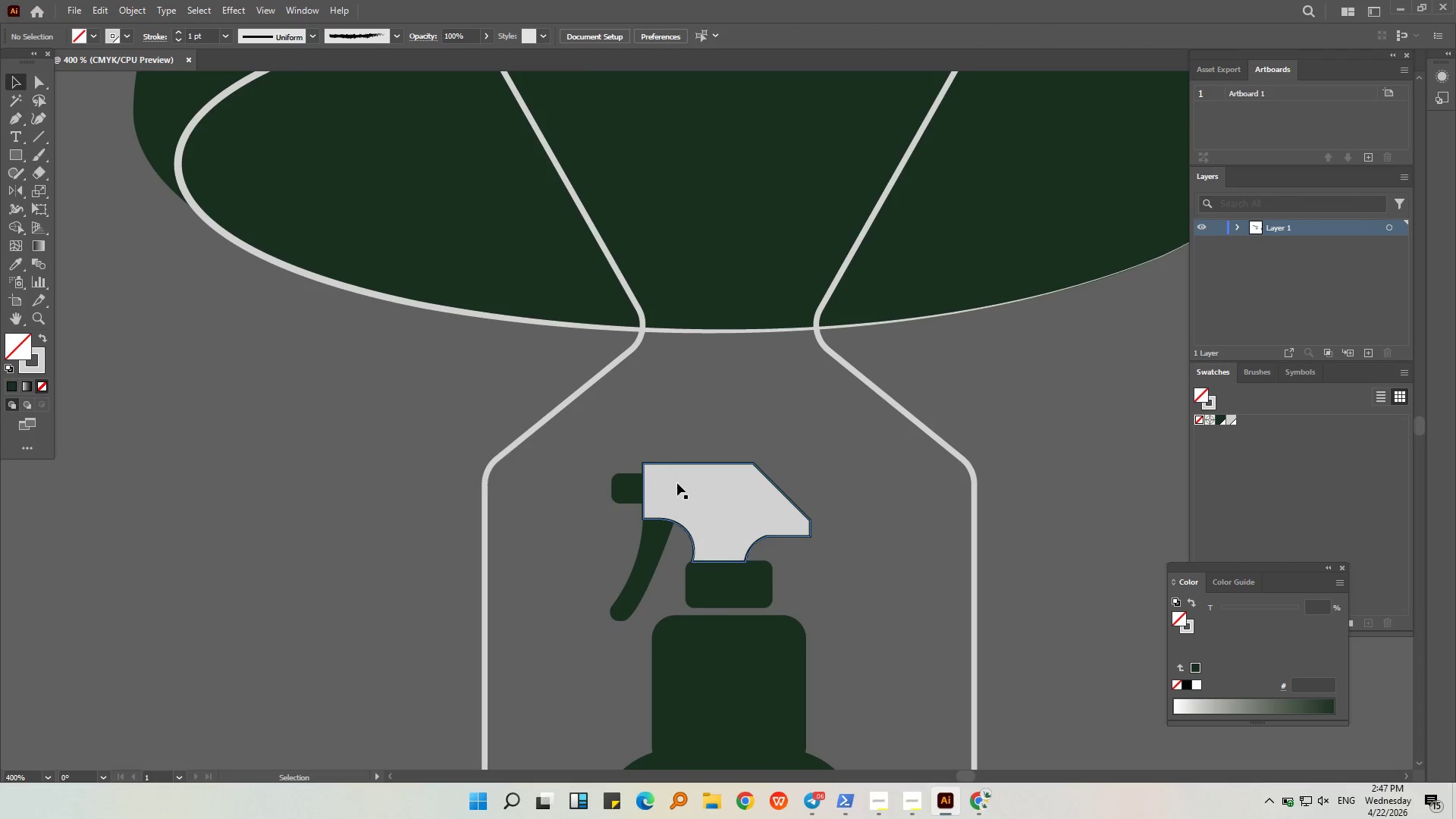 
left_click([680, 485])
 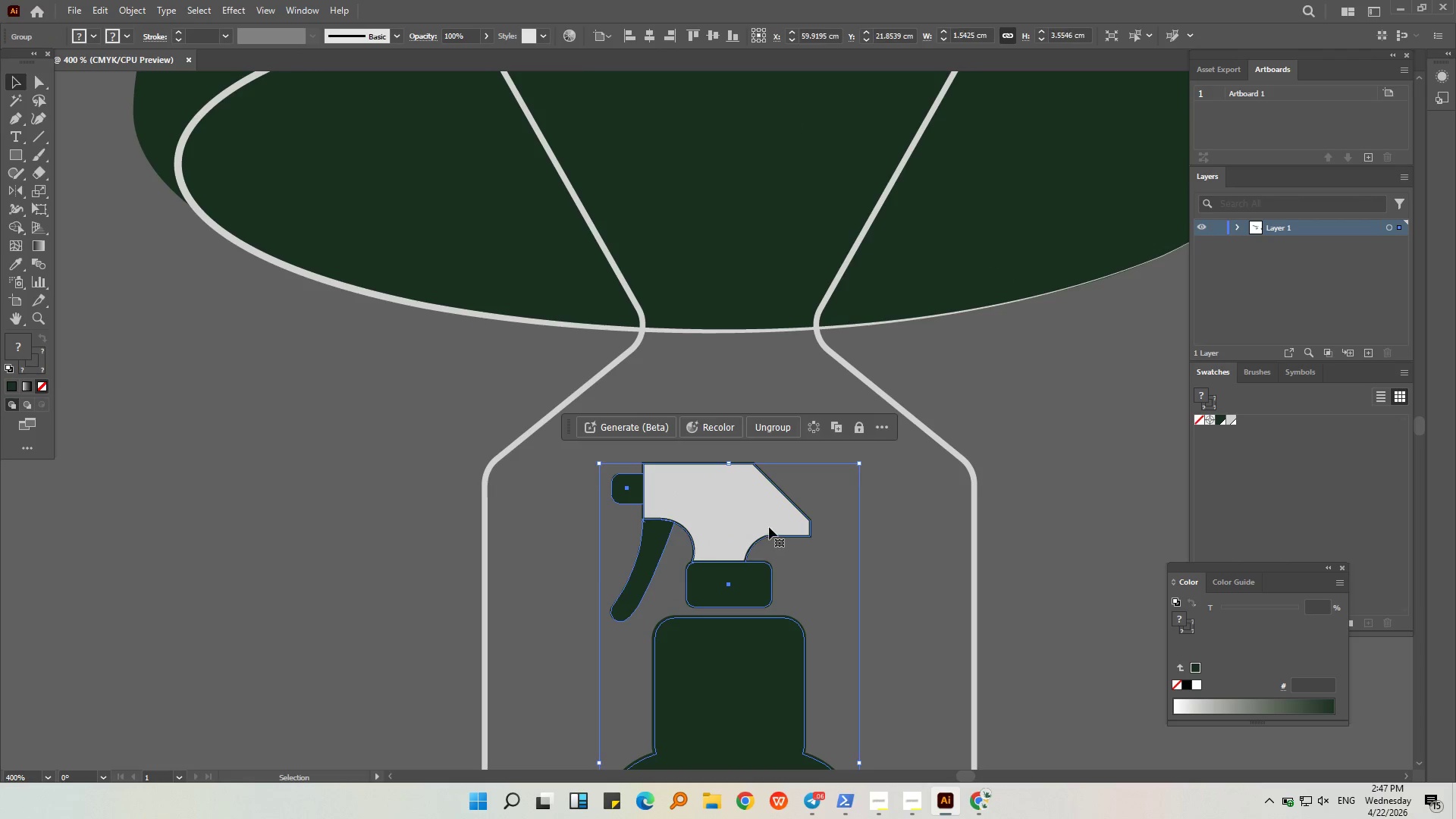 
left_click_drag(start_coordinate=[767, 527], to_coordinate=[783, 527])
 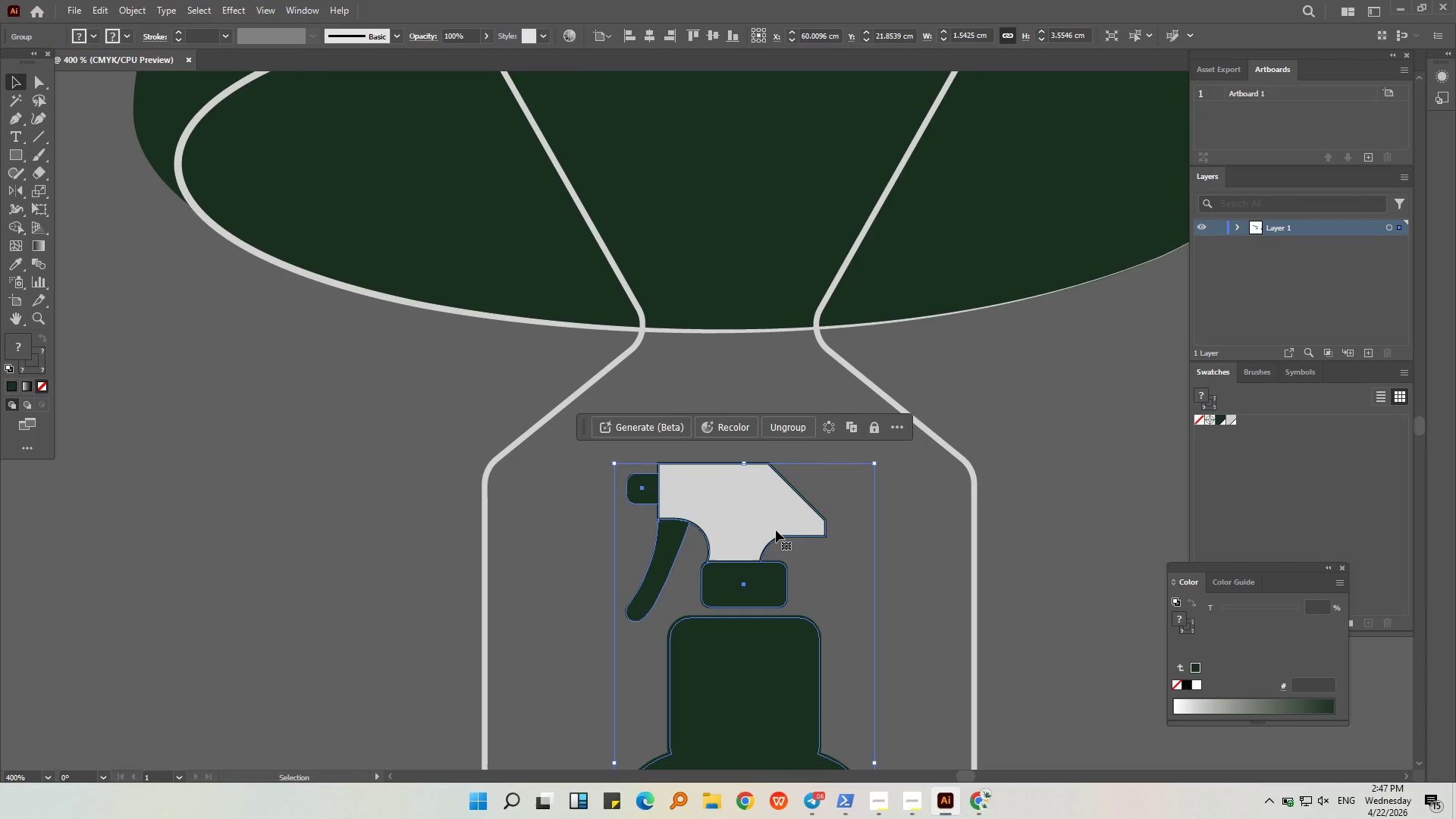 
hold_key(key=ShiftLeft, duration=0.69)
 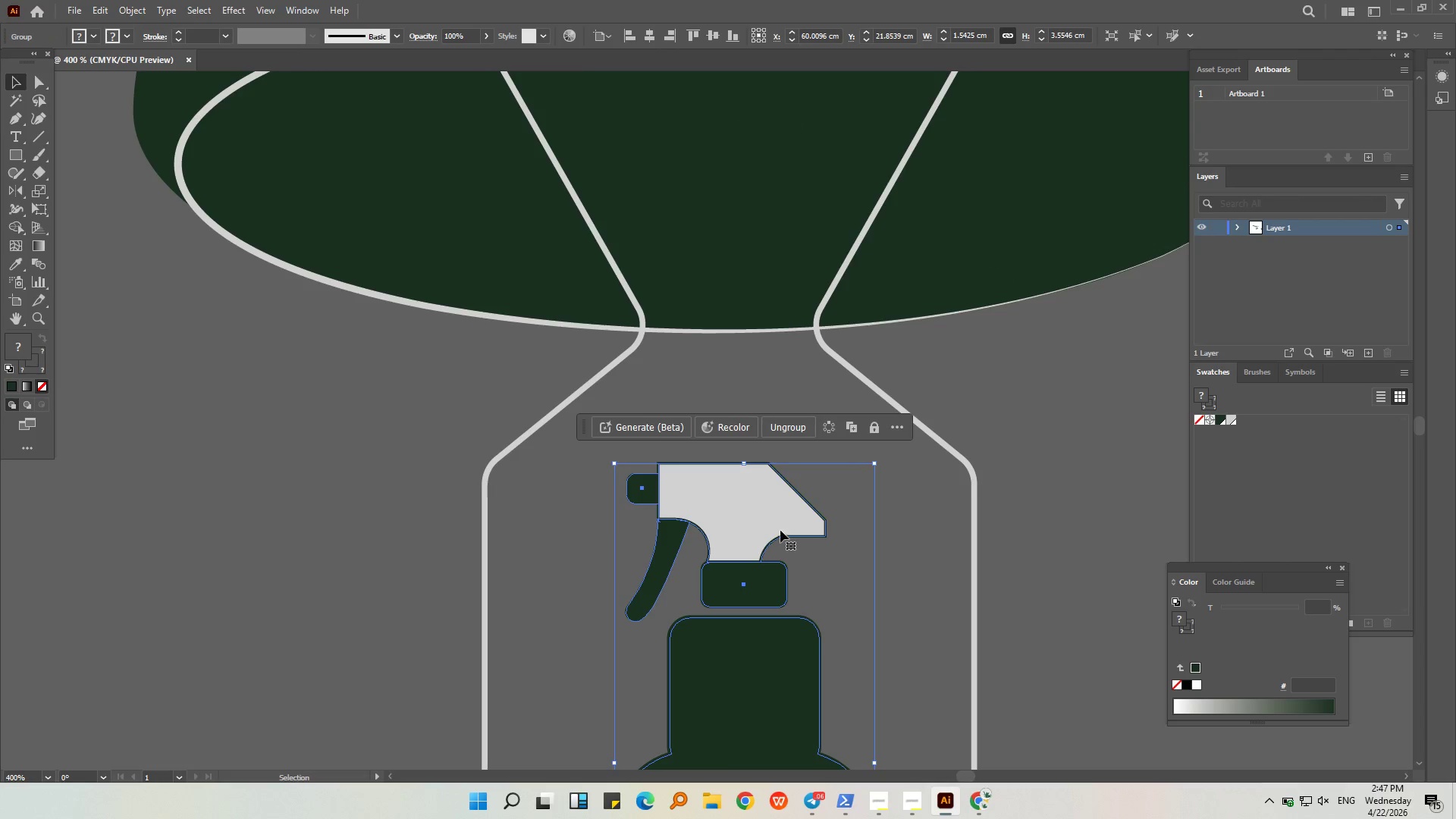 
left_click_drag(start_coordinate=[776, 530], to_coordinate=[792, 533])
 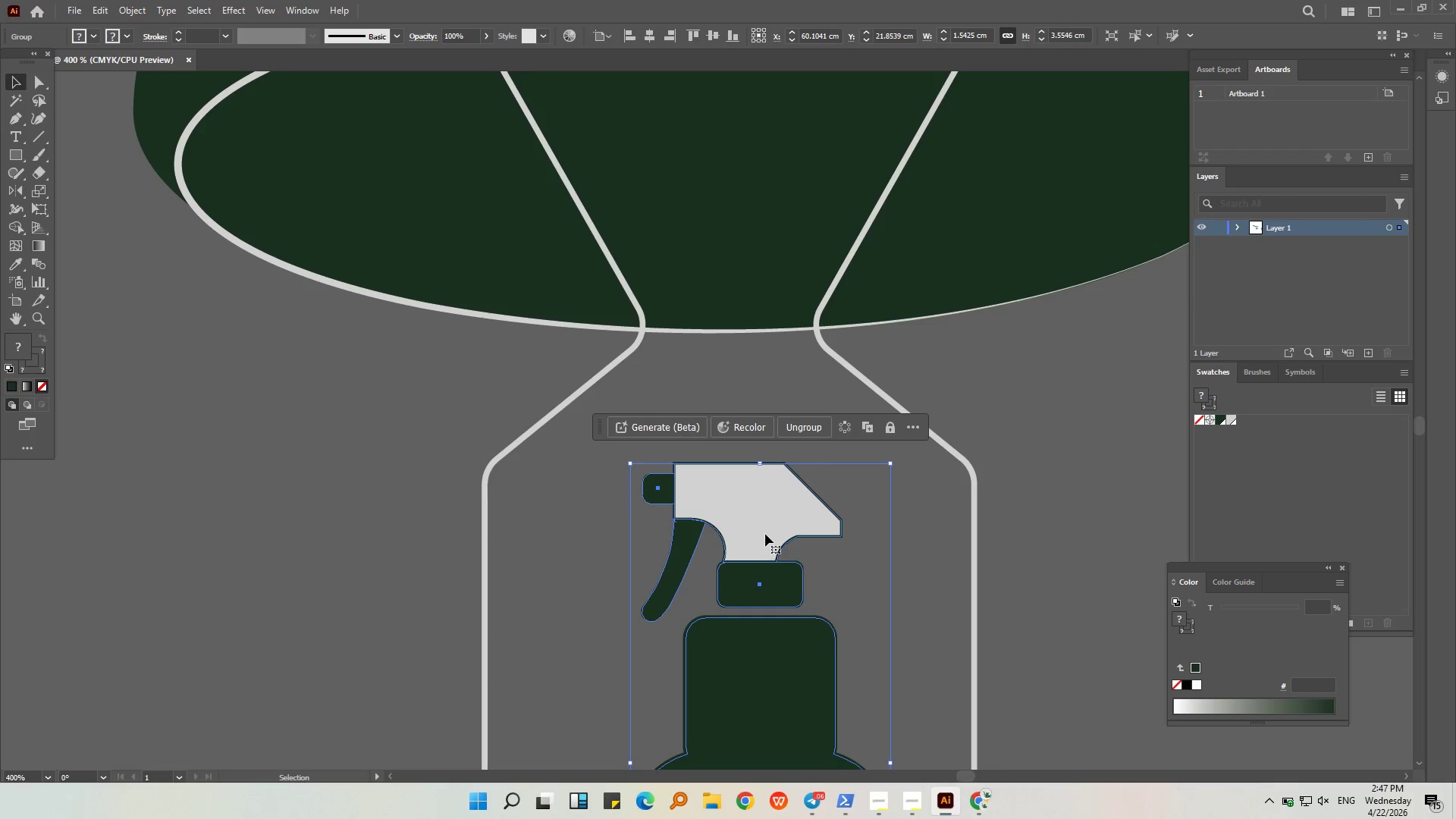 
hold_key(key=ShiftLeft, duration=0.59)
 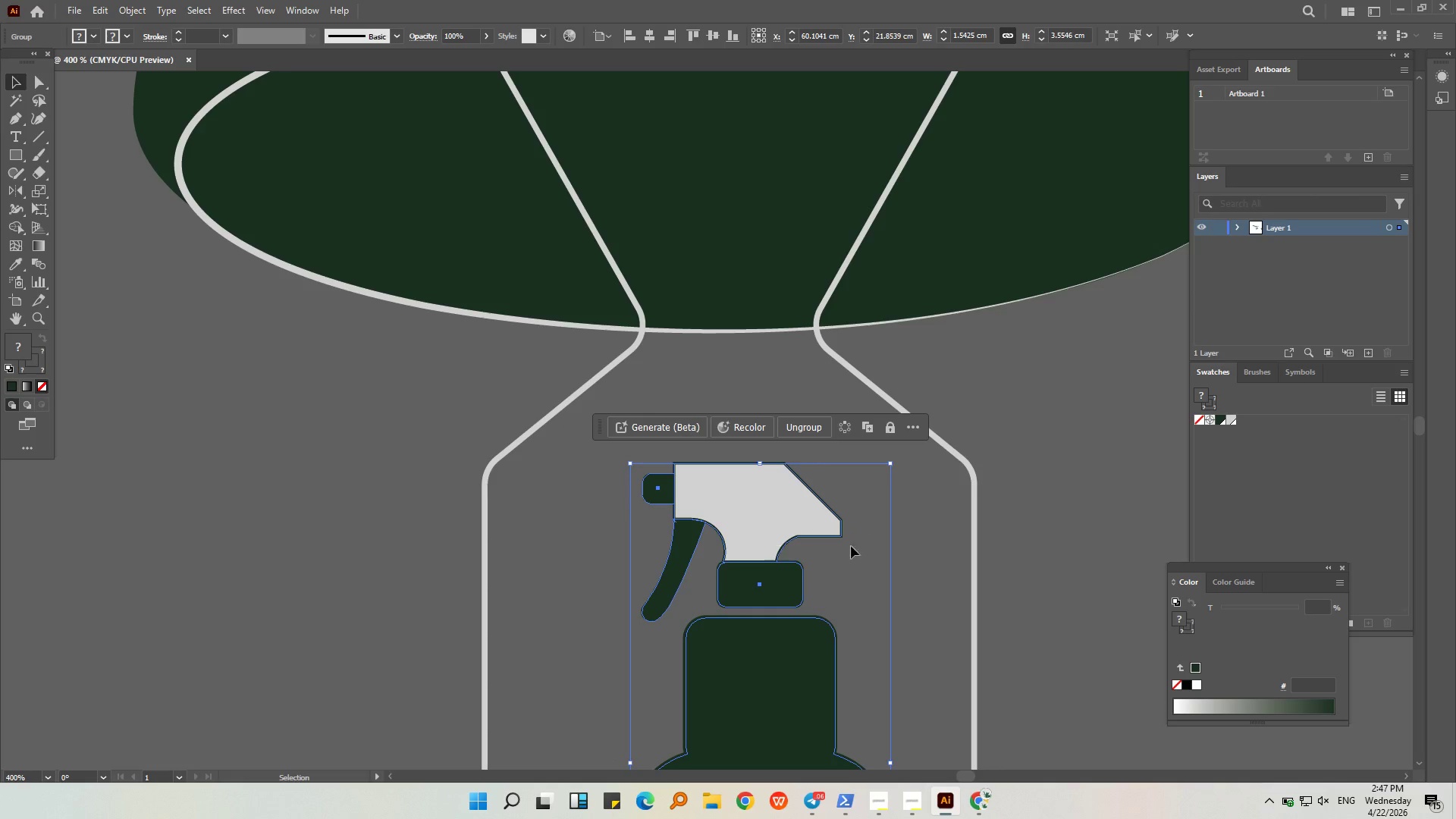 
left_click([1185, 536])
 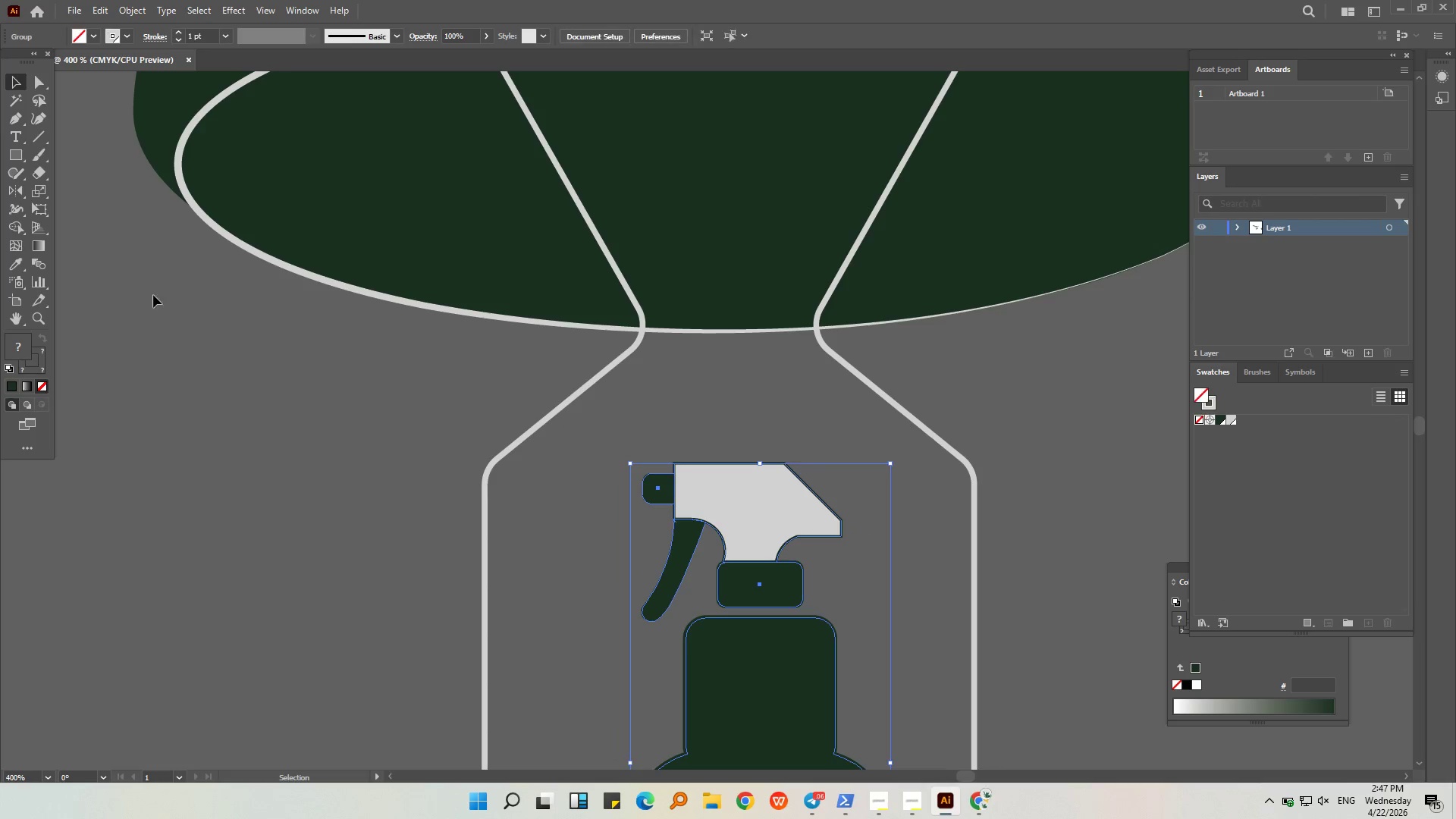 
mouse_move([8, 124])
 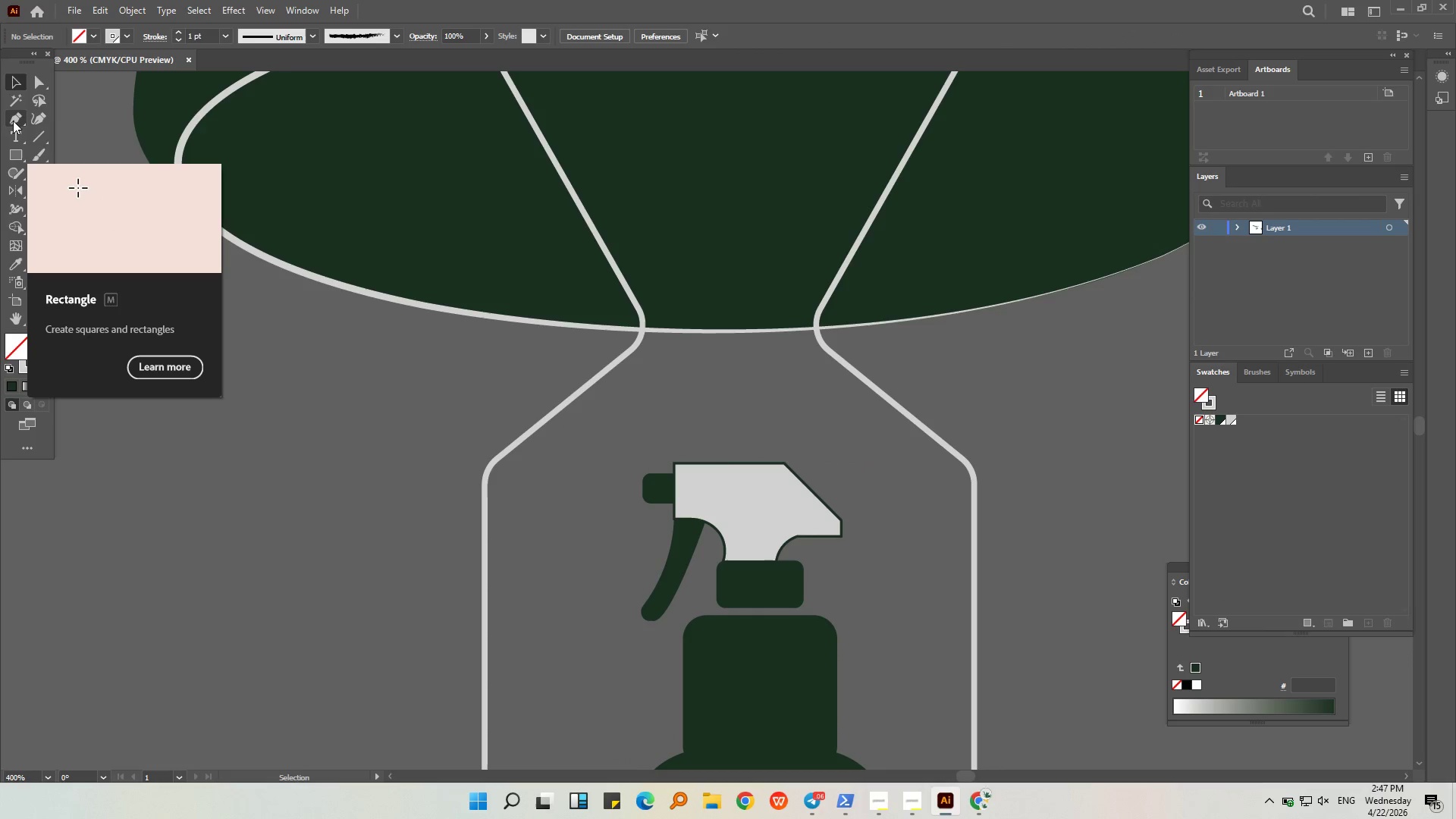 
left_click([13, 121])
 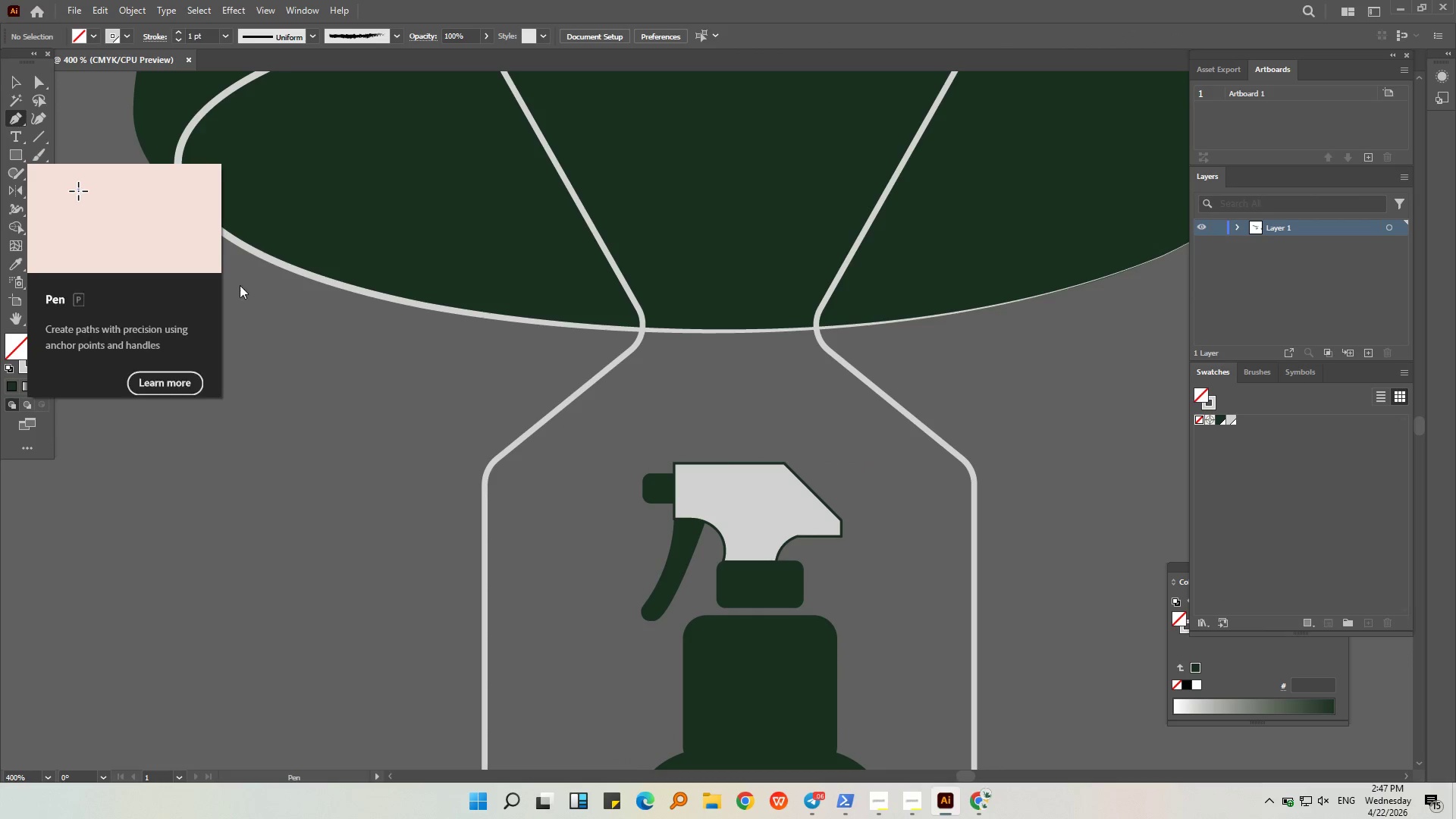 
key(Alt+AltLeft)
 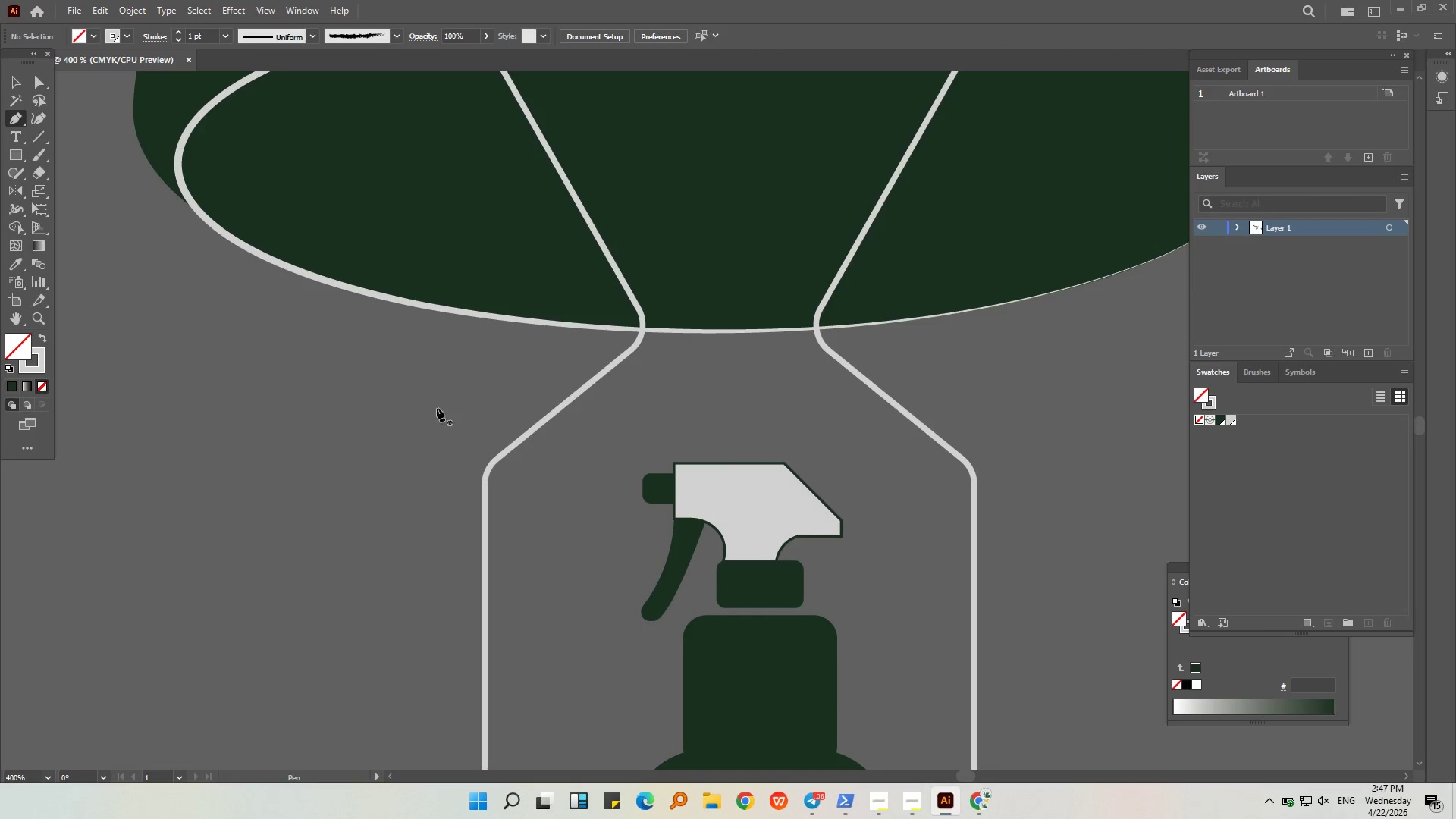 
scroll: coordinate [397, 391], scroll_direction: down, amount: 2.0
 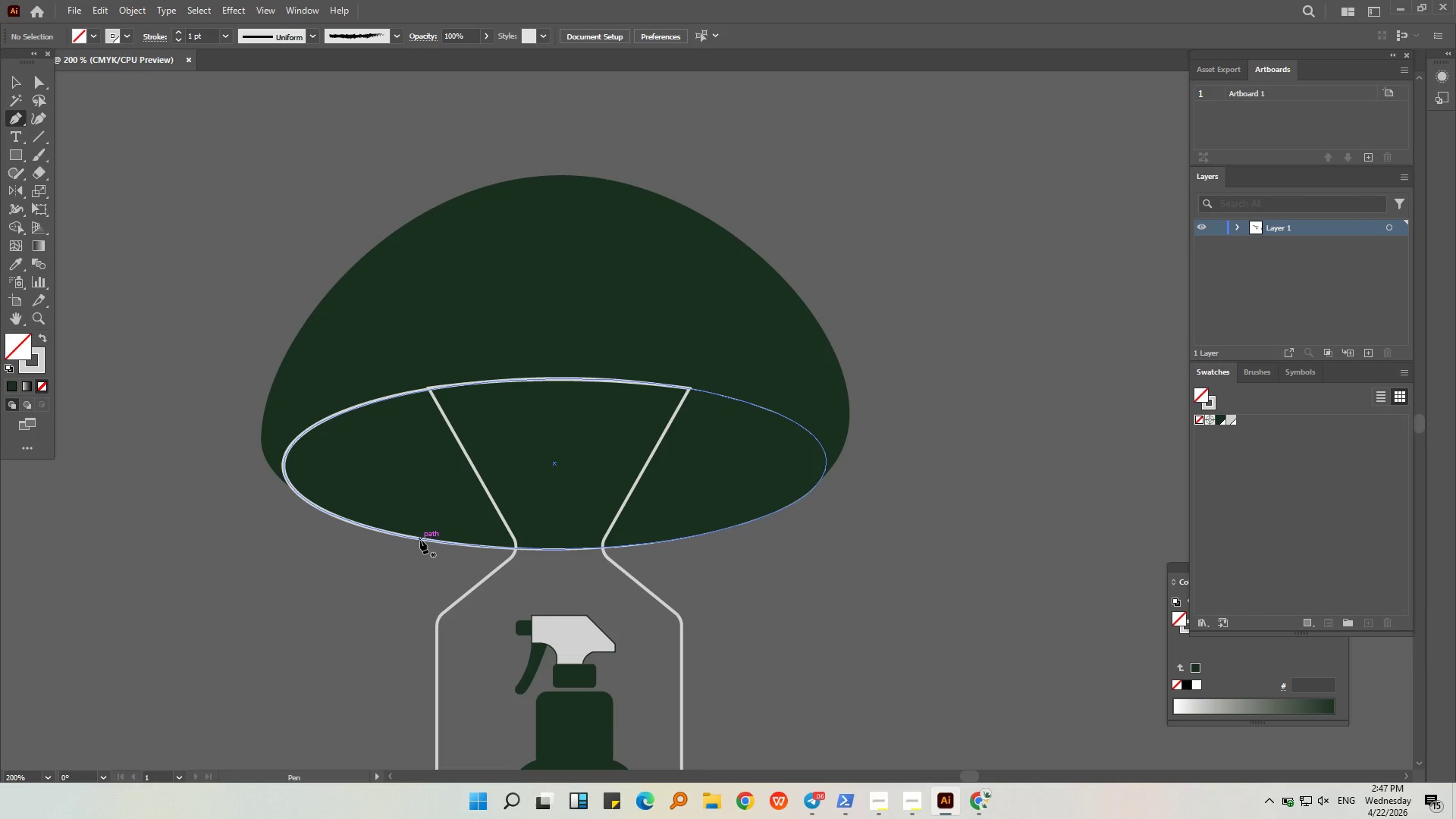 
wait(9.33)
 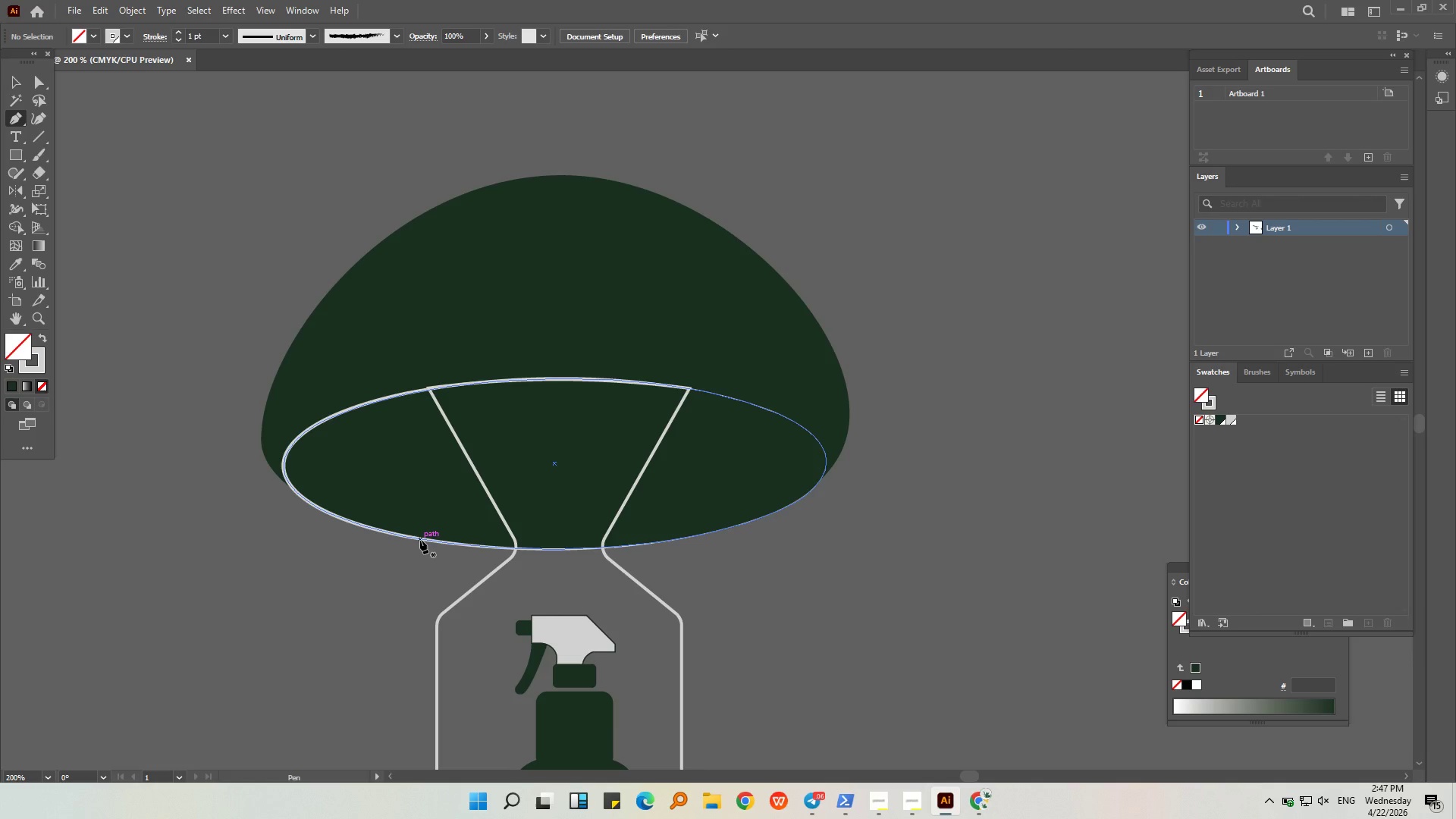 
key(Alt+AltLeft)
 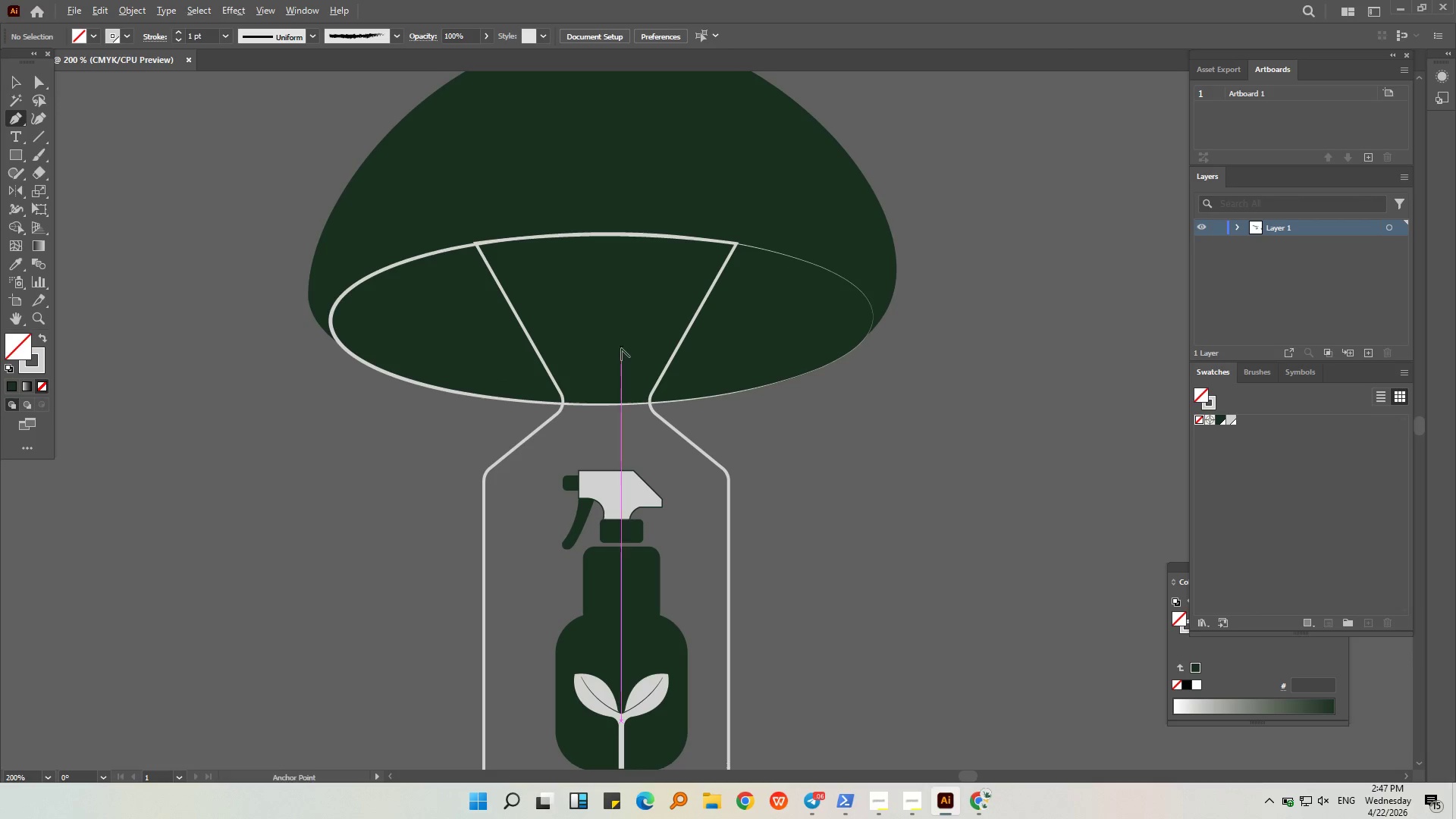 
scroll: coordinate [621, 350], scroll_direction: down, amount: 2.0
 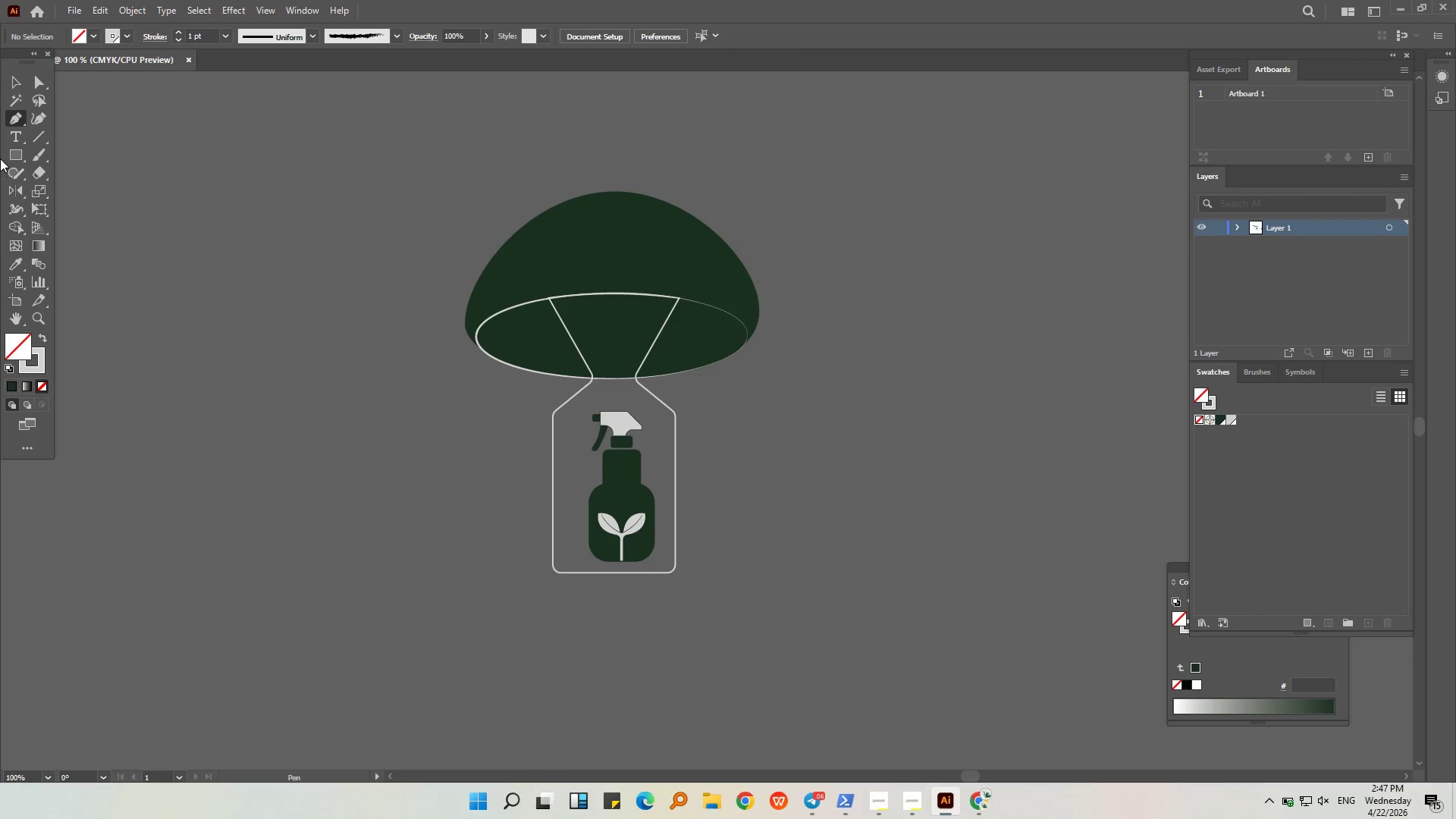 
left_click([11, 80])
 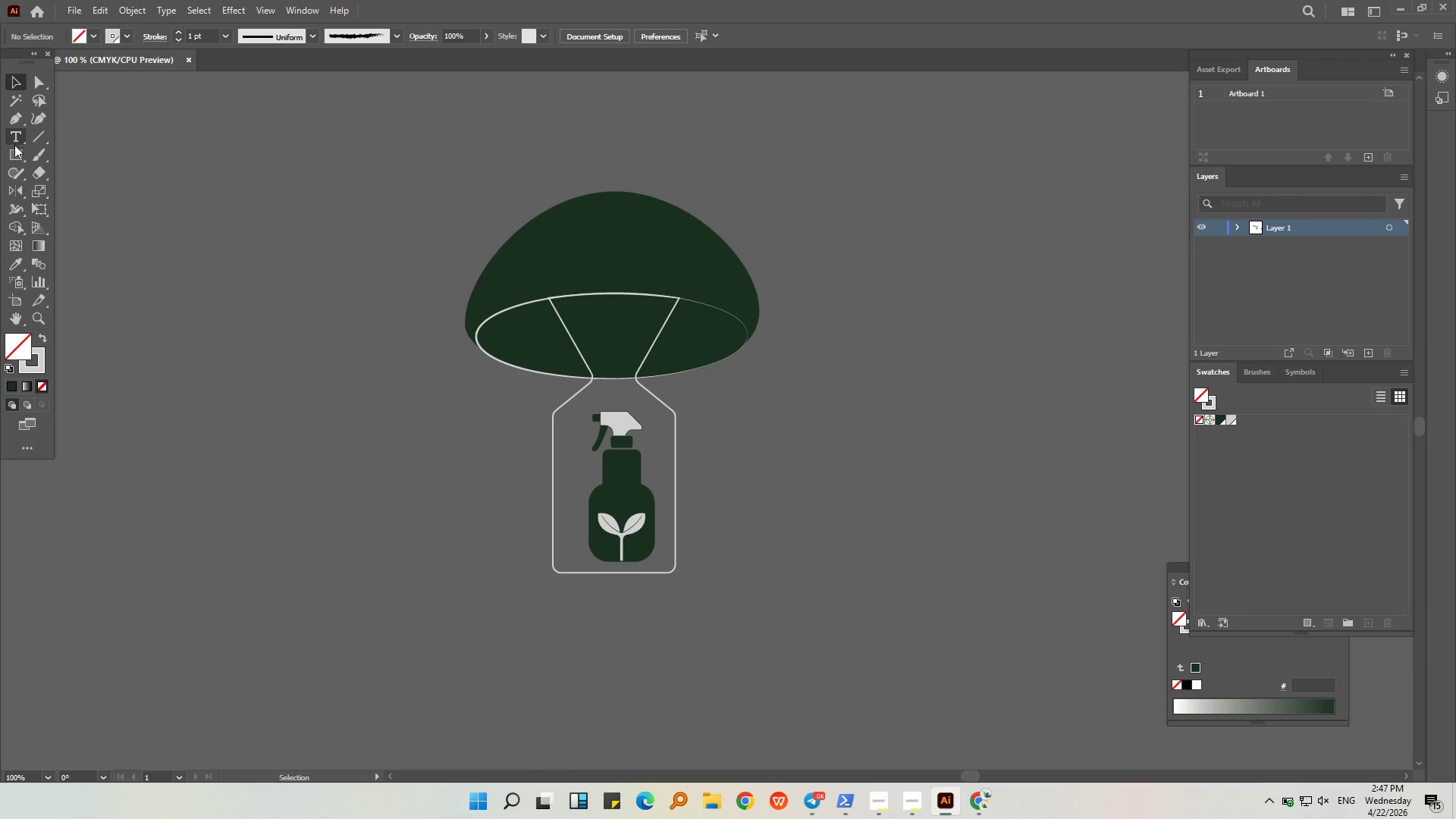 
left_click_drag(start_coordinate=[16, 151], to_coordinate=[53, 195])
 